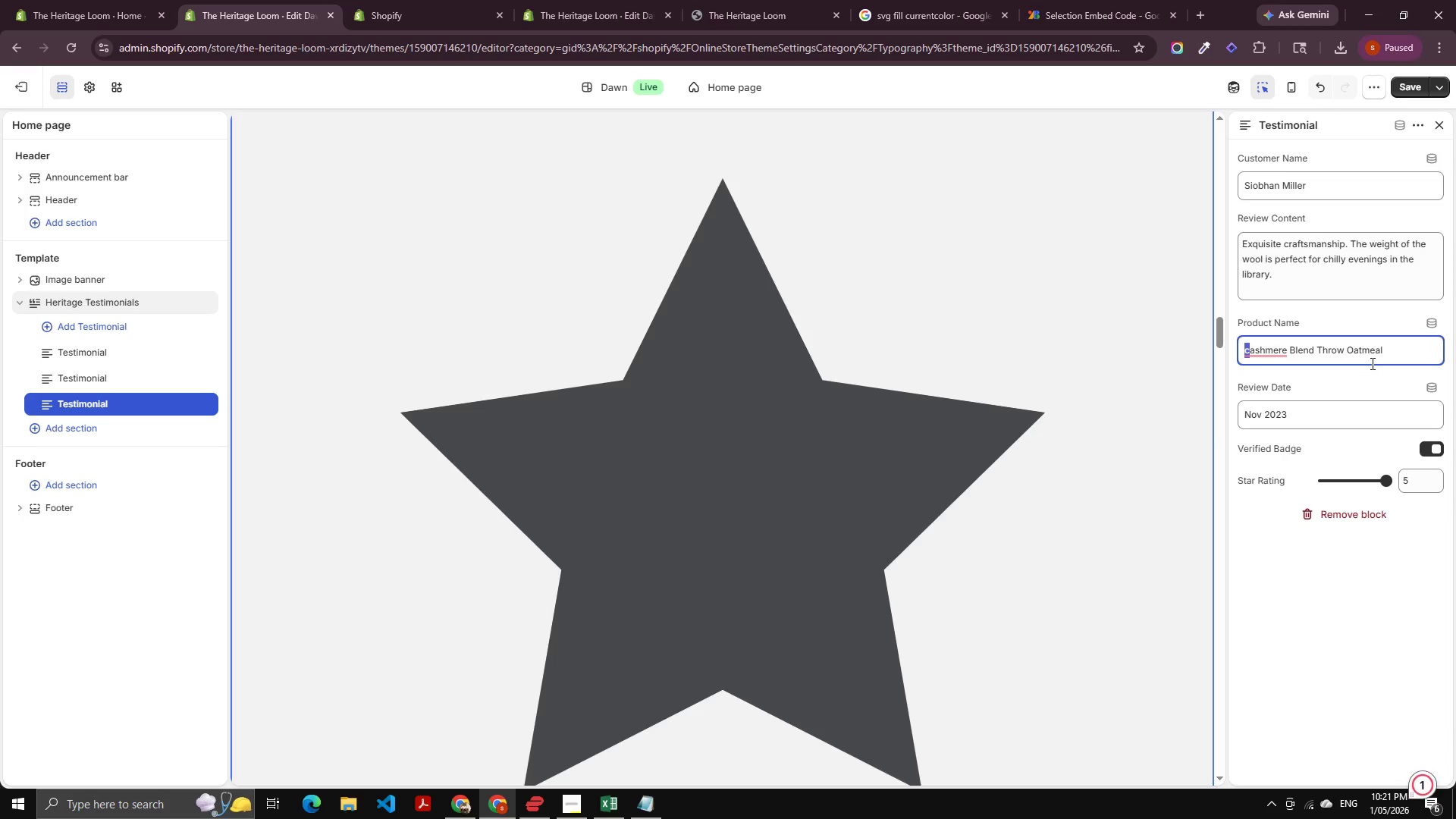 
key(Shift+C)
 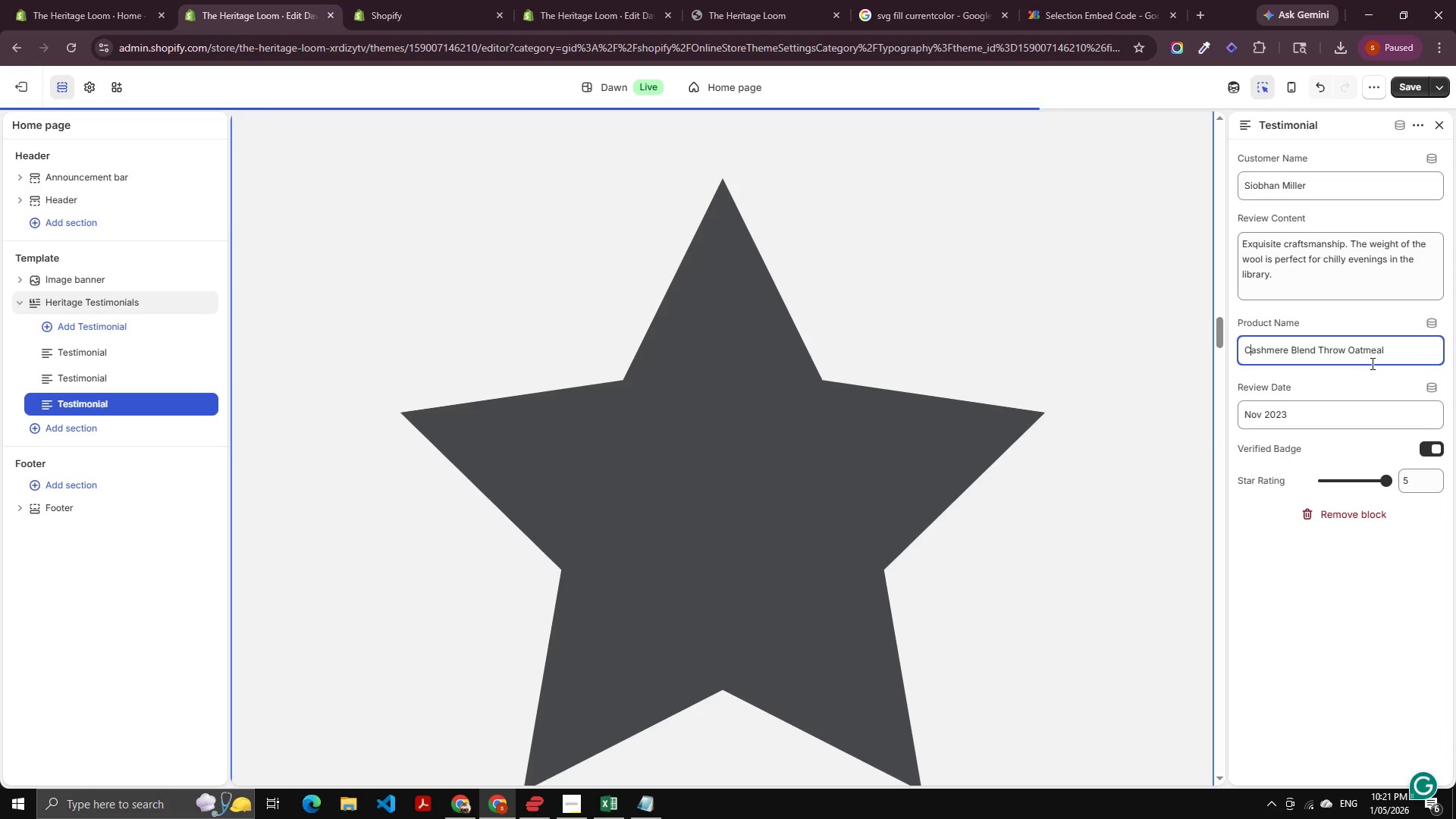 
key(Alt+AltLeft)
 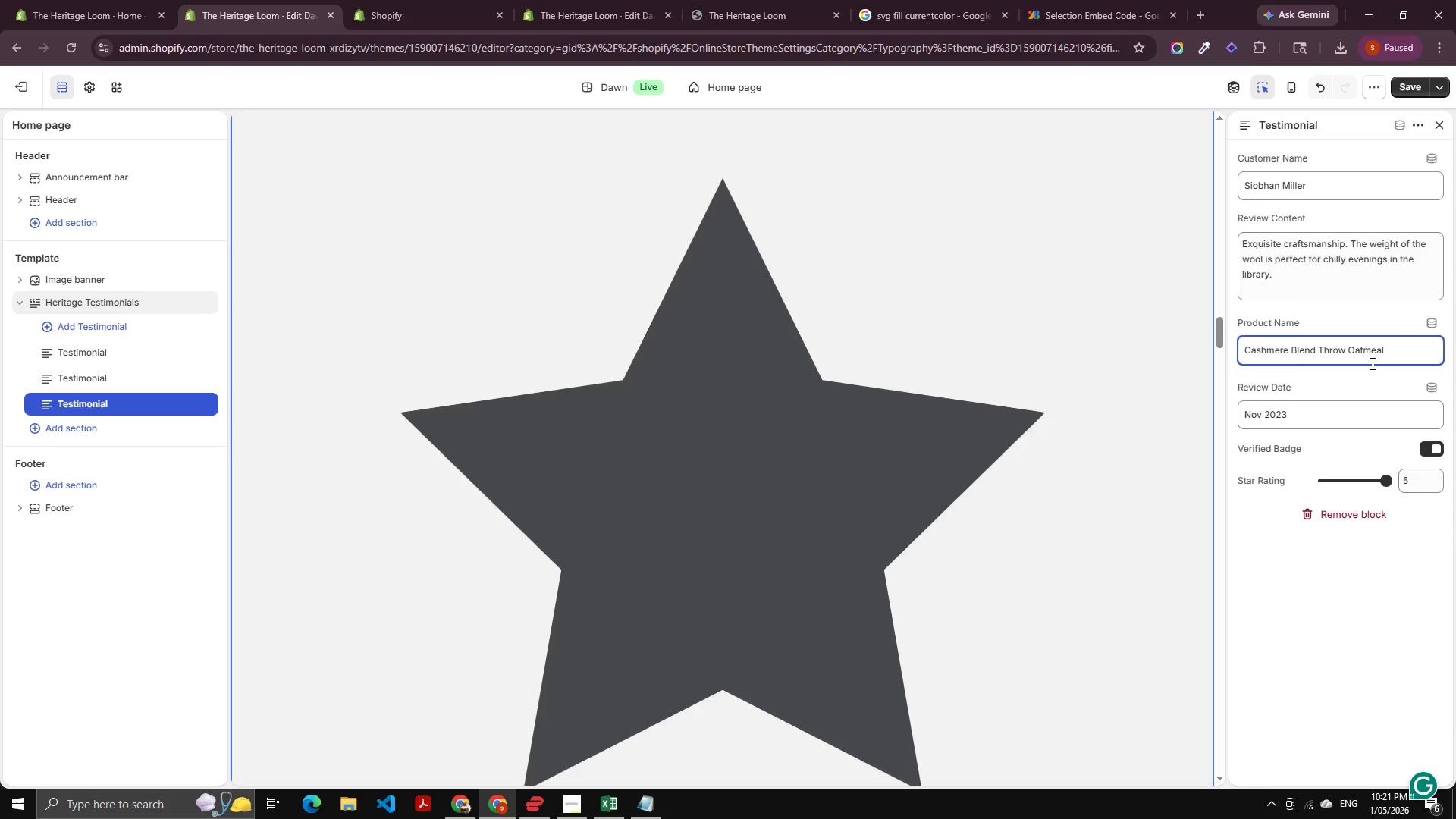 
key(Alt+Tab)
 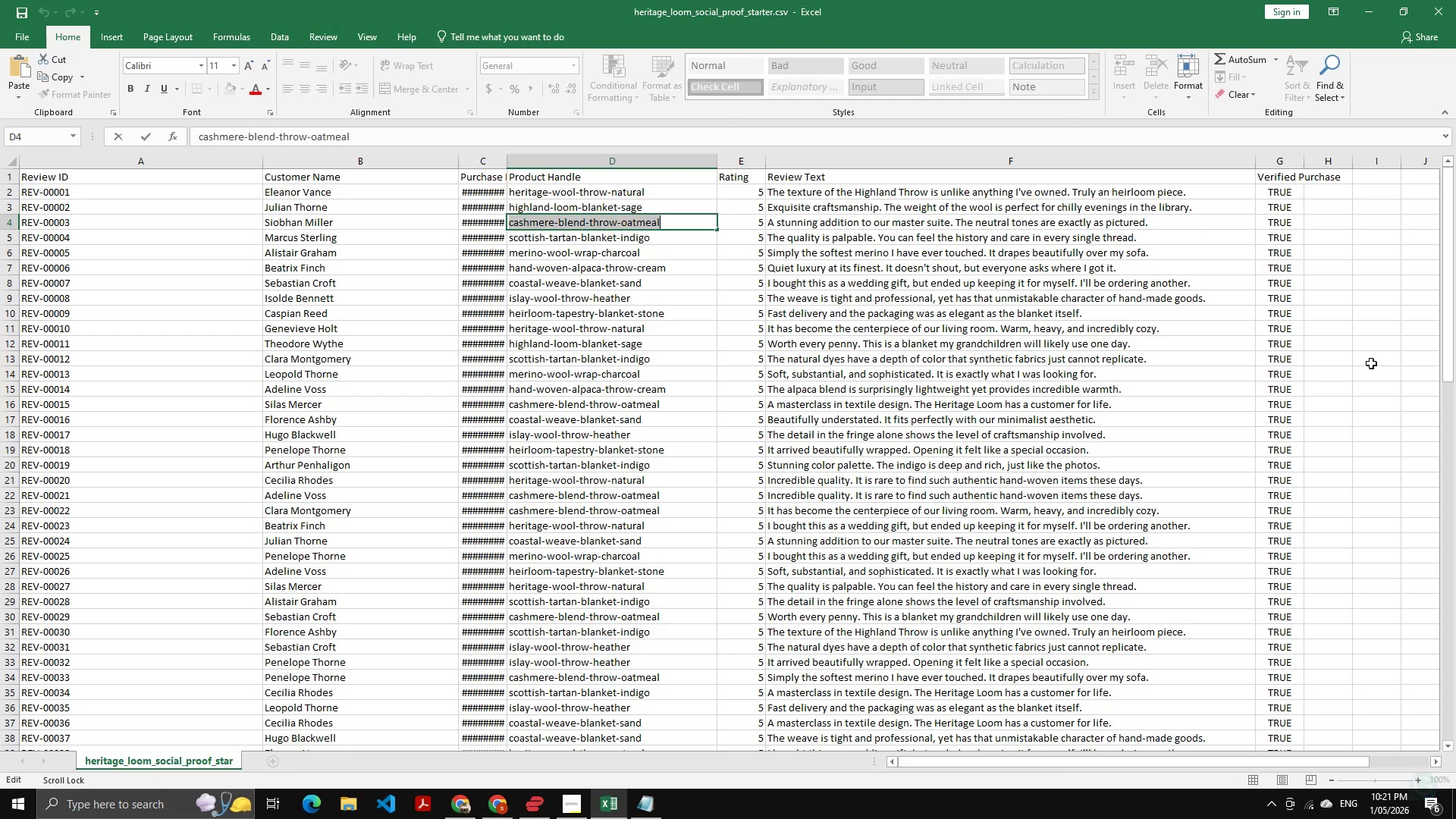 
key(Alt+AltLeft)
 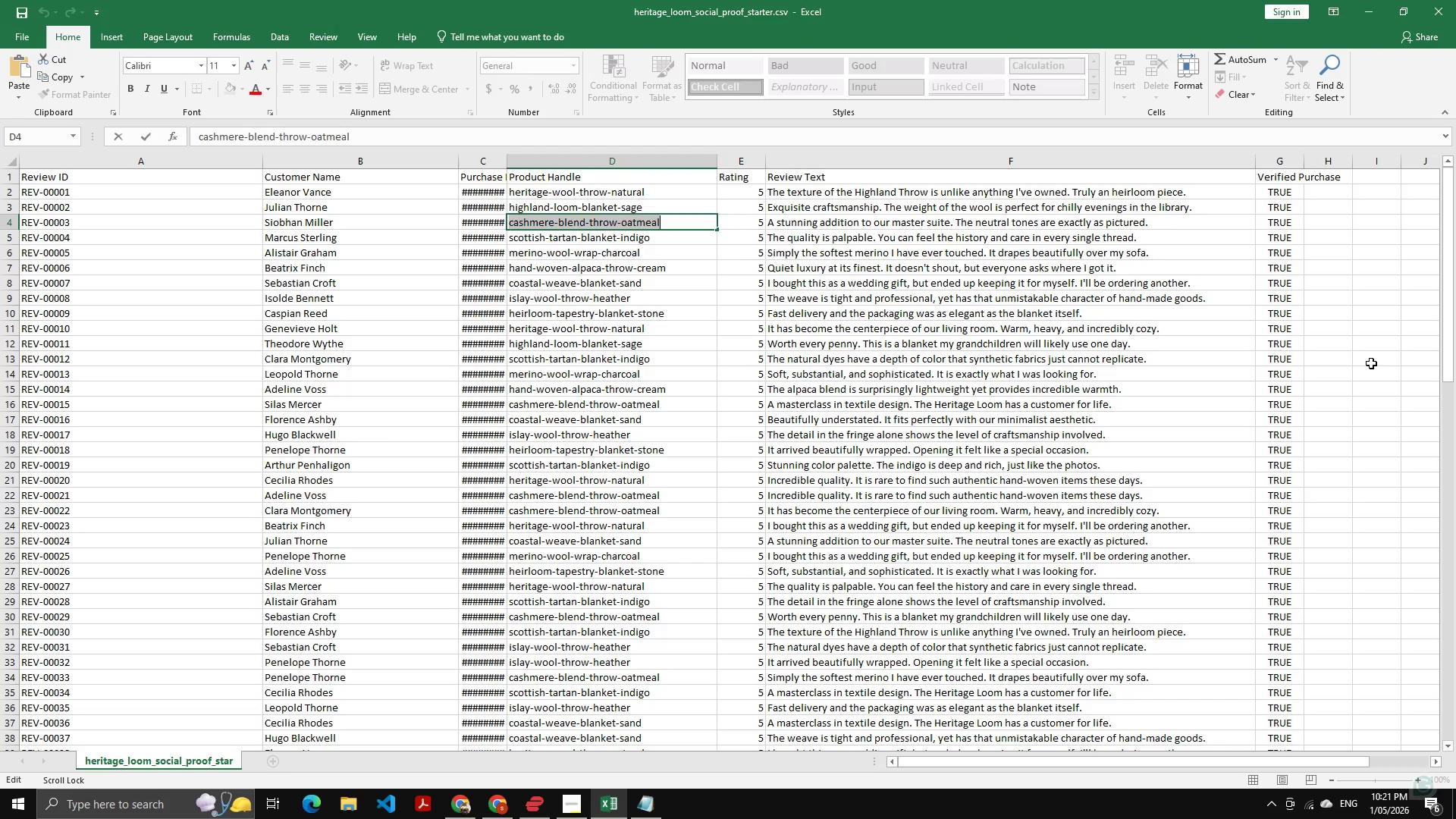 
key(Alt+Tab)
 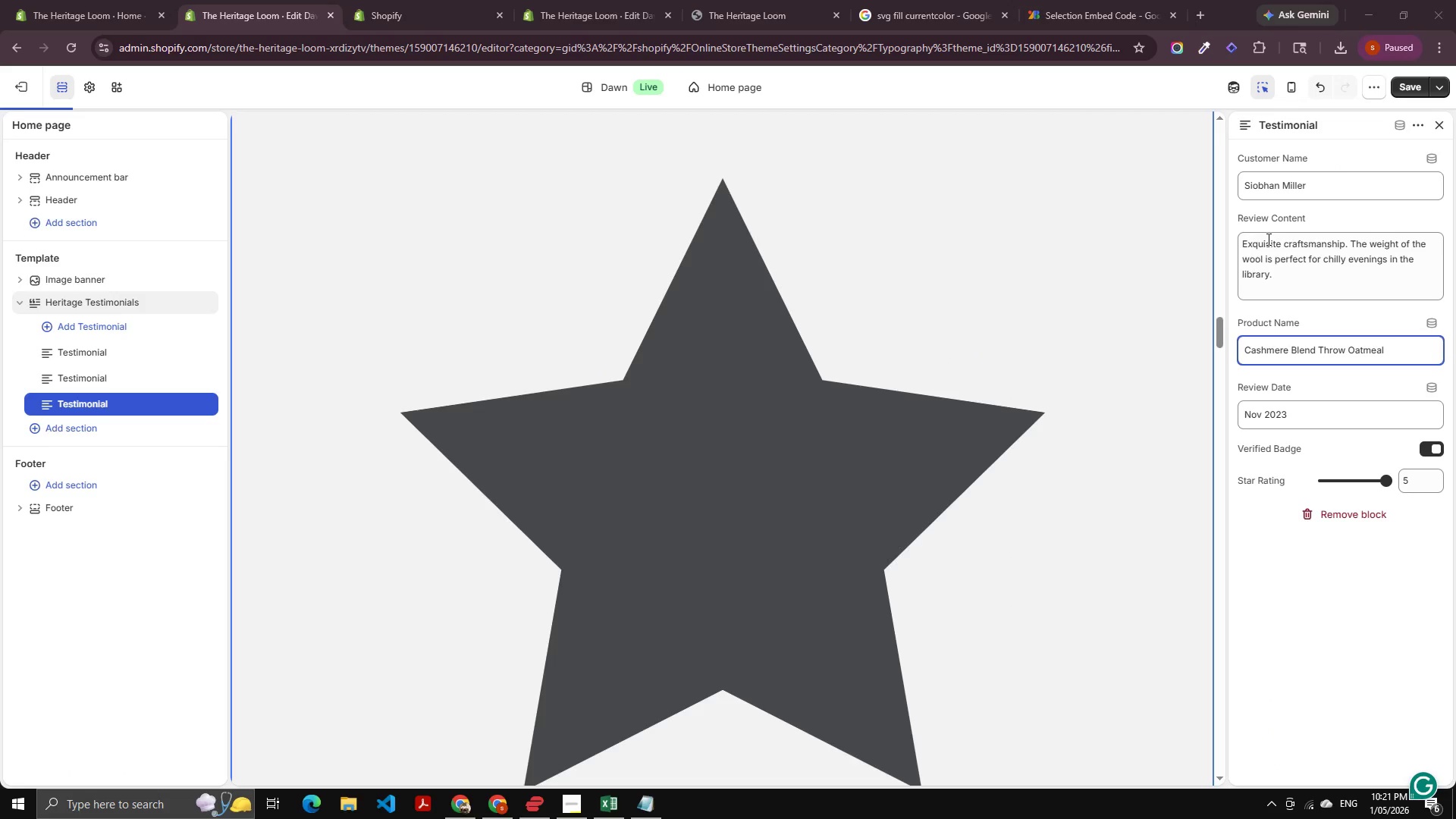 
key(Alt+AltLeft)
 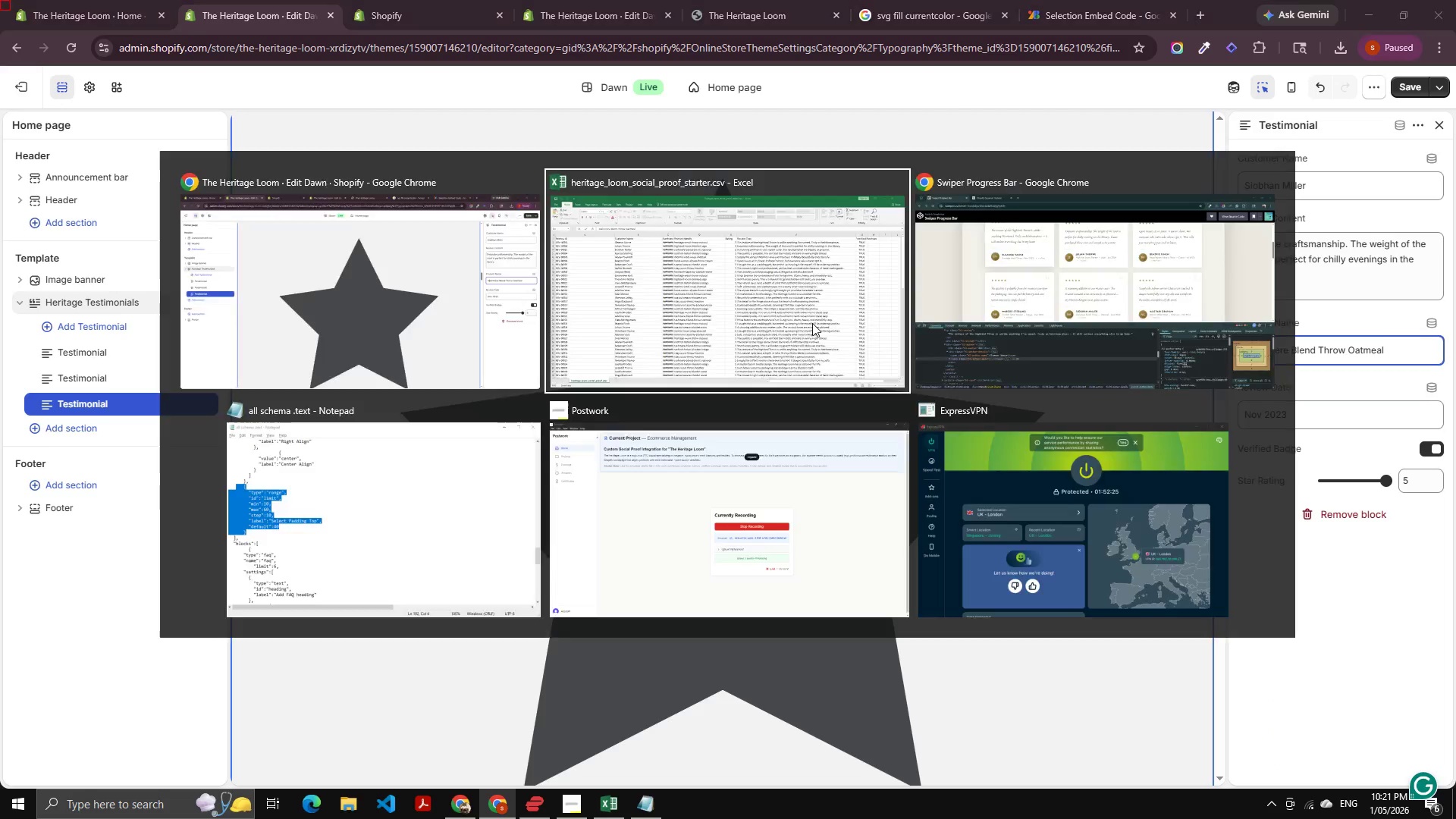 
key(Alt+Tab)
 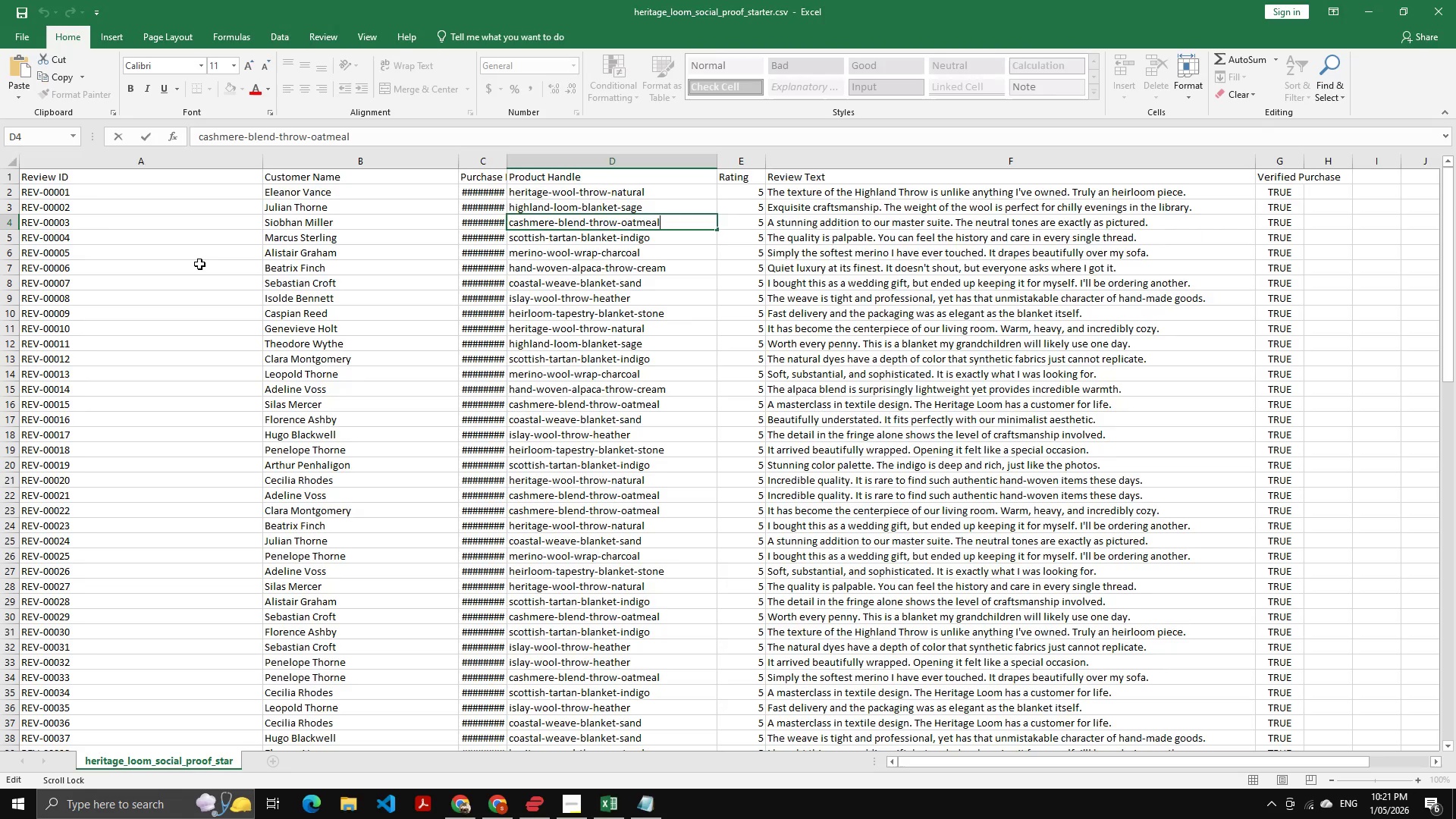 
key(Alt+AltLeft)
 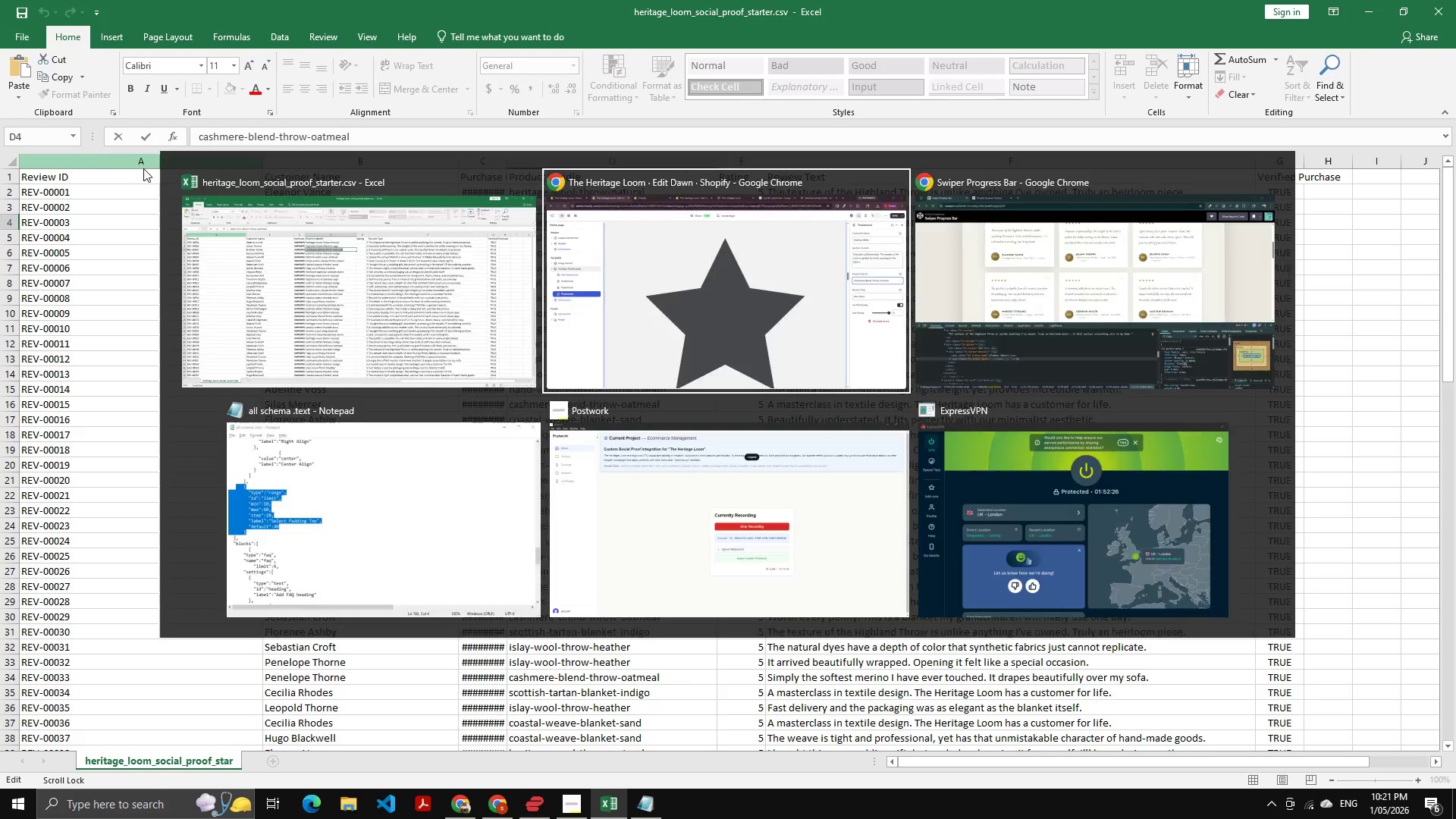 
key(Alt+Tab)
 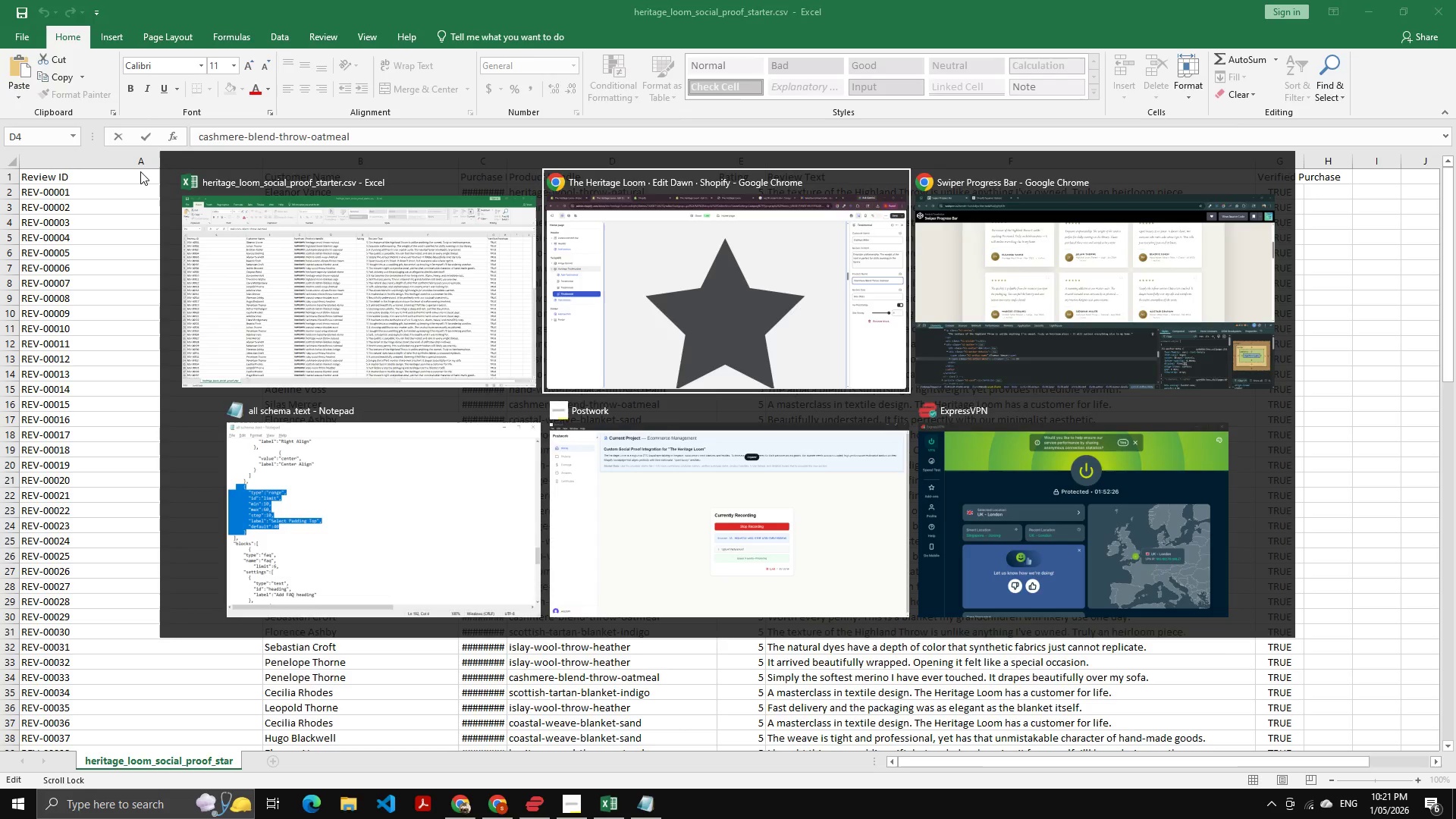 
key(Alt+Tab)
 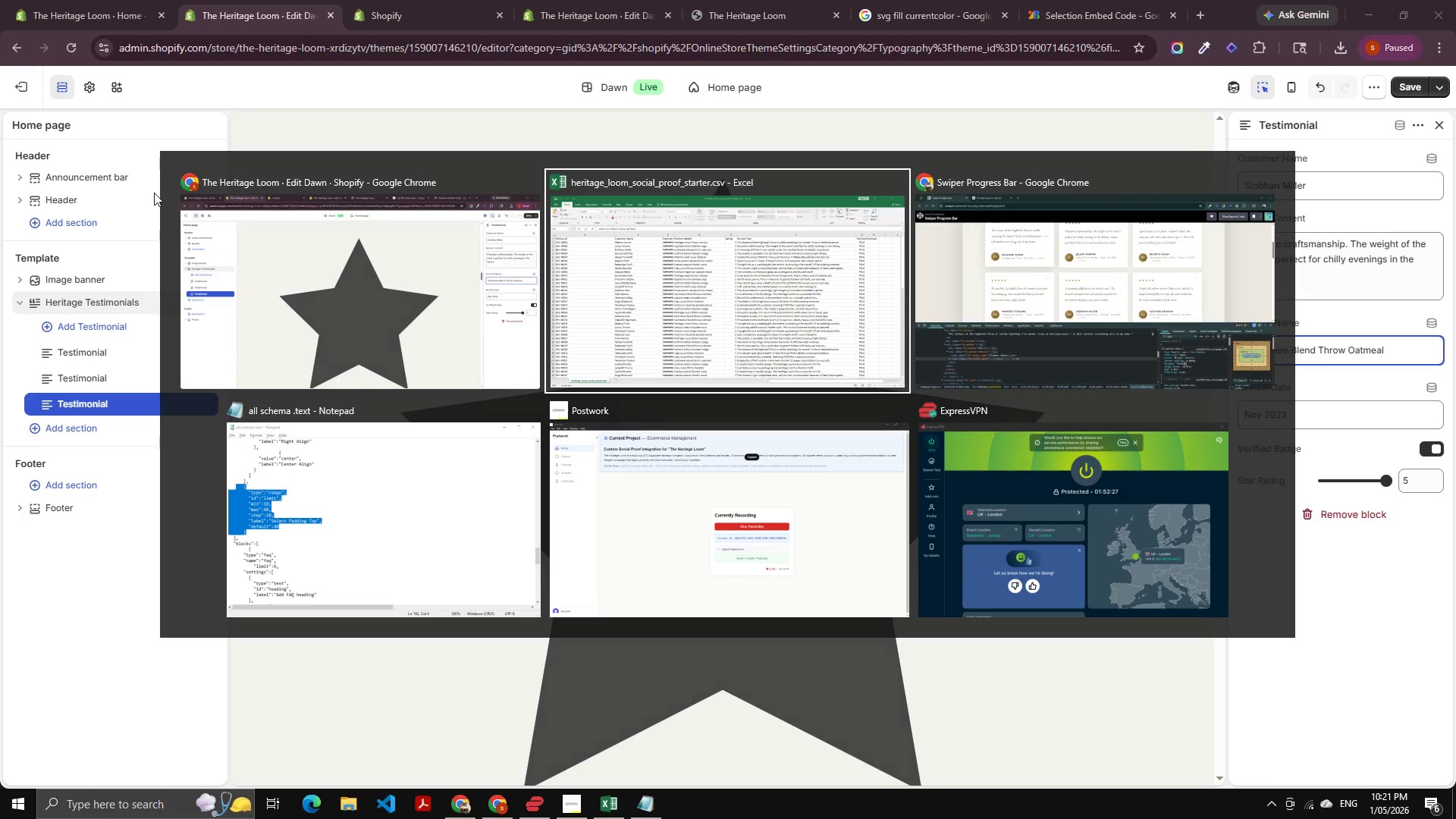 
key(Alt+Tab)
 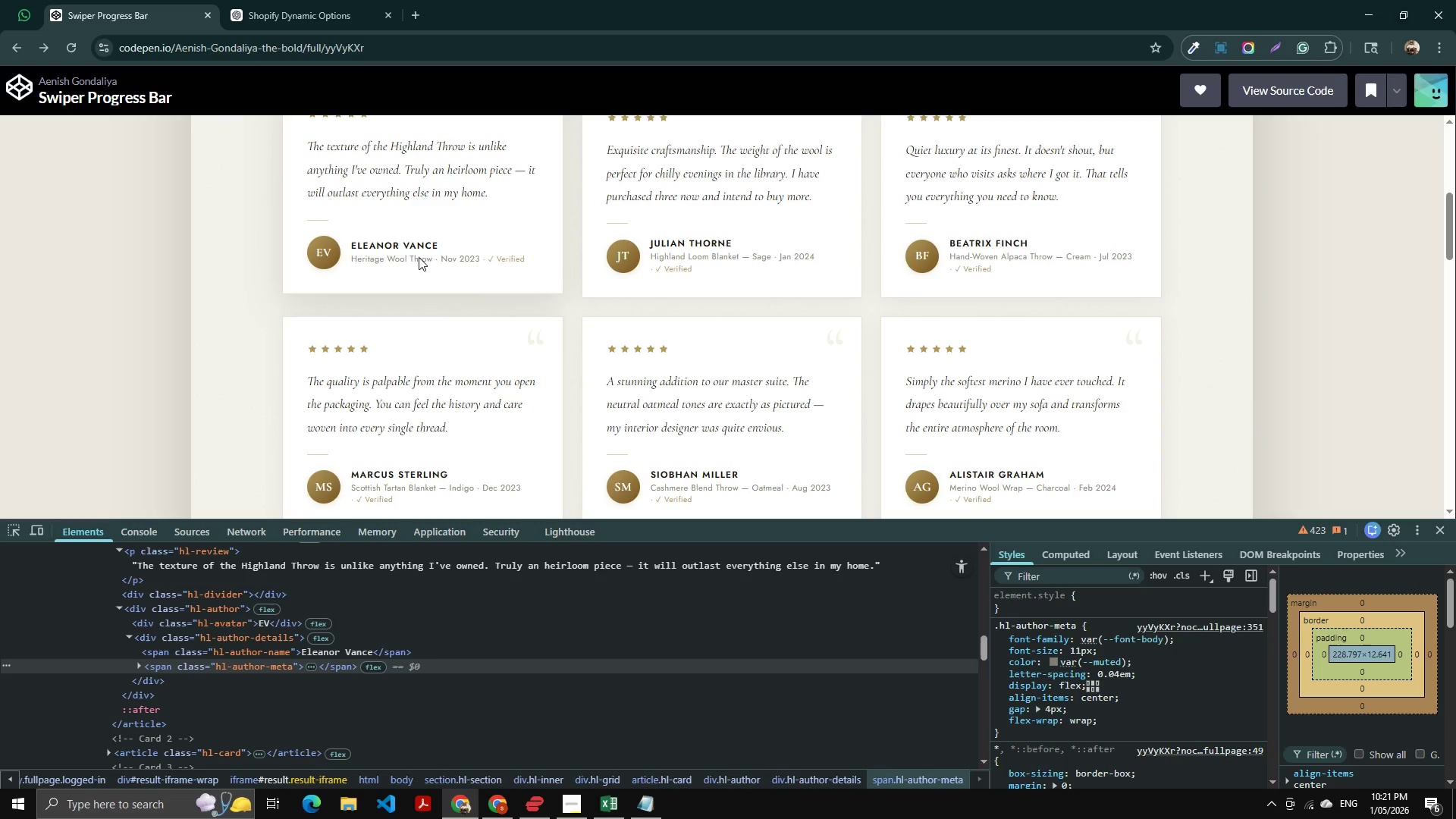 
scroll: coordinate [419, 266], scroll_direction: down, amount: 2.0
 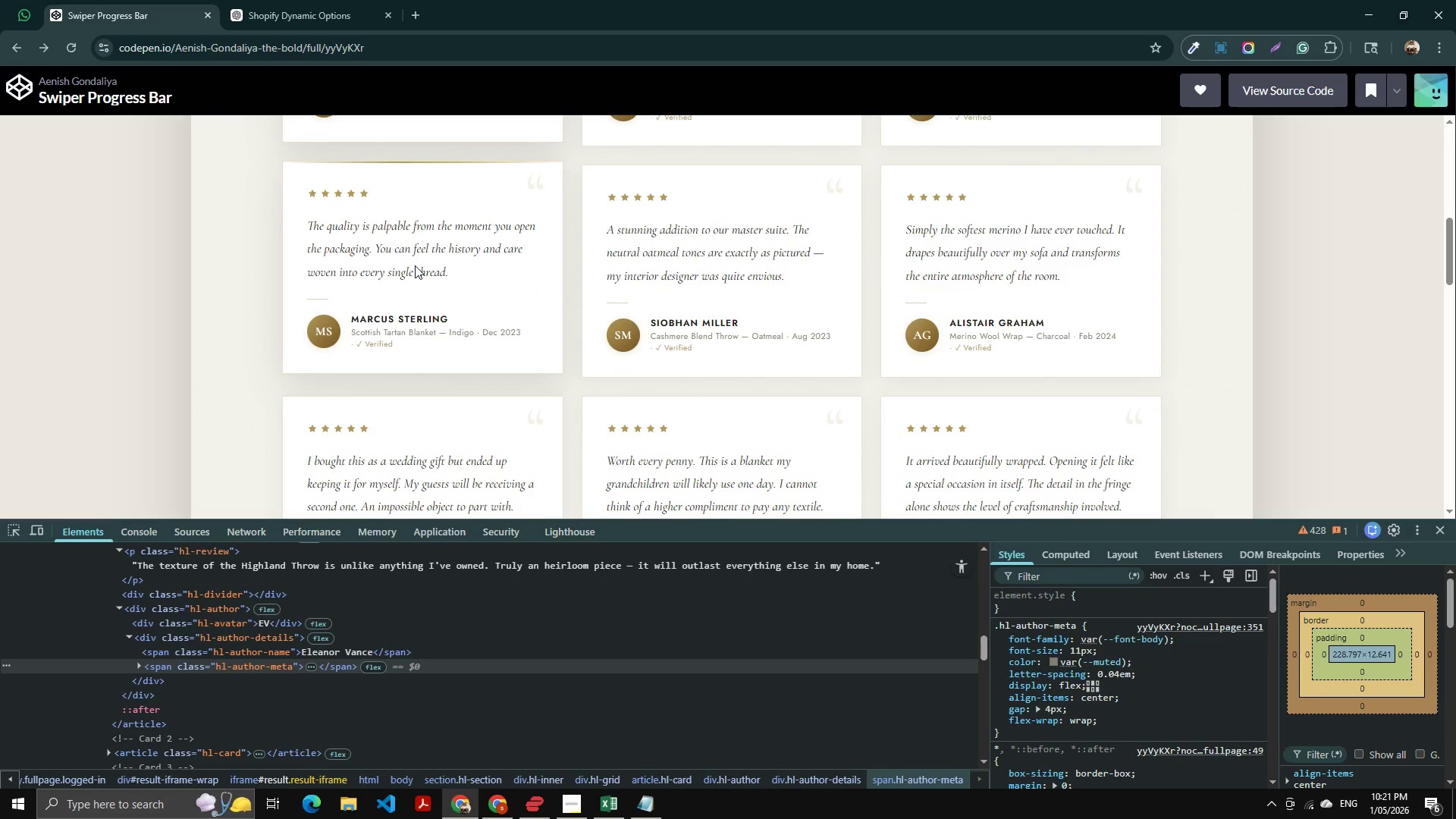 
key(Alt+AltLeft)
 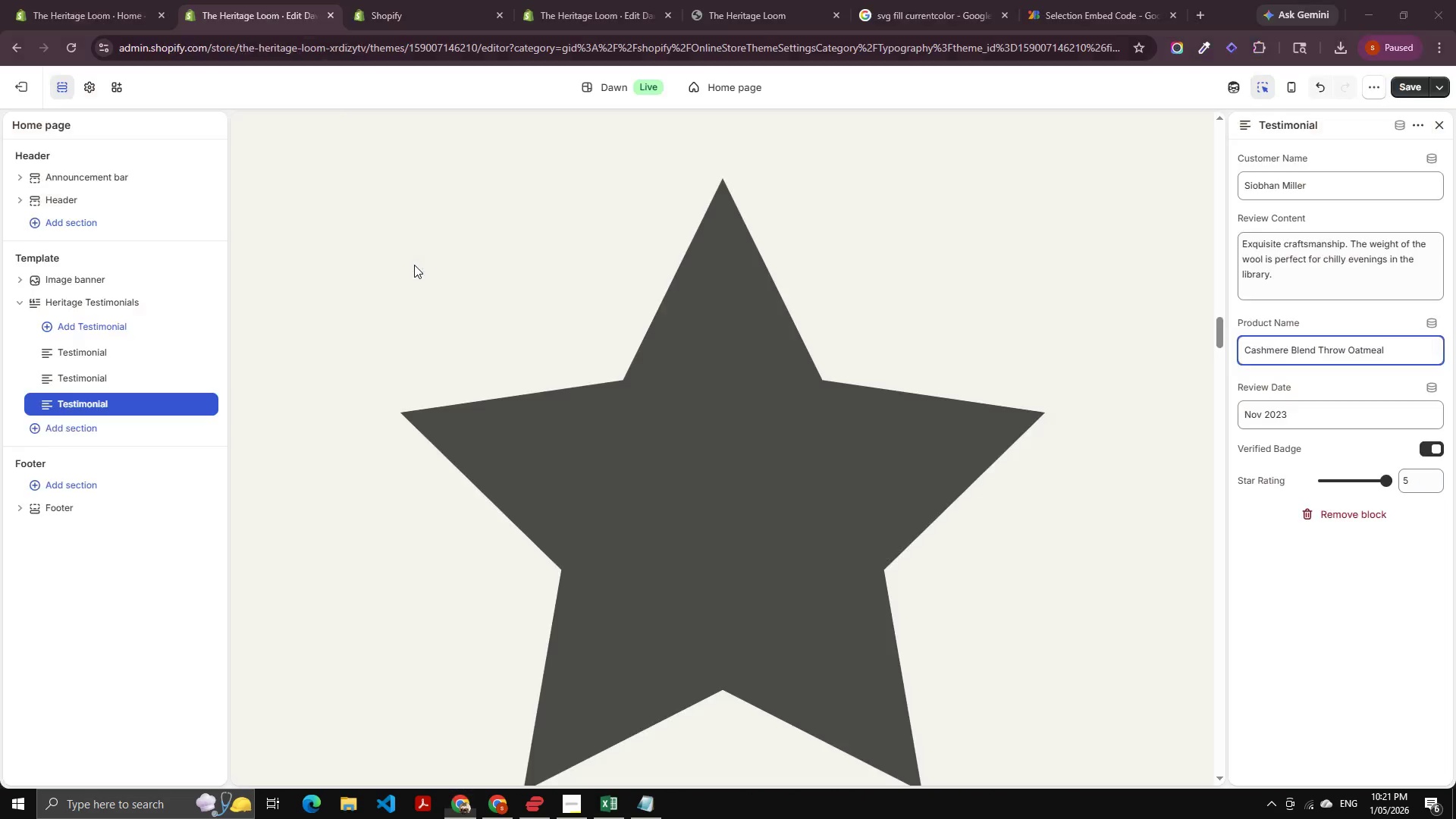 
key(Alt+Tab)
 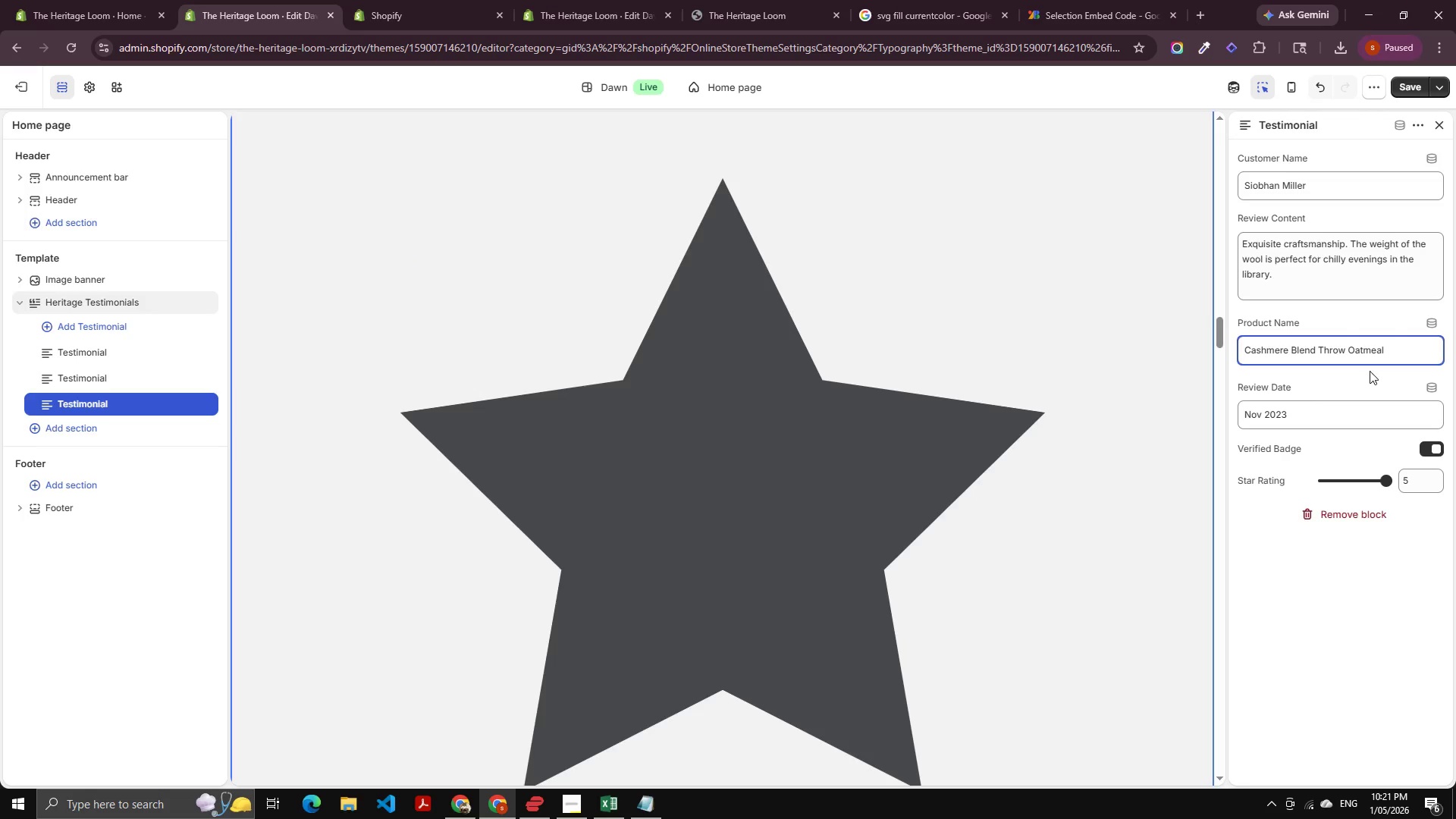 
left_click([1302, 415])
 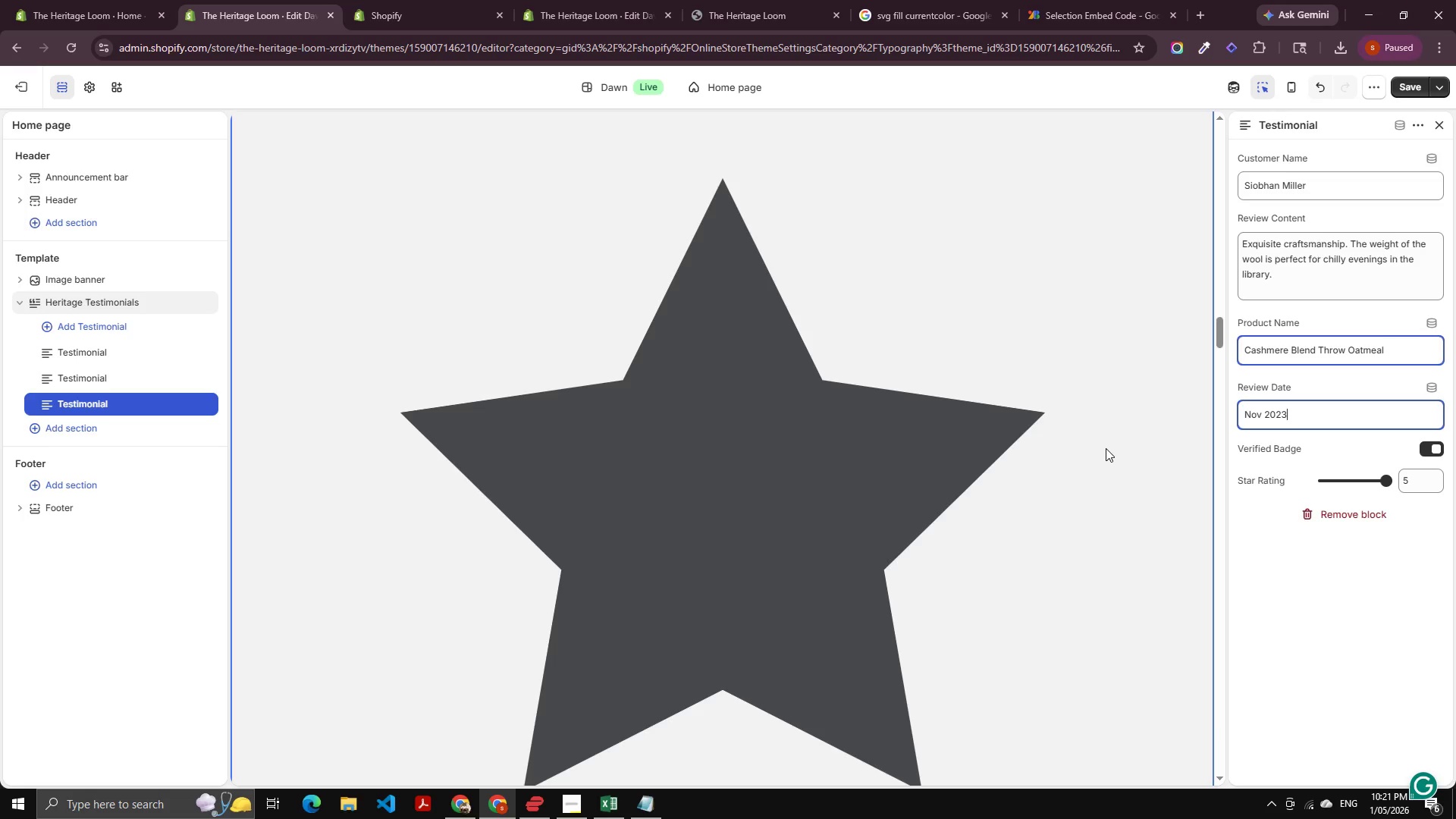 
wait(19.83)
 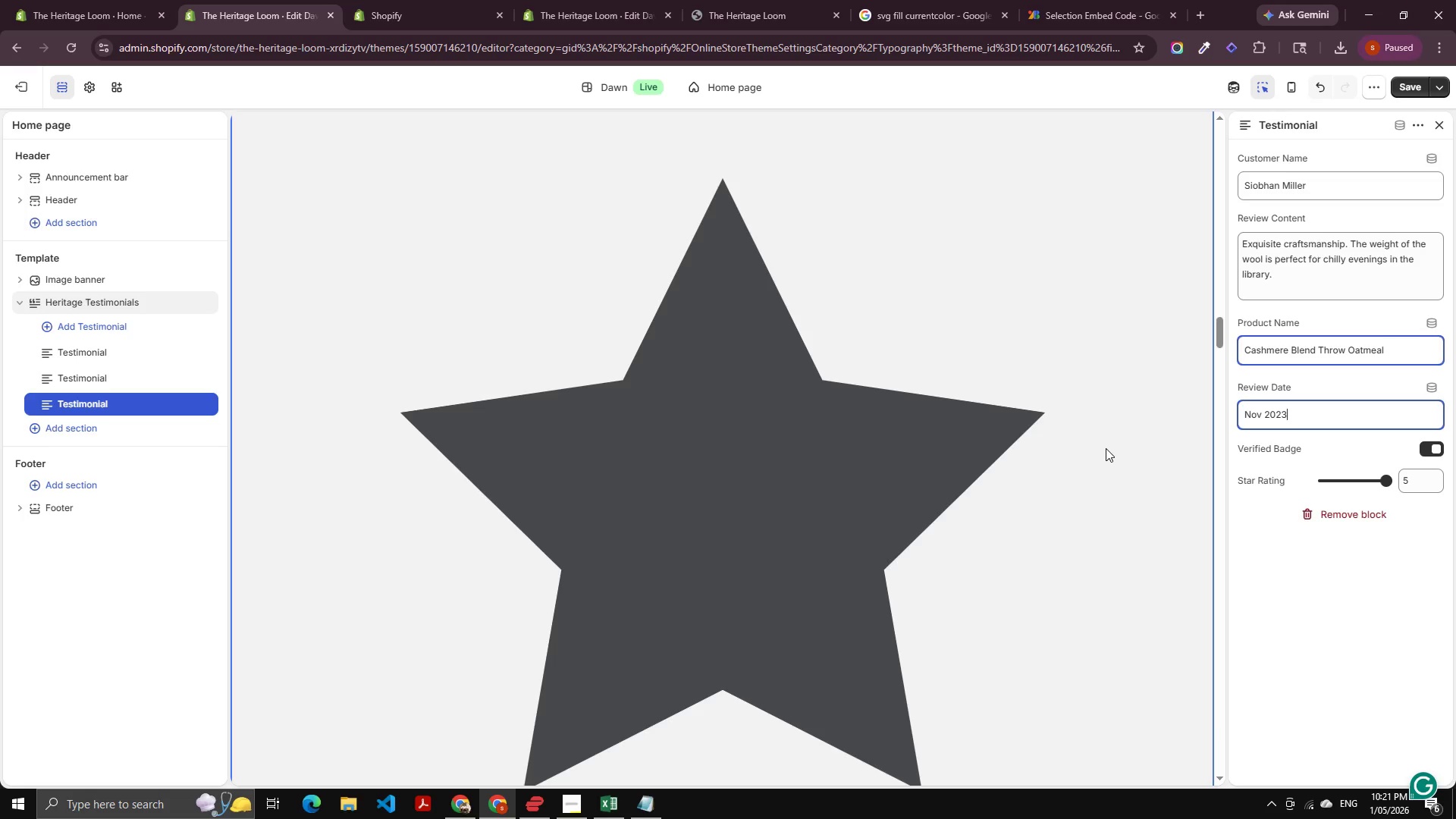 
key(Alt+AltLeft)
 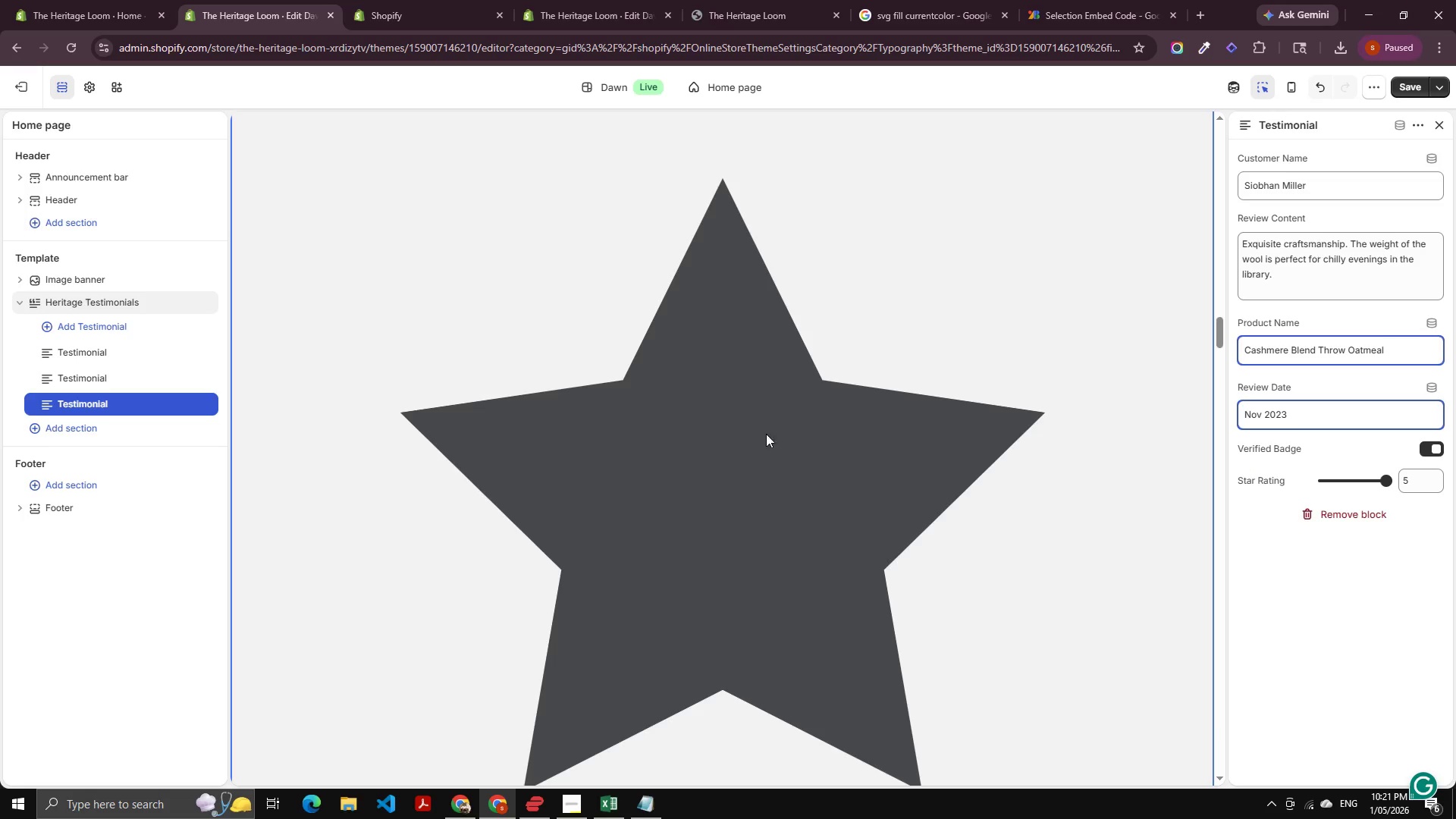 
key(Alt+Tab)
 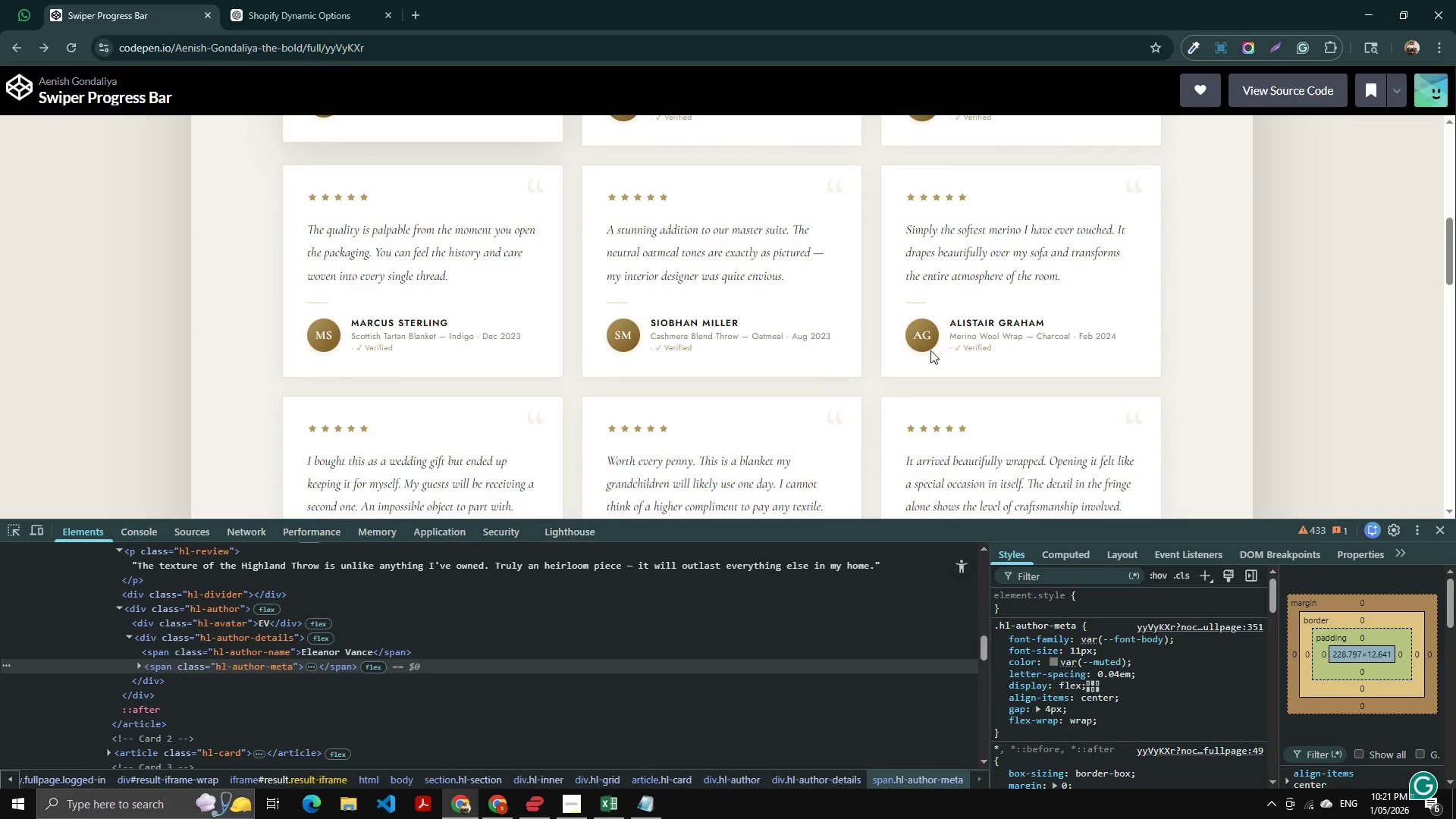 
key(Alt+AltLeft)
 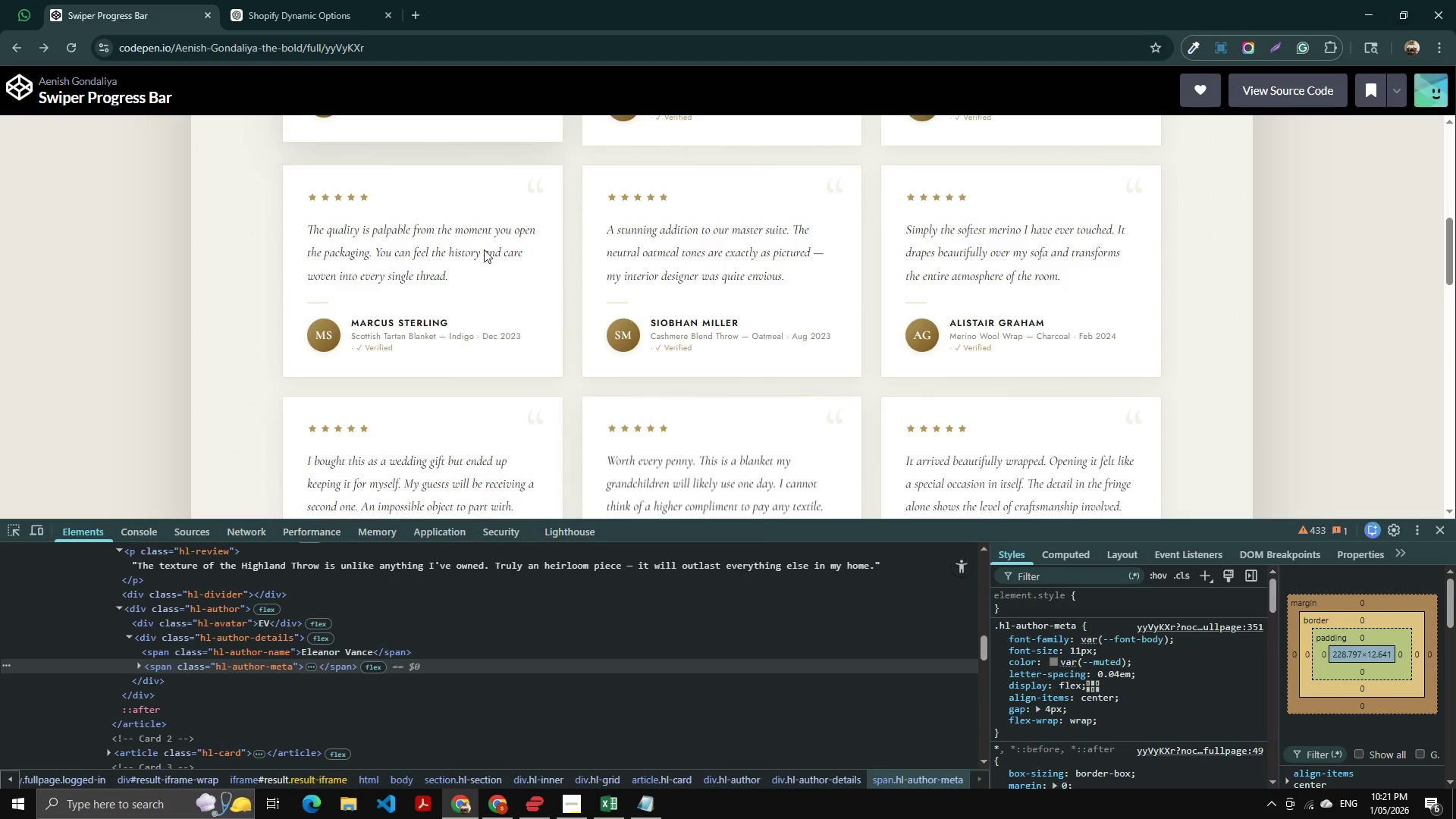 
key(Alt+Tab)
 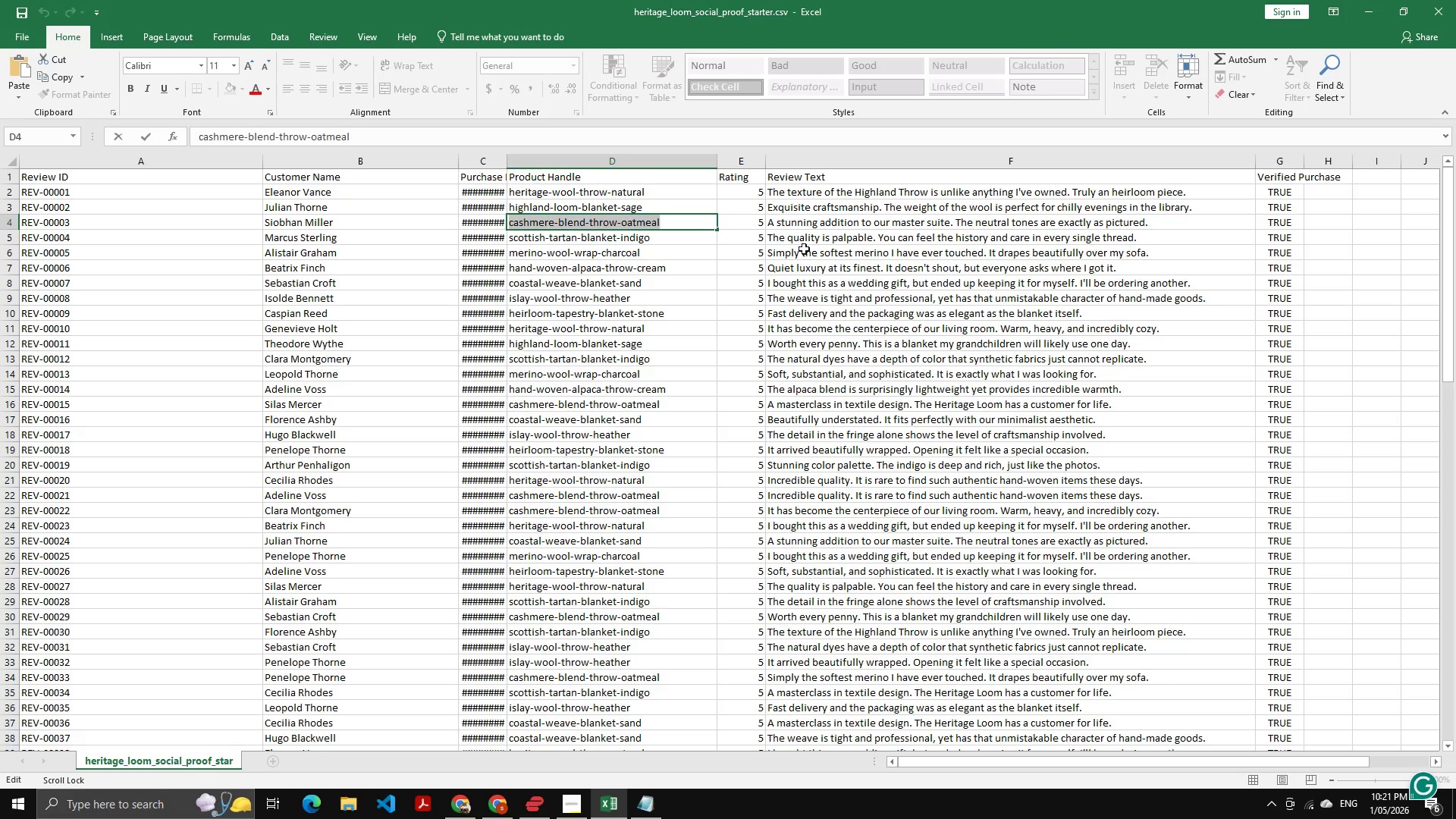 
double_click([810, 223])
 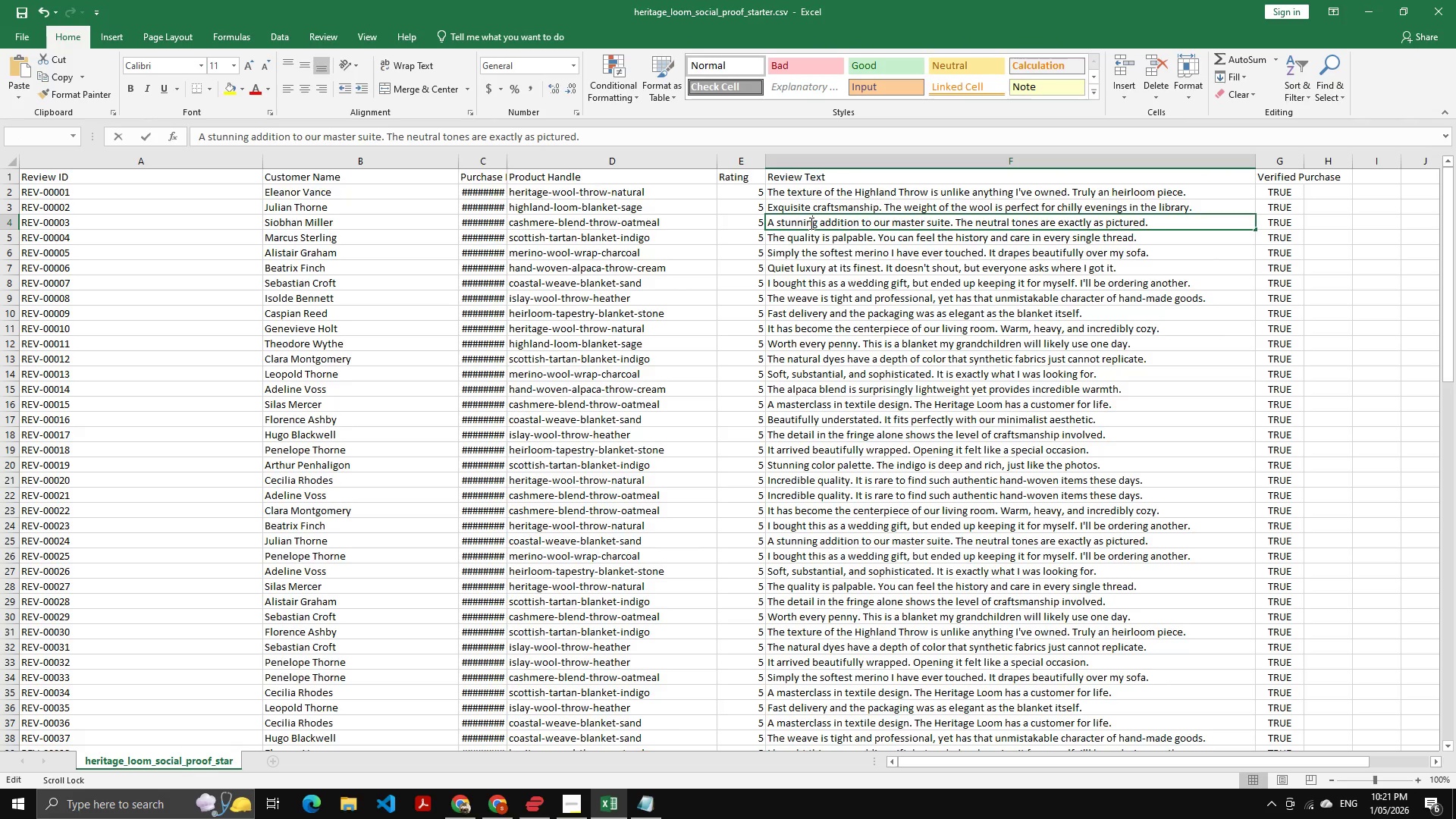 
key(Control+A)
 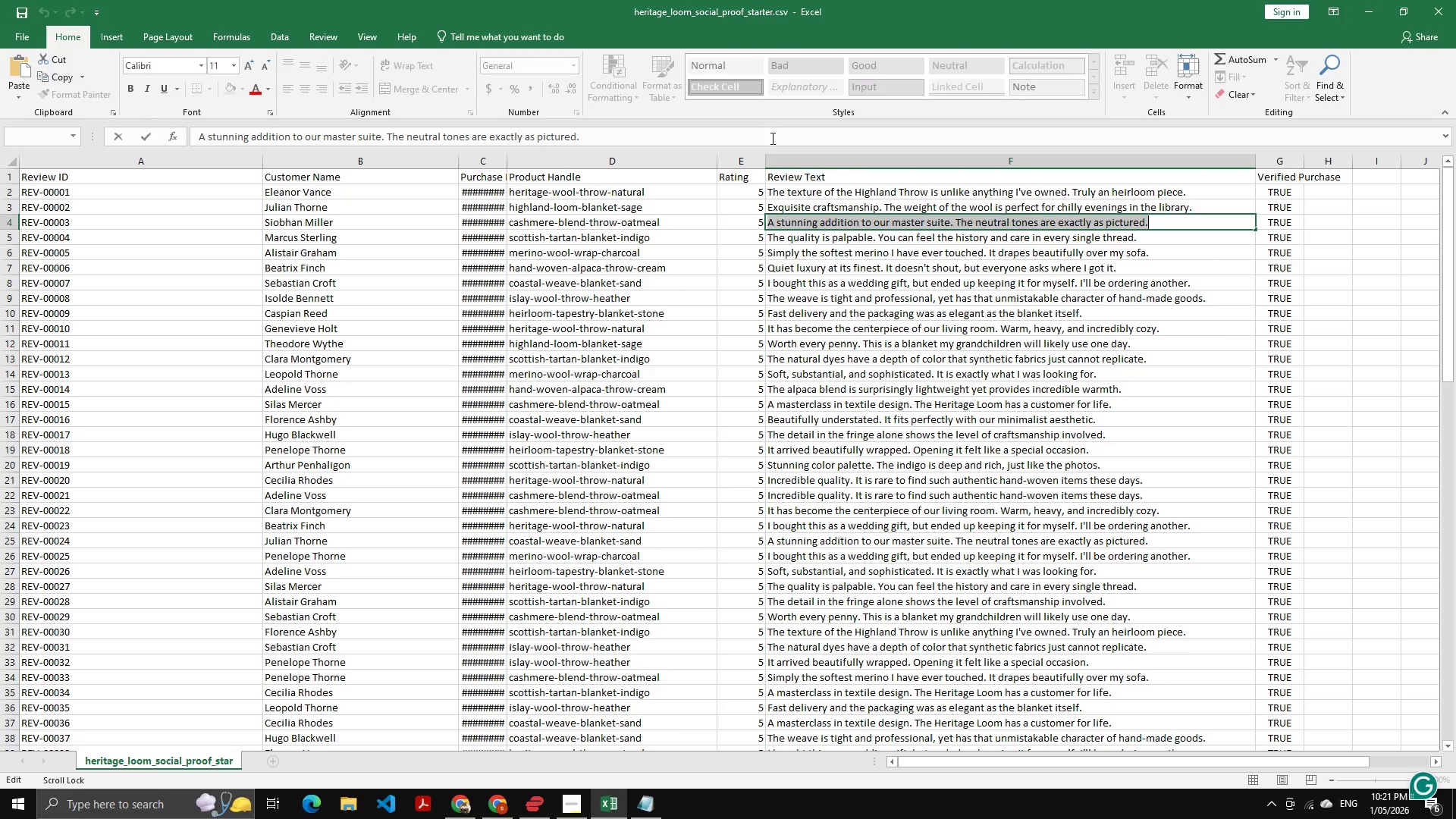 
key(Control+C)
 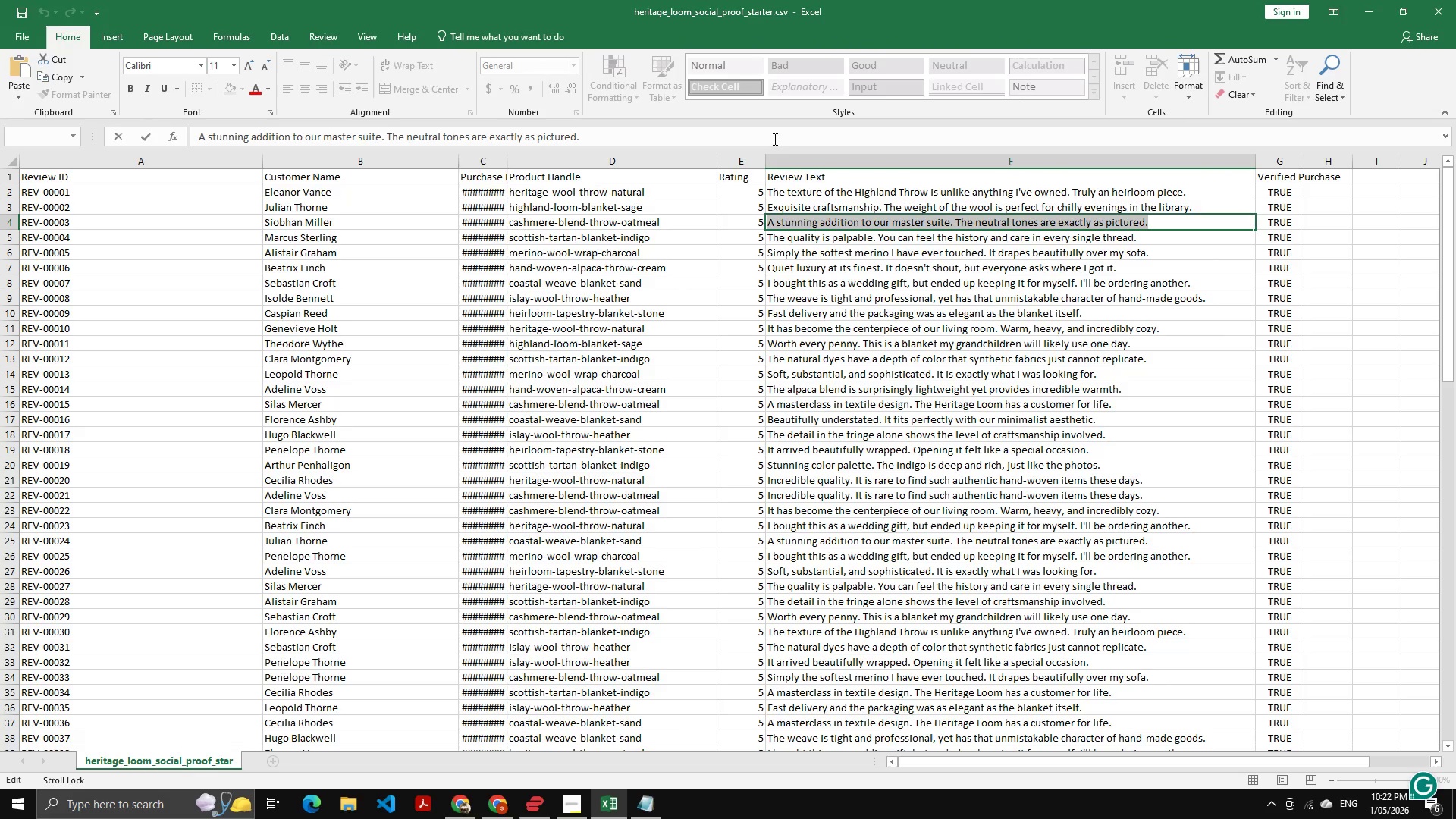 
key(Control+C)
 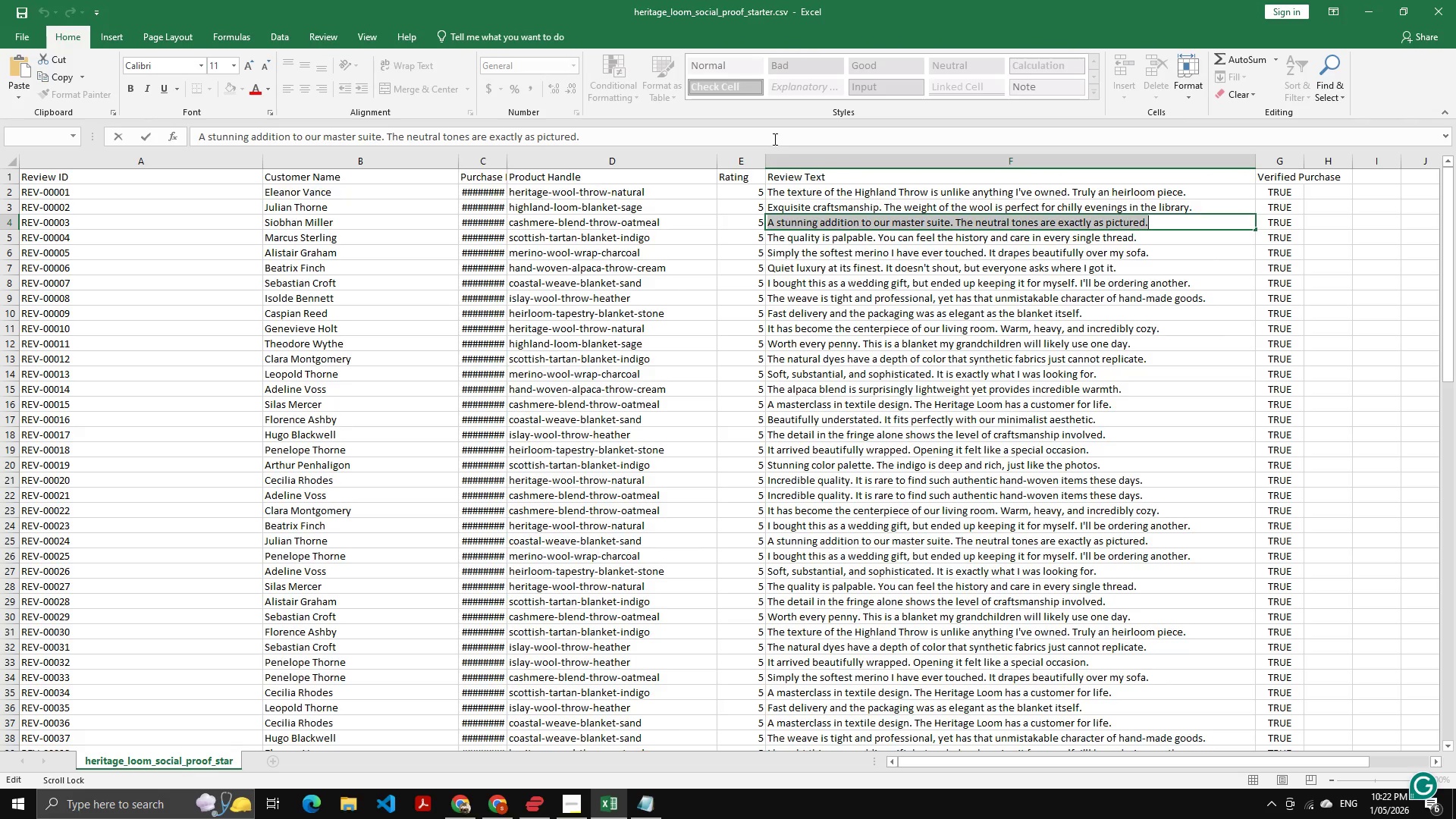 
key(Alt+AltLeft)
 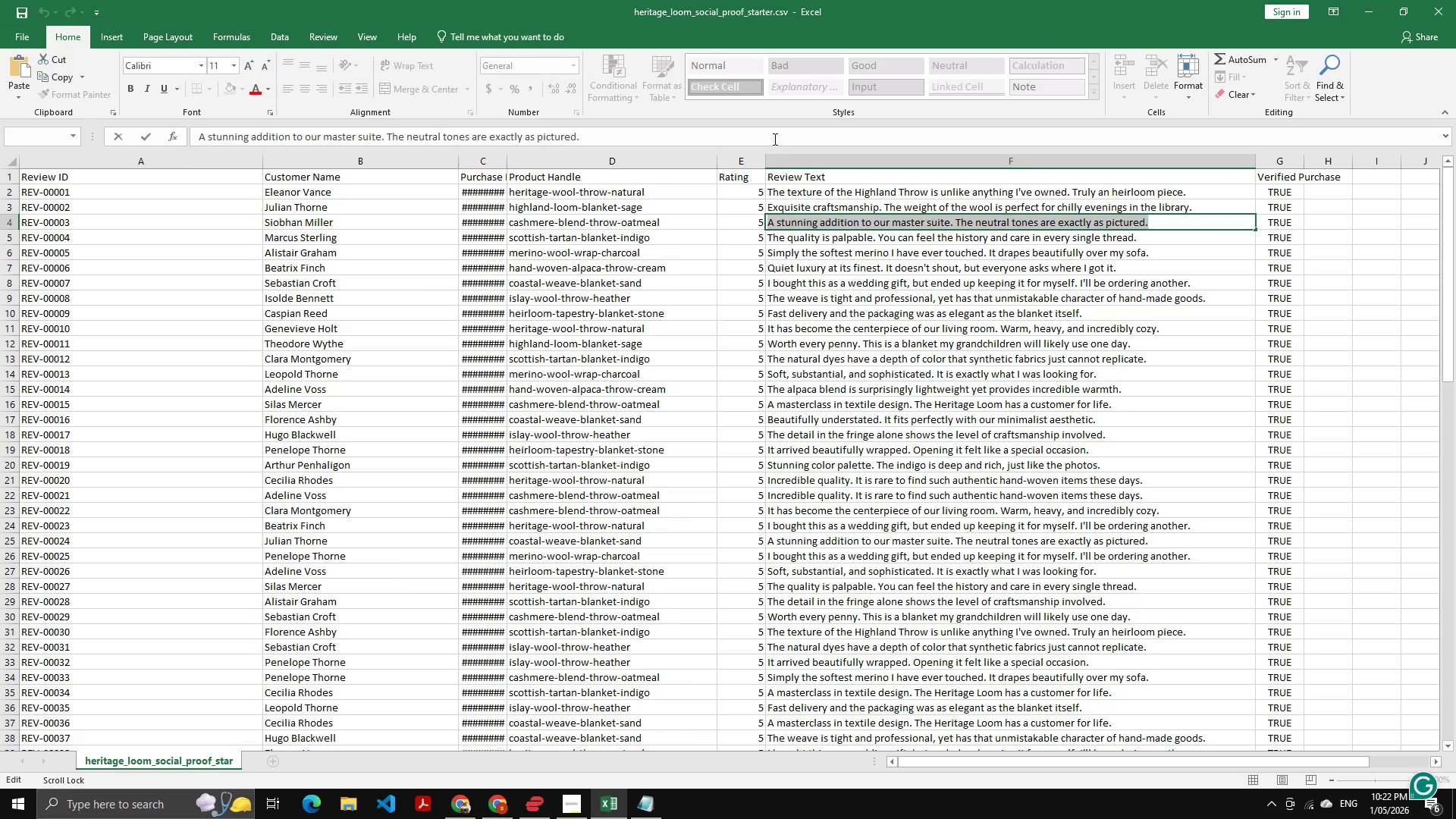 
key(Alt+Tab)
 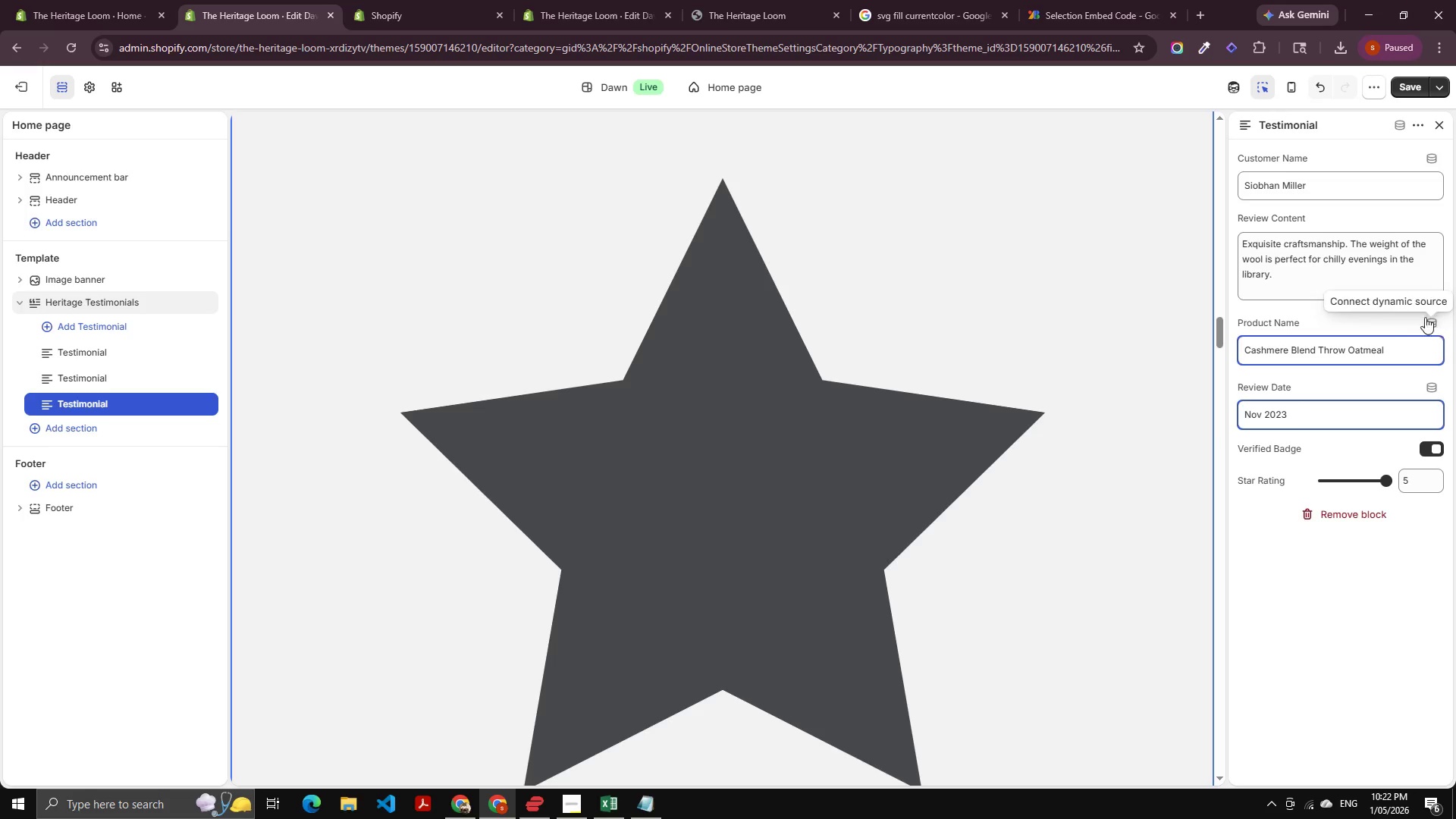 
left_click([1349, 293])
 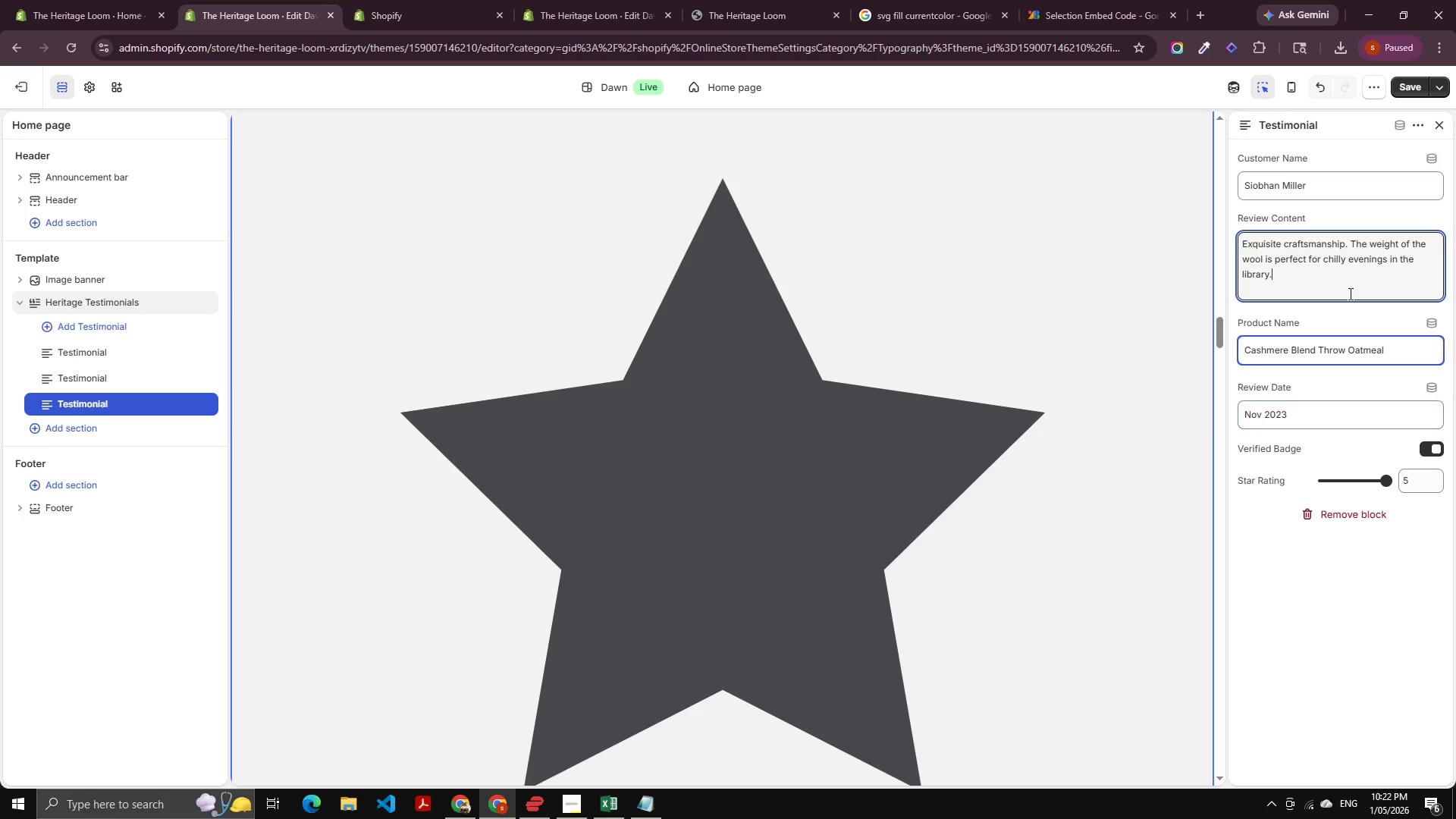 
key(Control+A)
 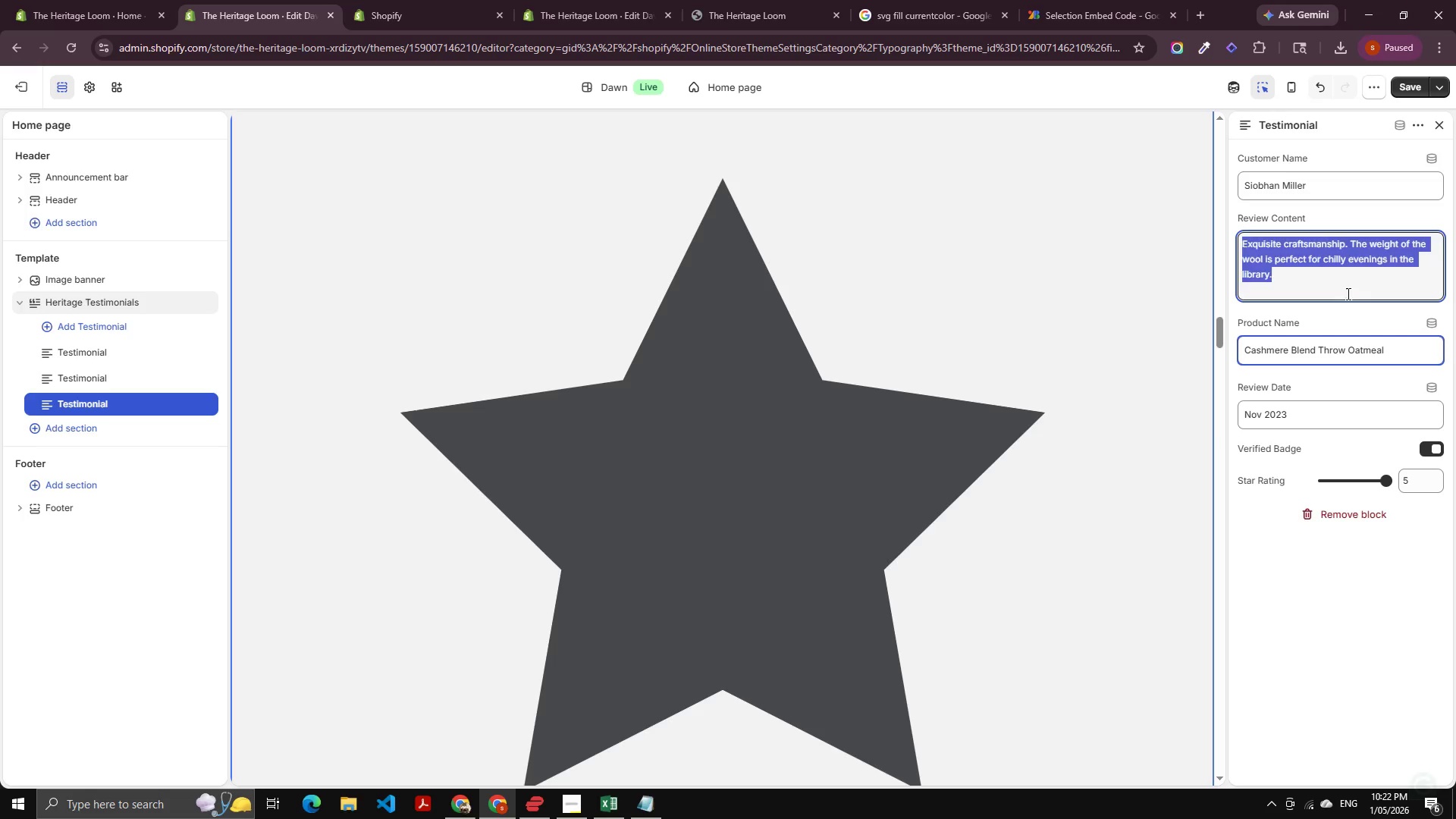 
key(Control+V)
 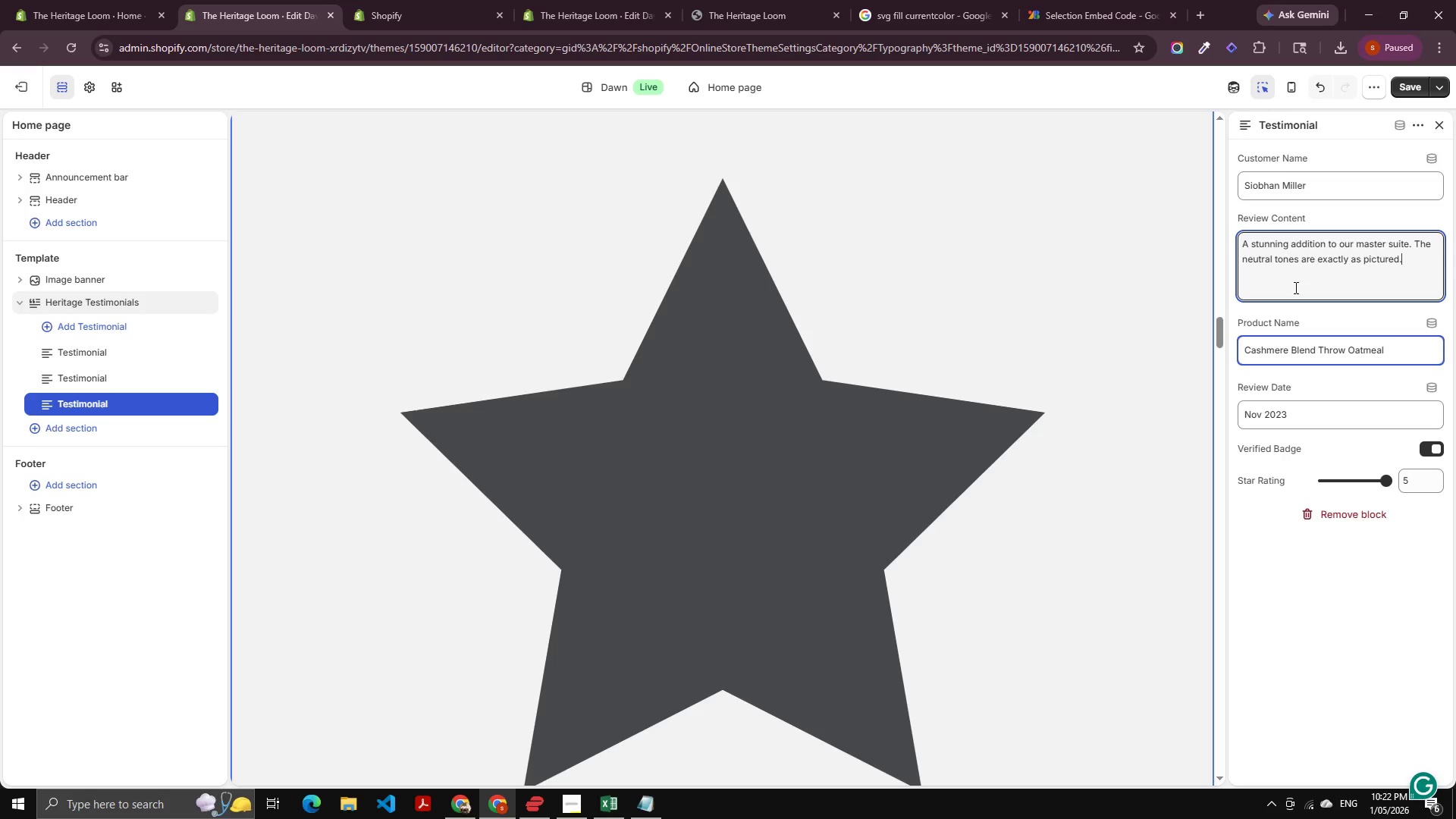 
wait(14.94)
 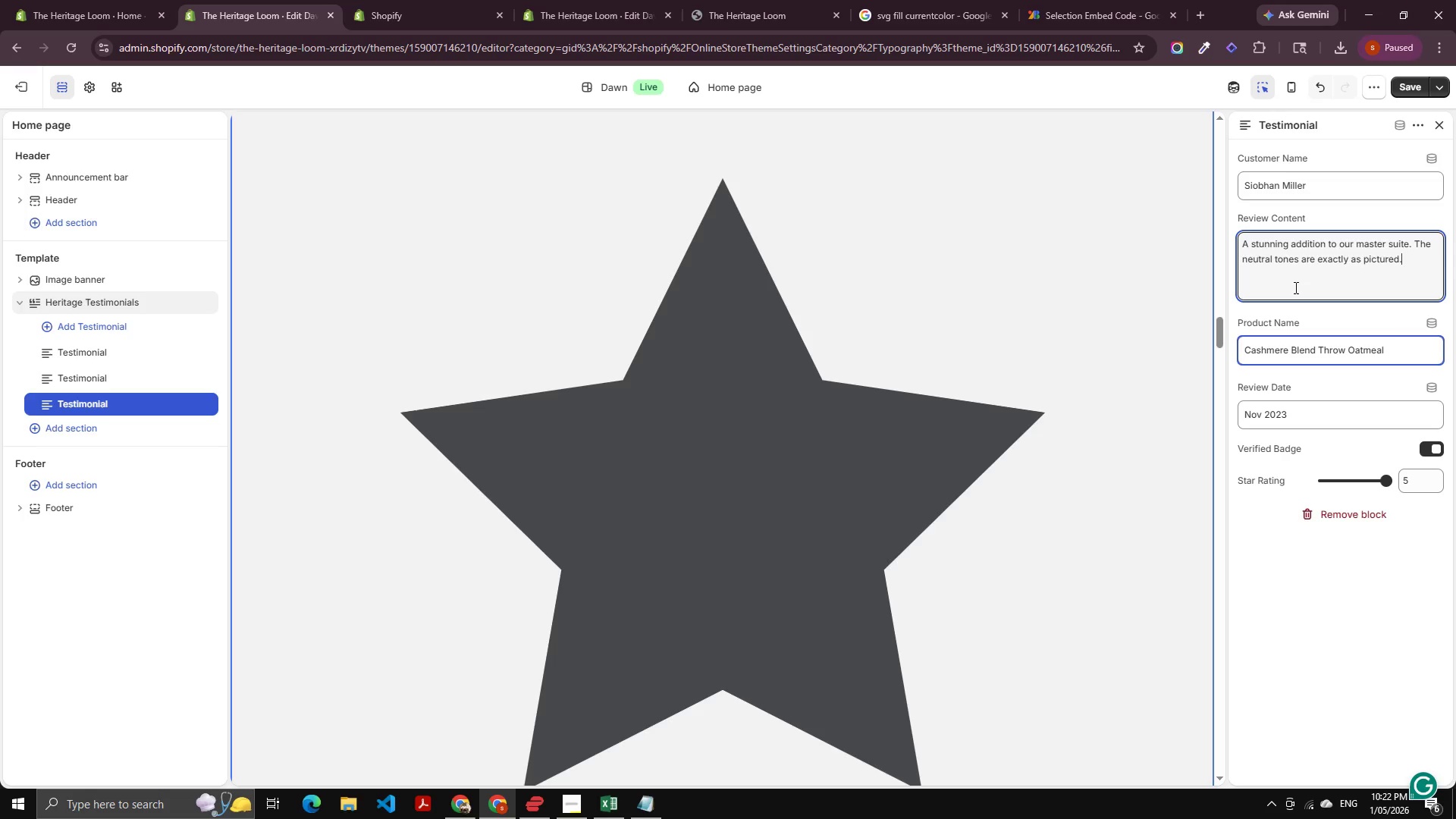 
left_click([1411, 120])
 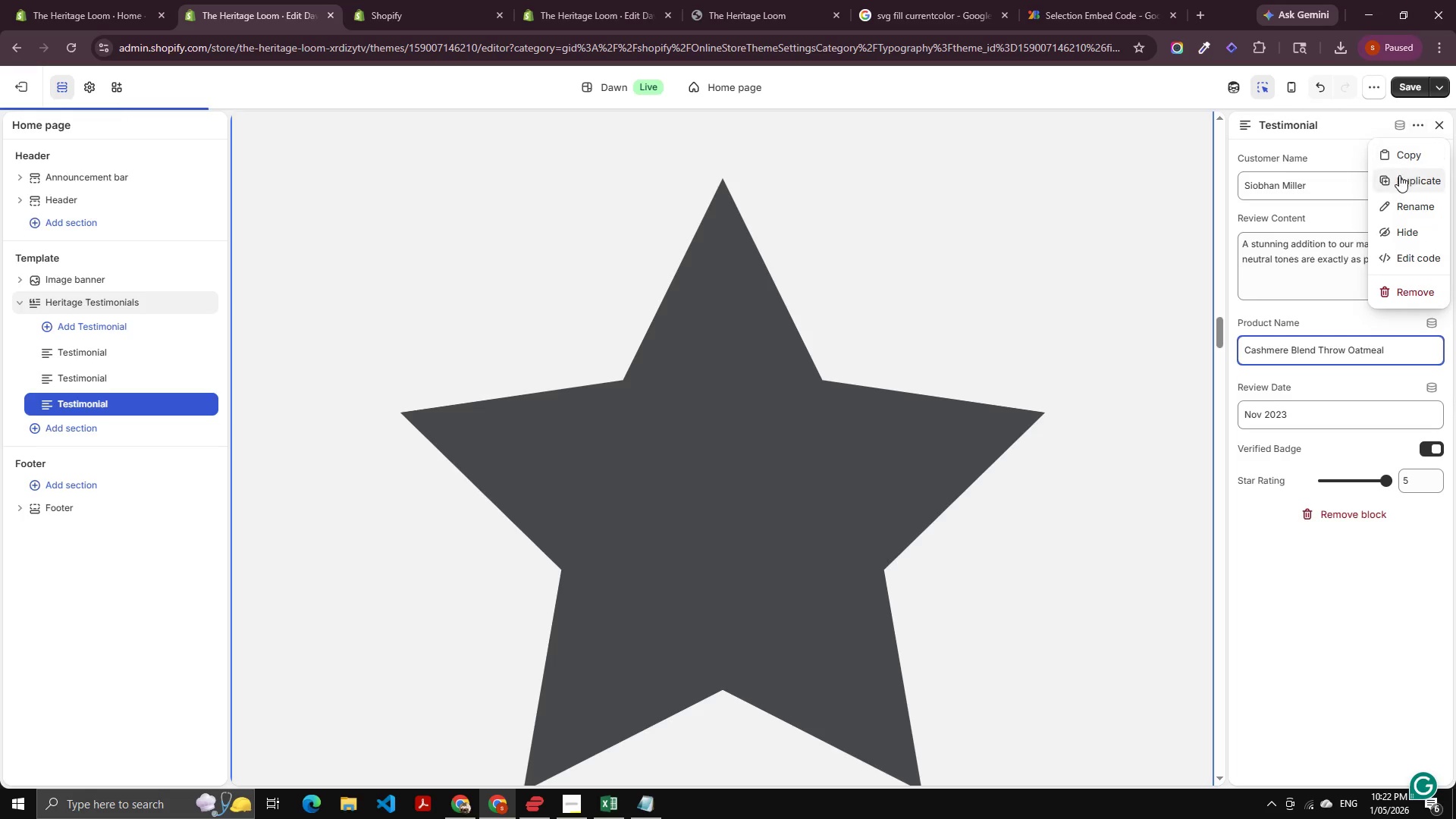 
left_click([1399, 175])
 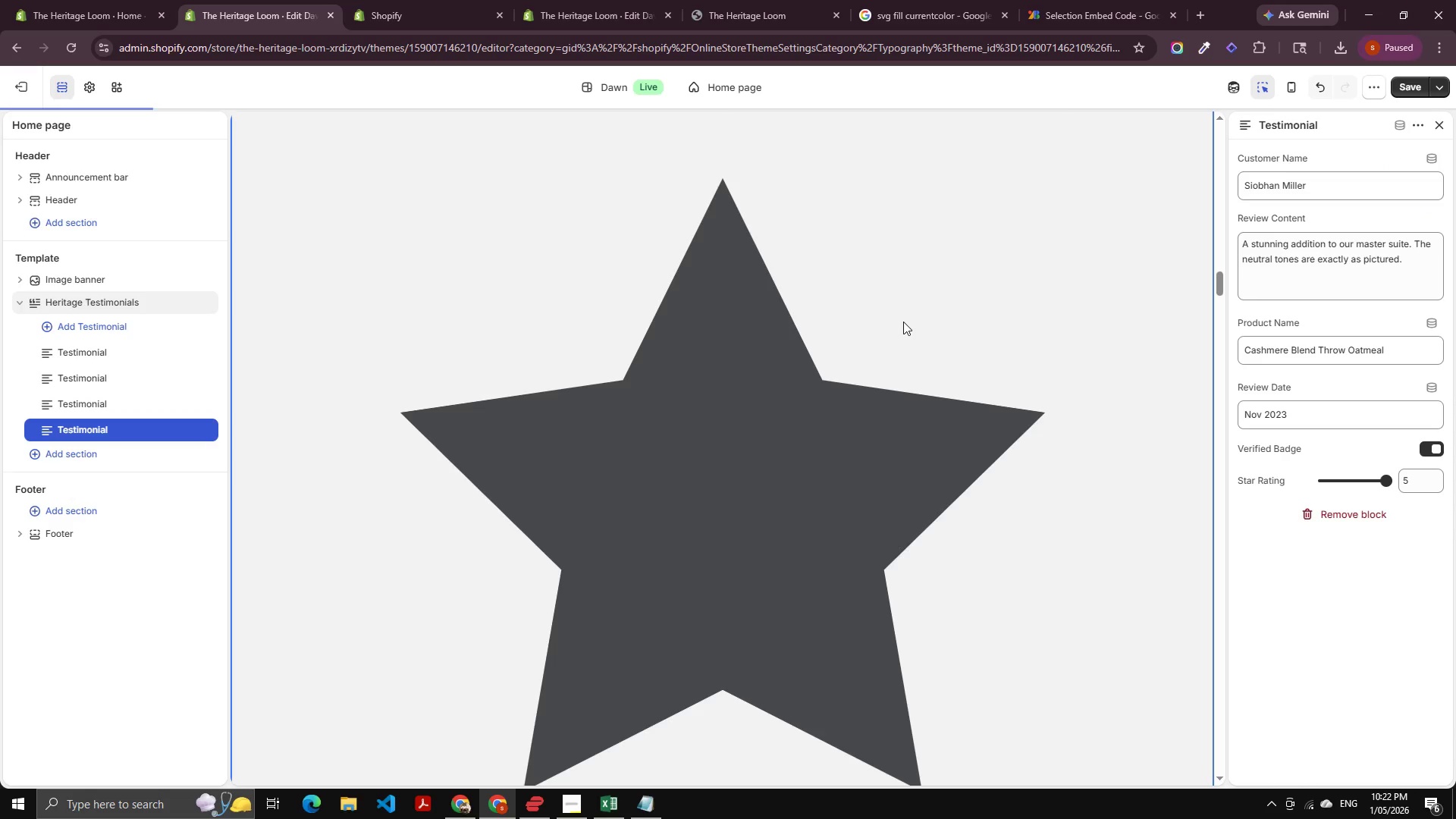 
key(Alt+AltLeft)
 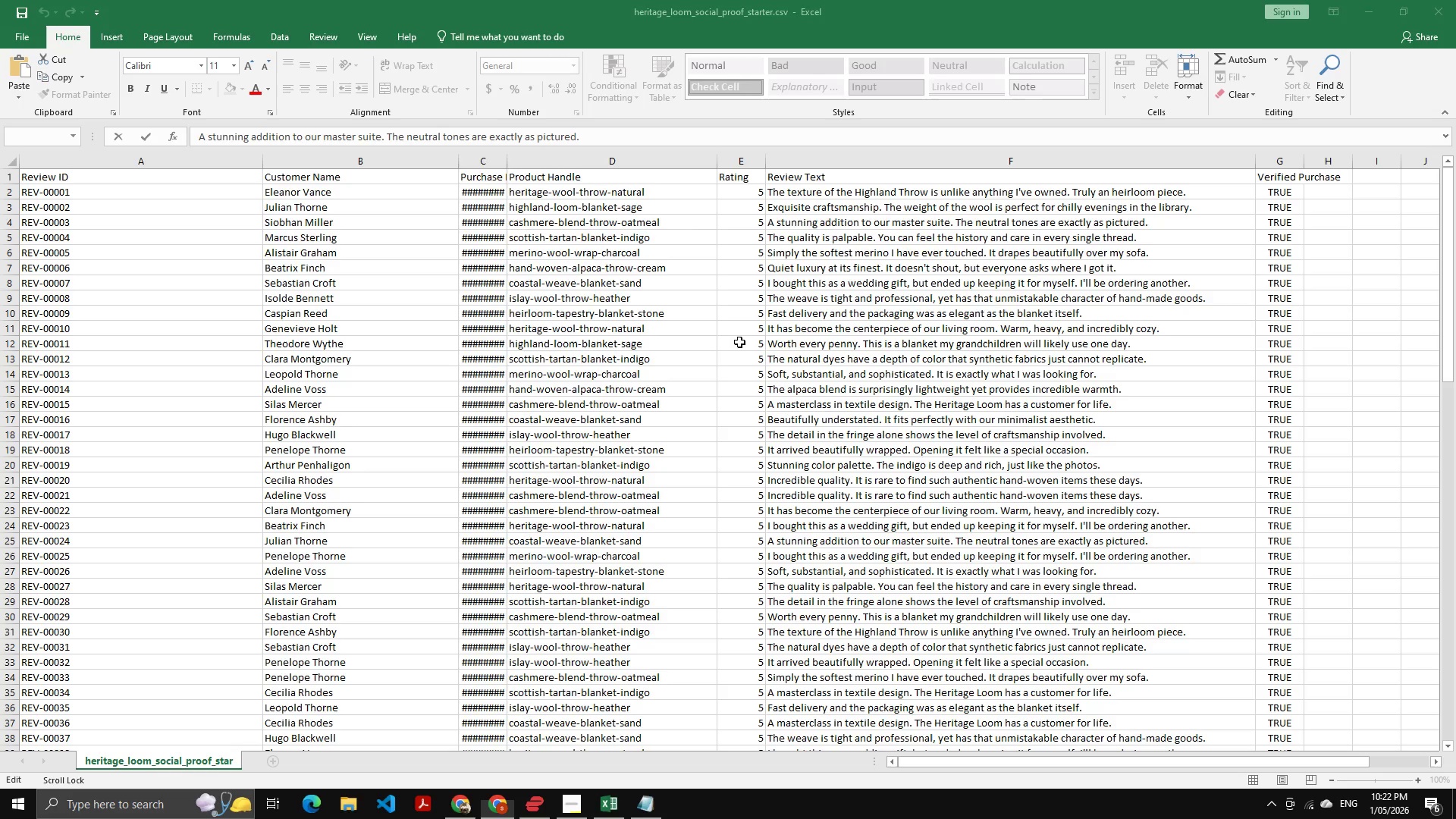 
key(Alt+Tab)
 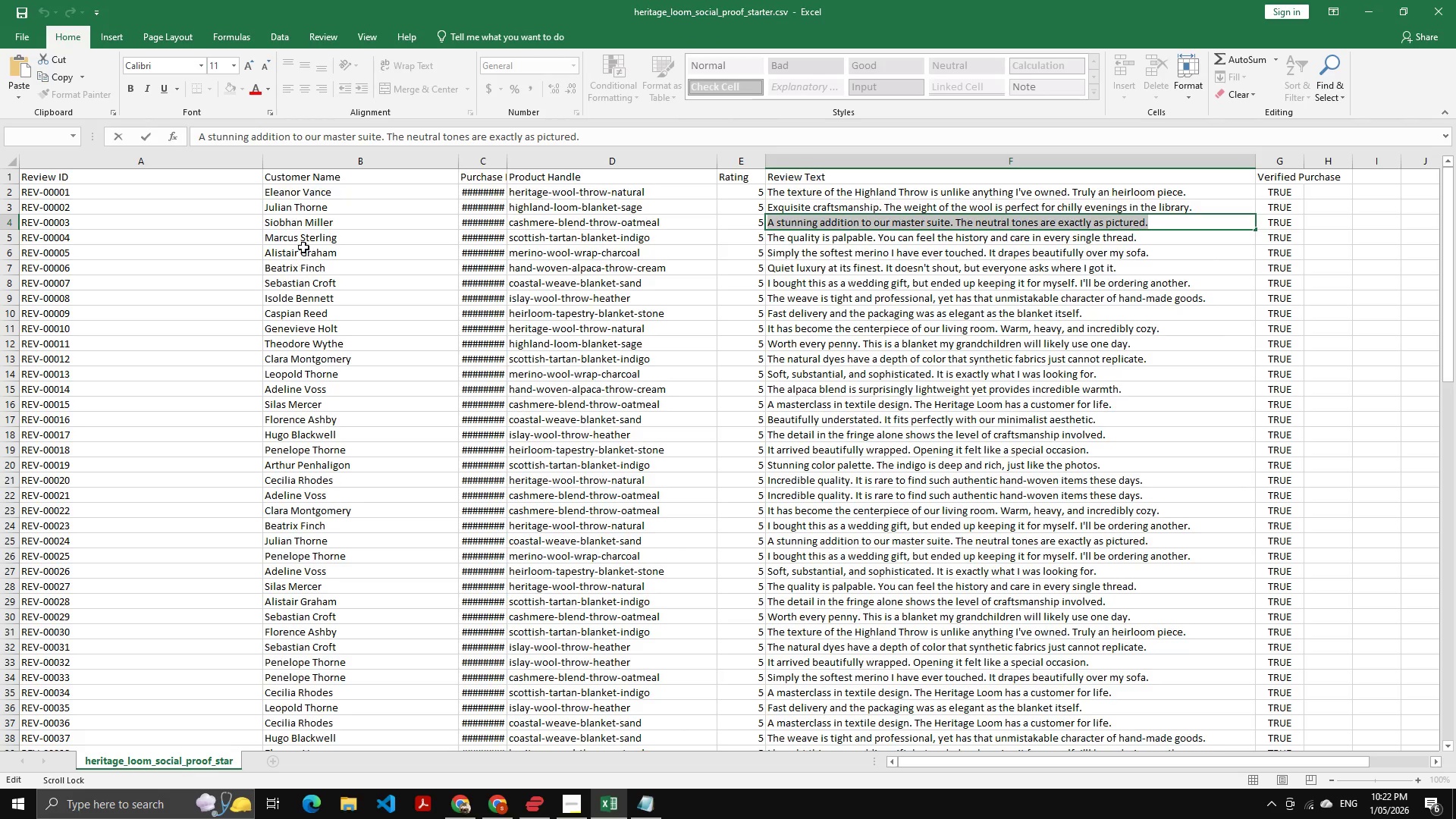 
left_click([303, 243])
 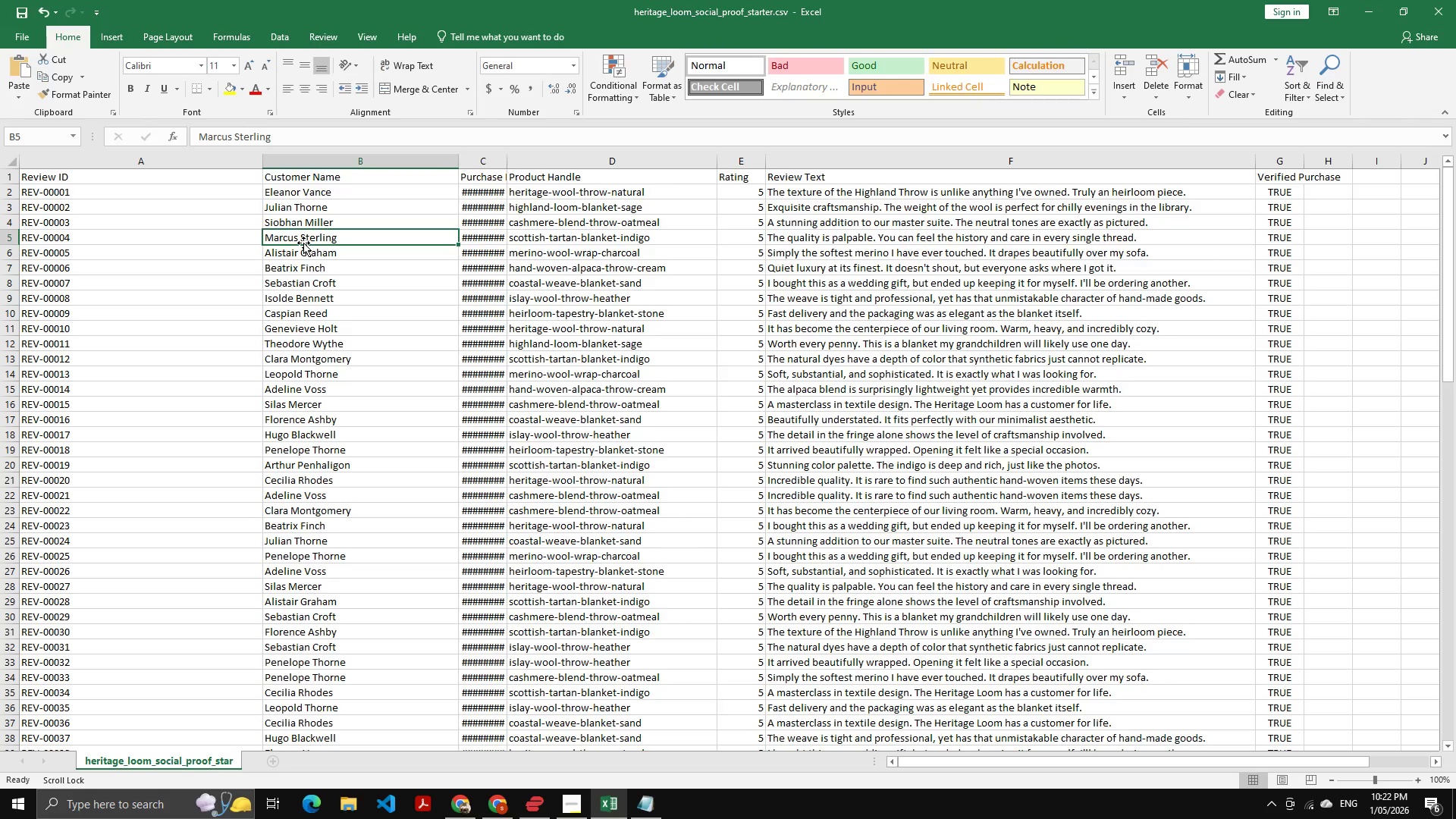 
key(Control+A)
 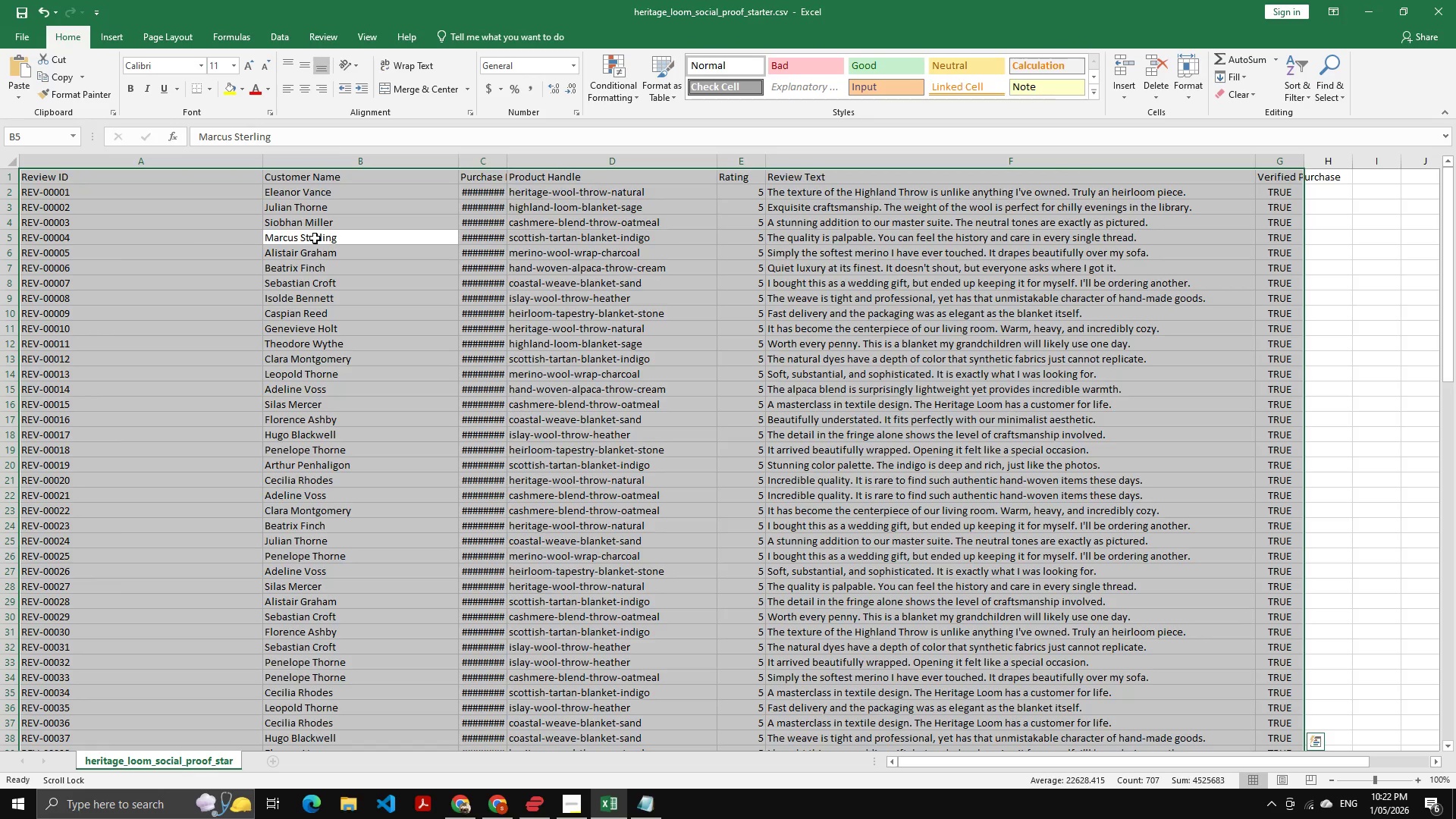 
double_click([315, 238])
 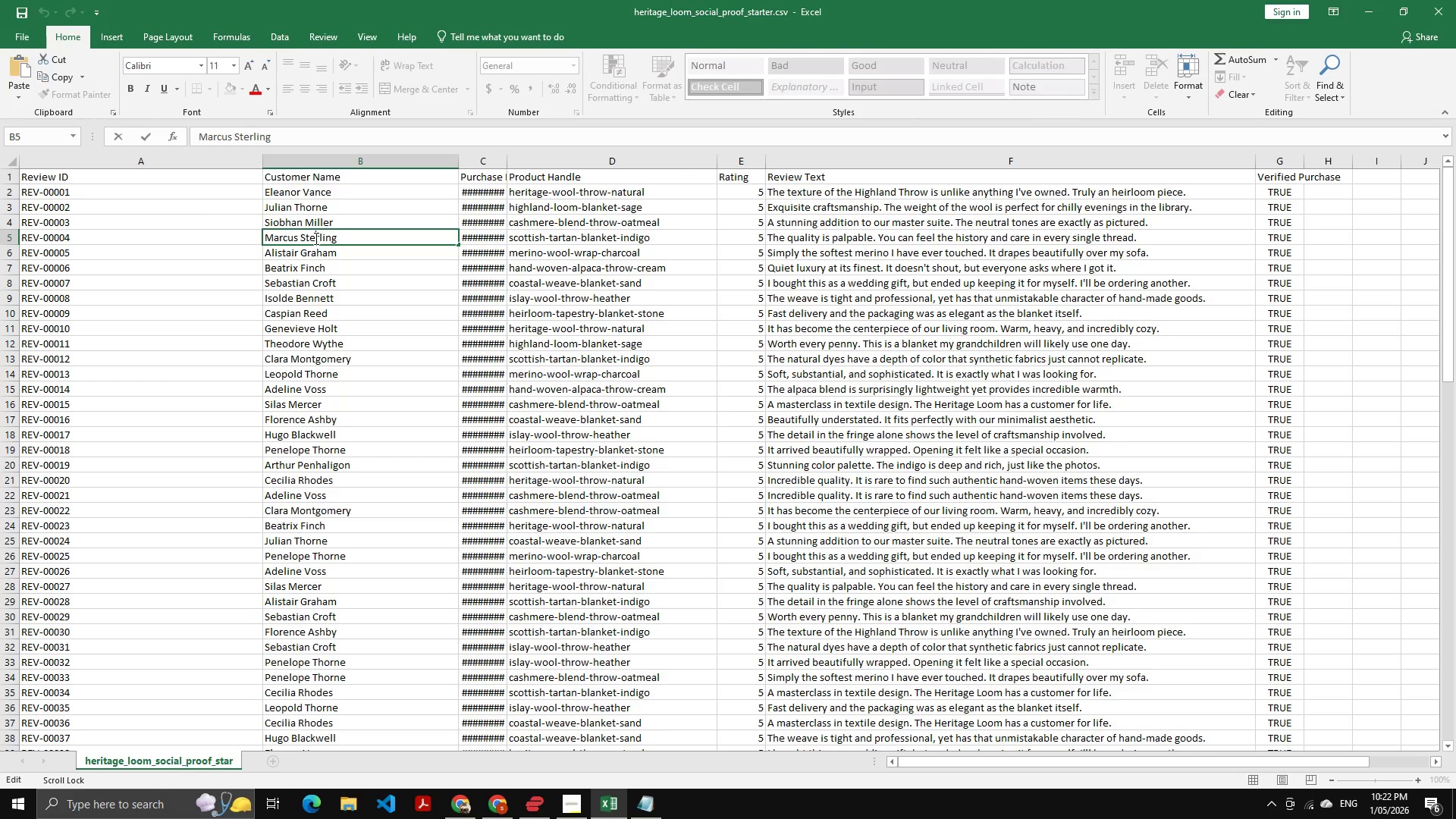 
key(Control+A)
 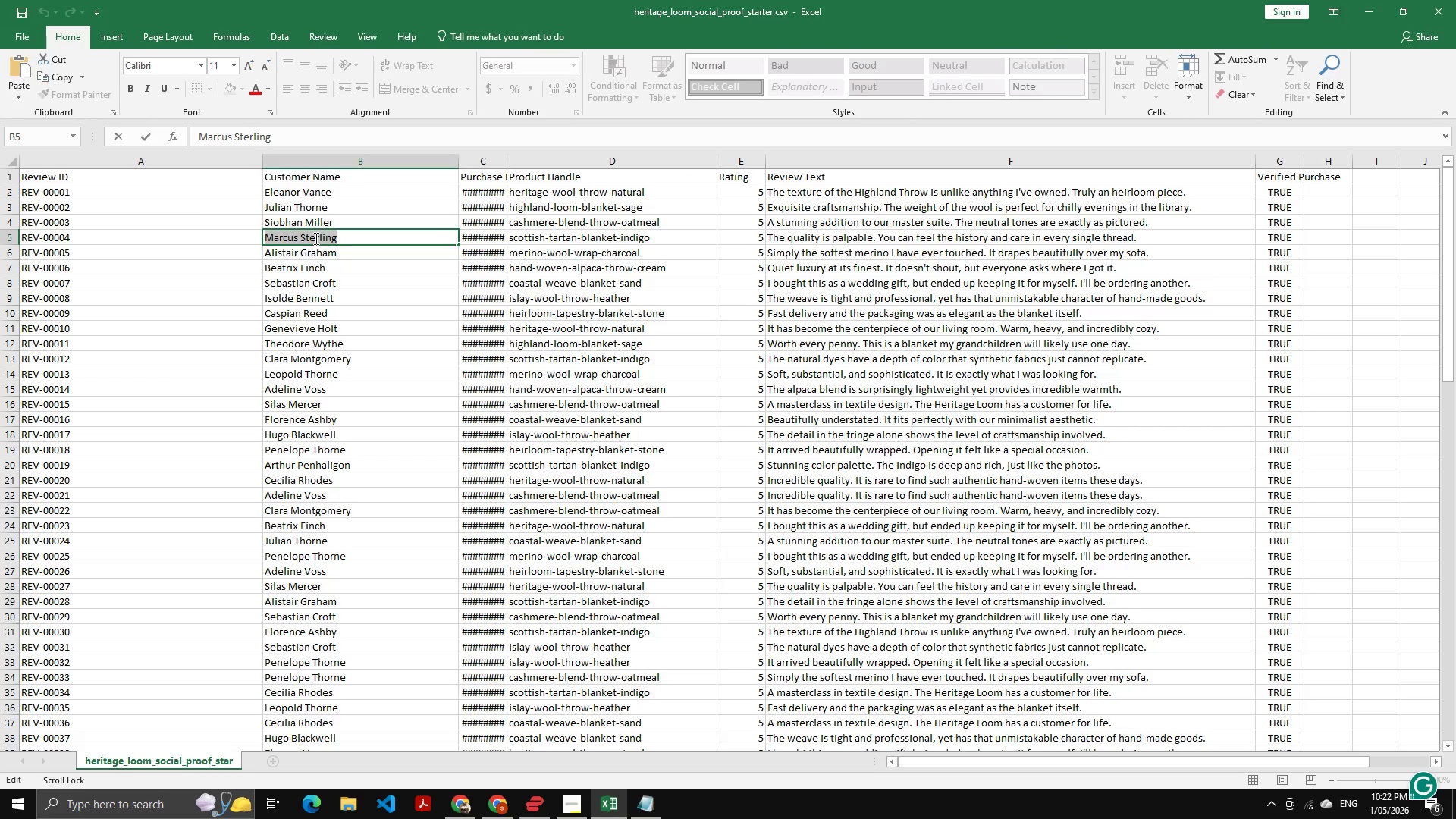 
key(Control+C)
 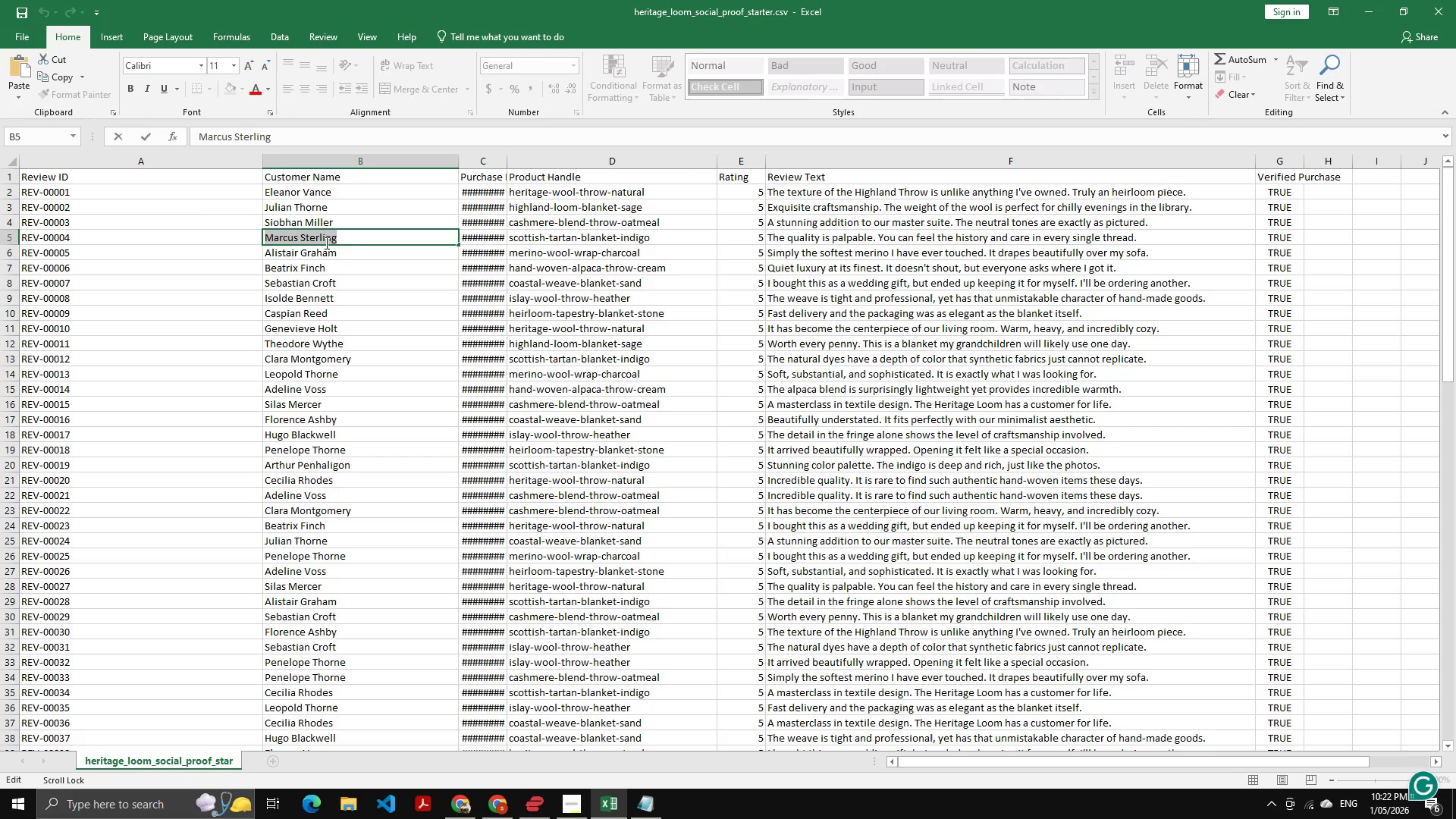 
key(Alt+AltLeft)
 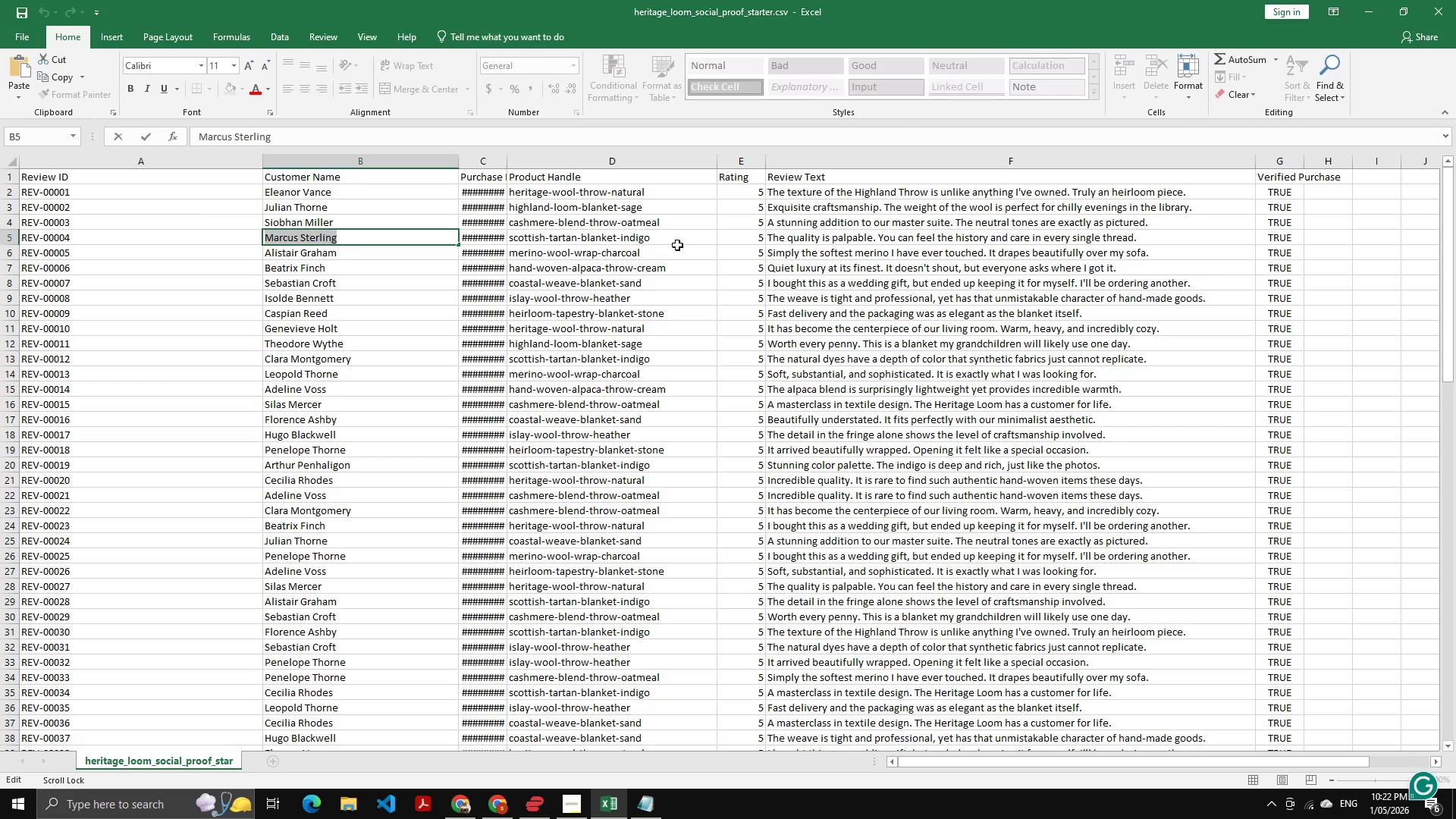 
key(Alt+Tab)
 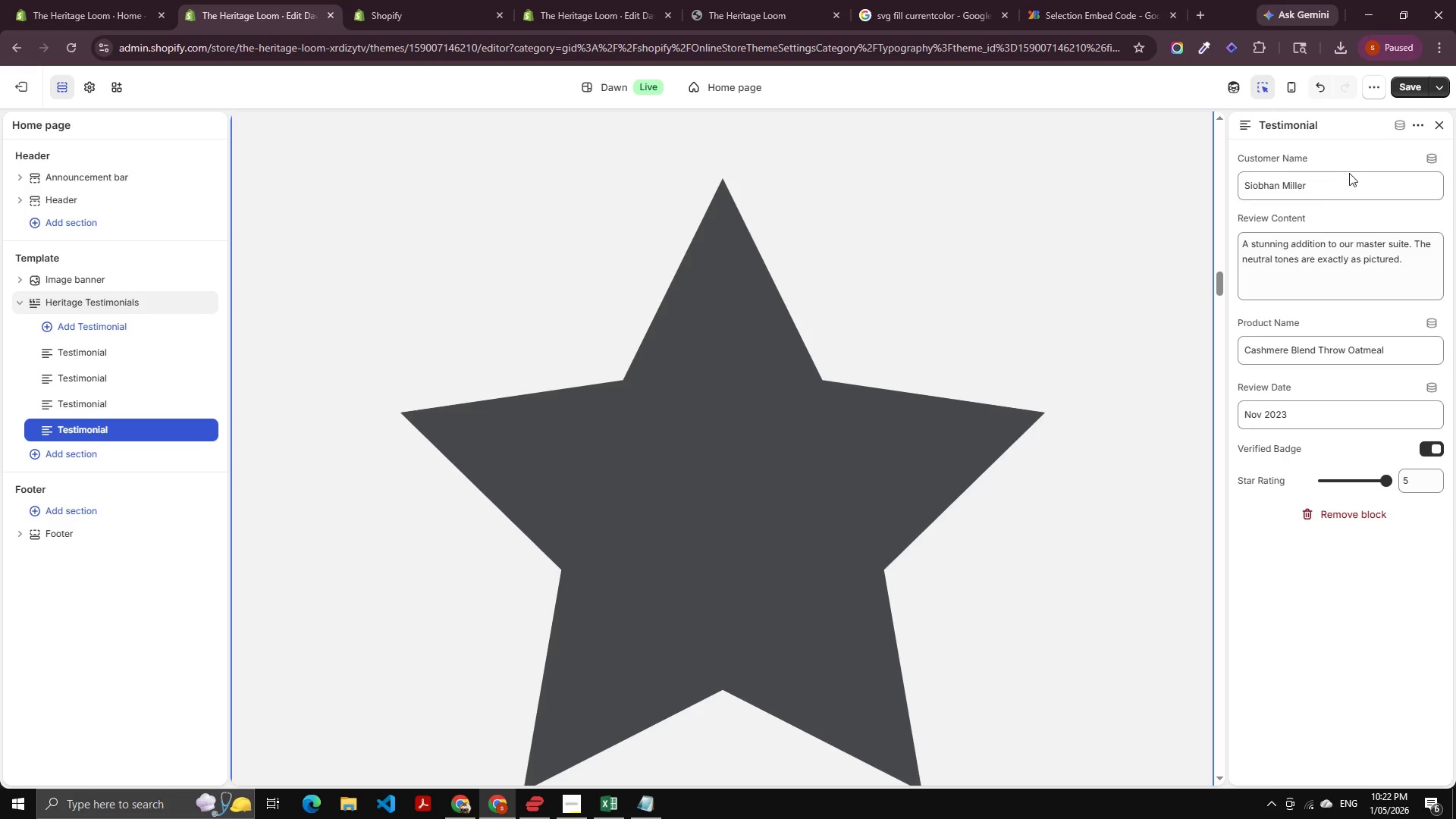 
left_click([1318, 190])
 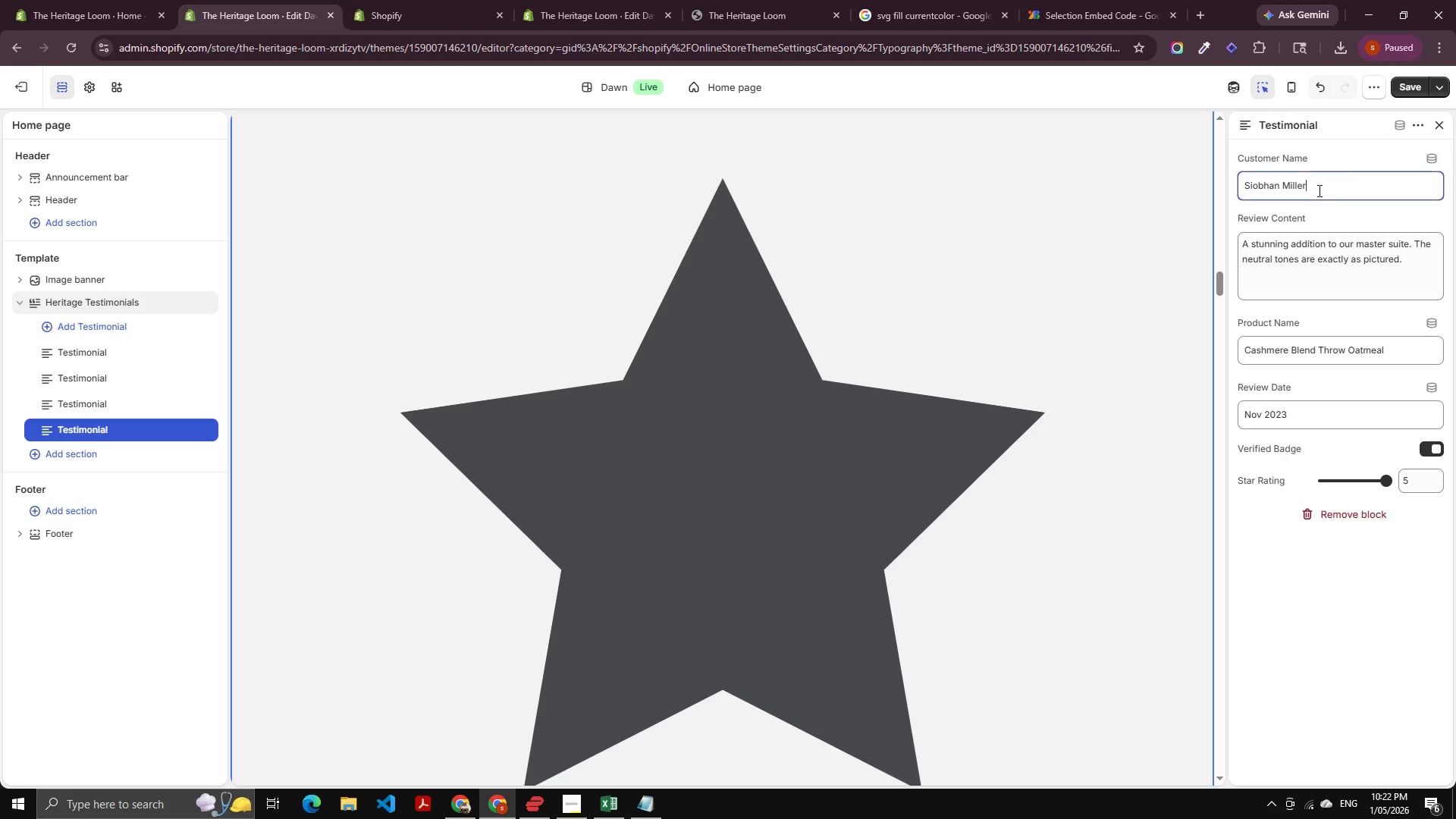 
key(Control+A)
 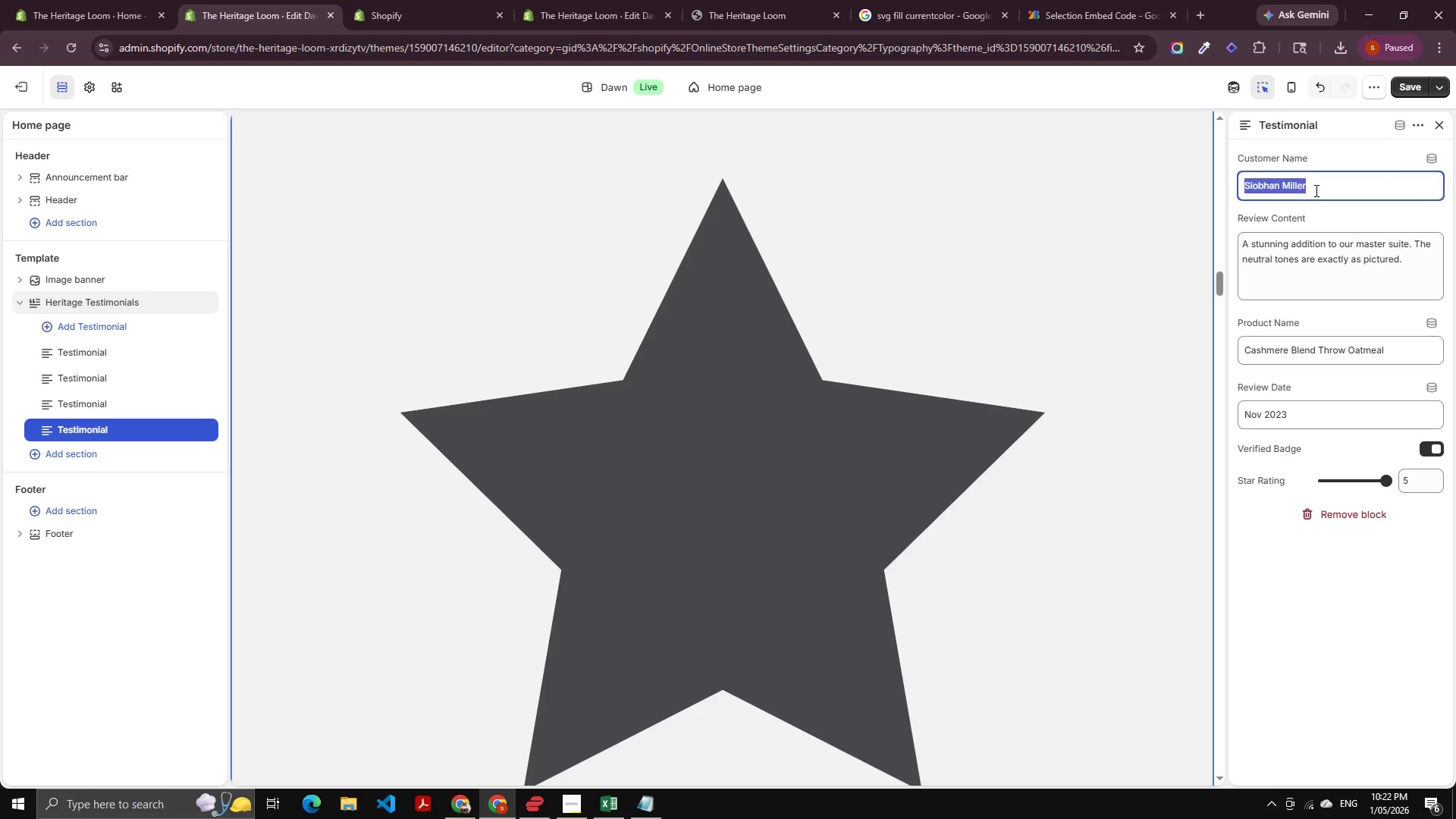 
key(Control+V)
 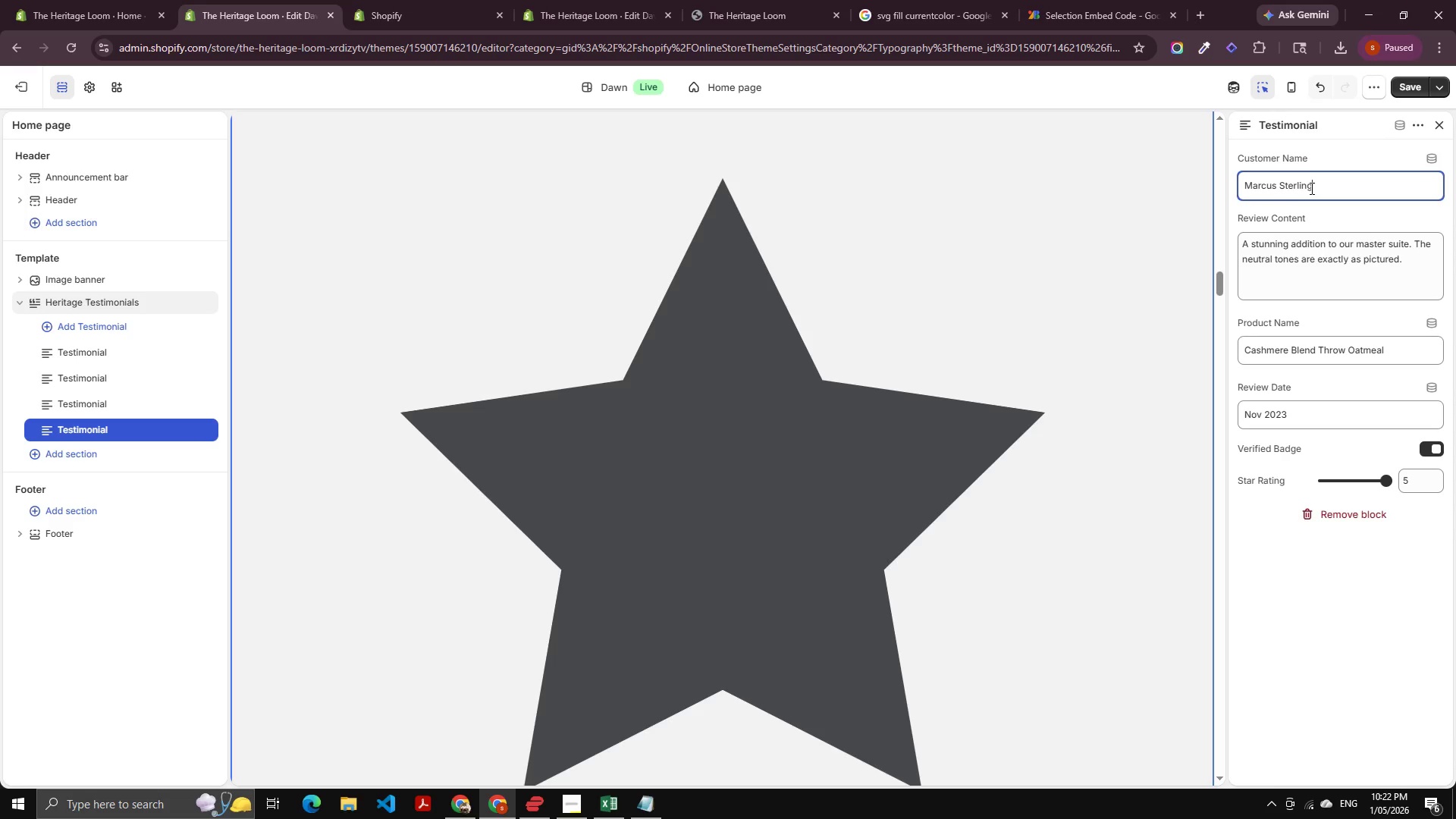 
key(Alt+AltLeft)
 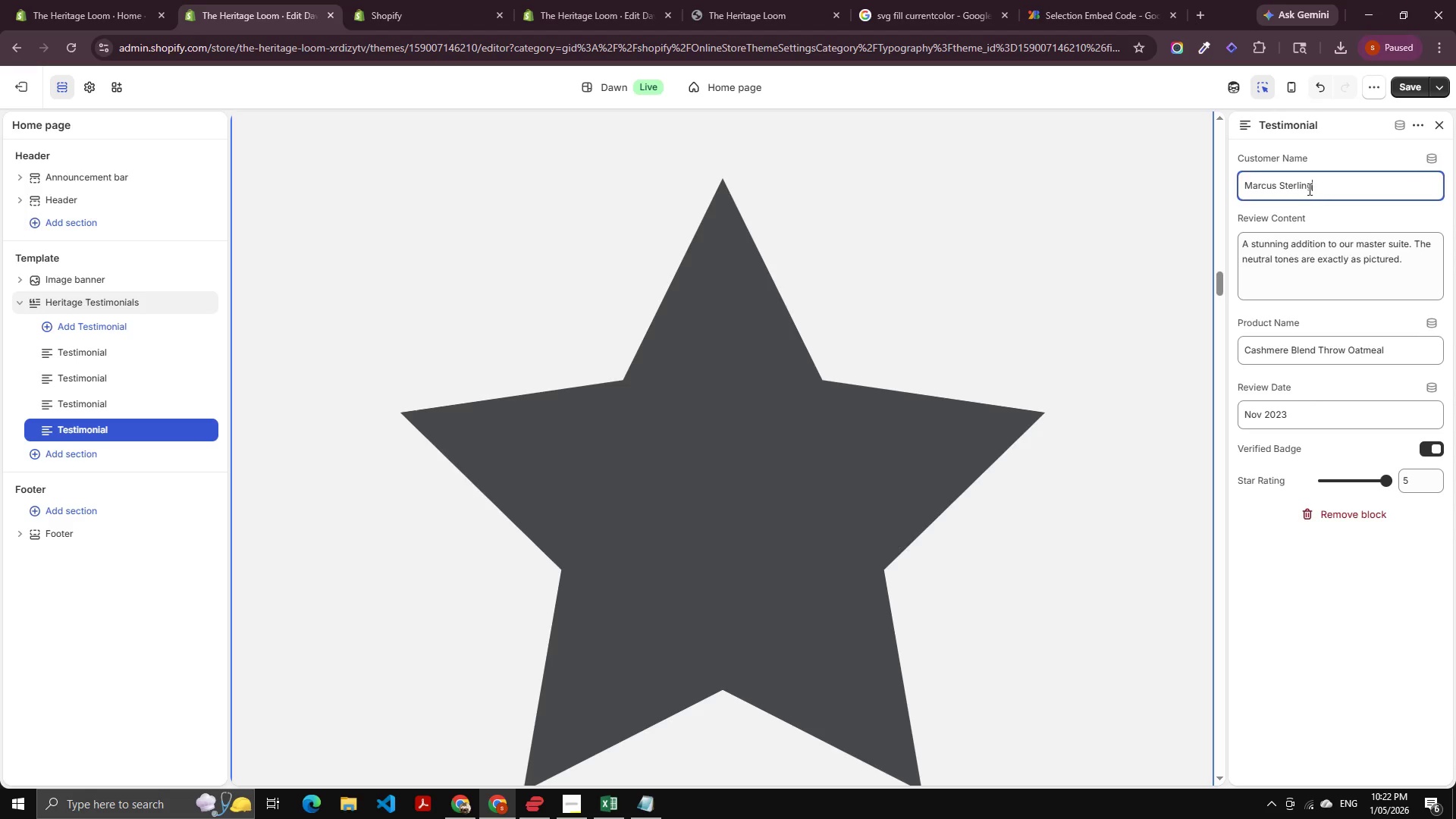 
key(Alt+Tab)
 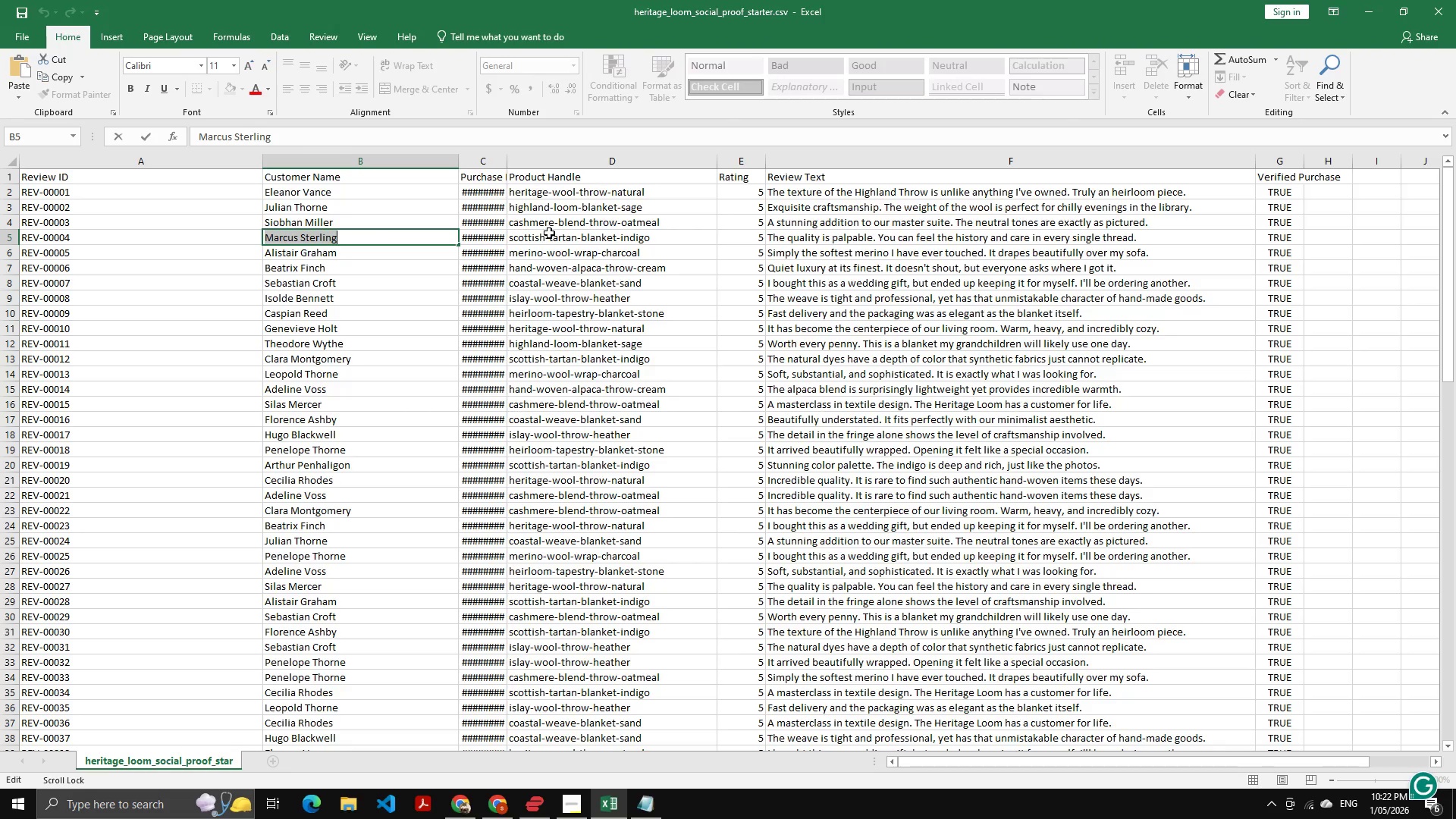 
double_click([550, 234])
 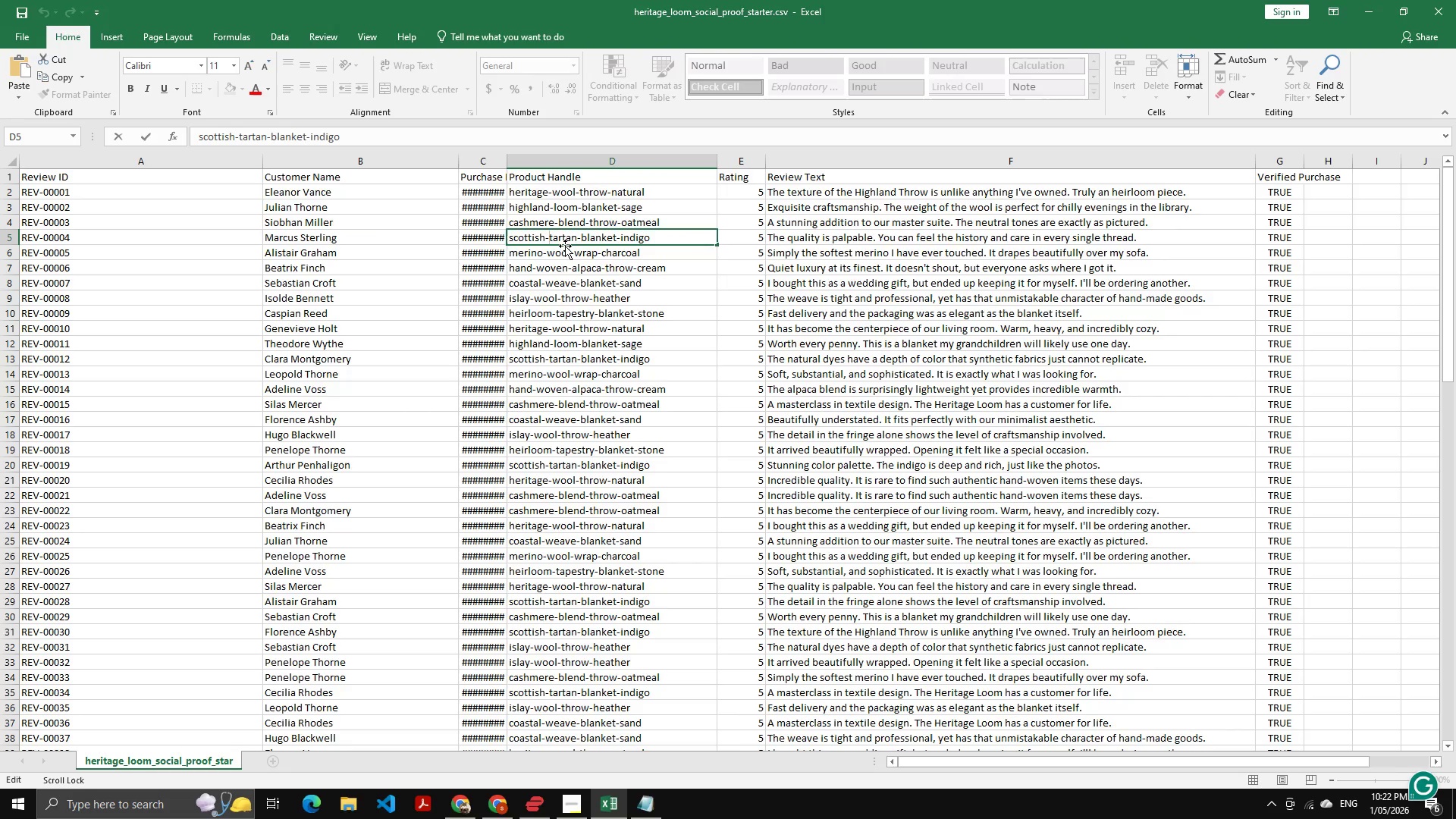 
key(Control+A)
 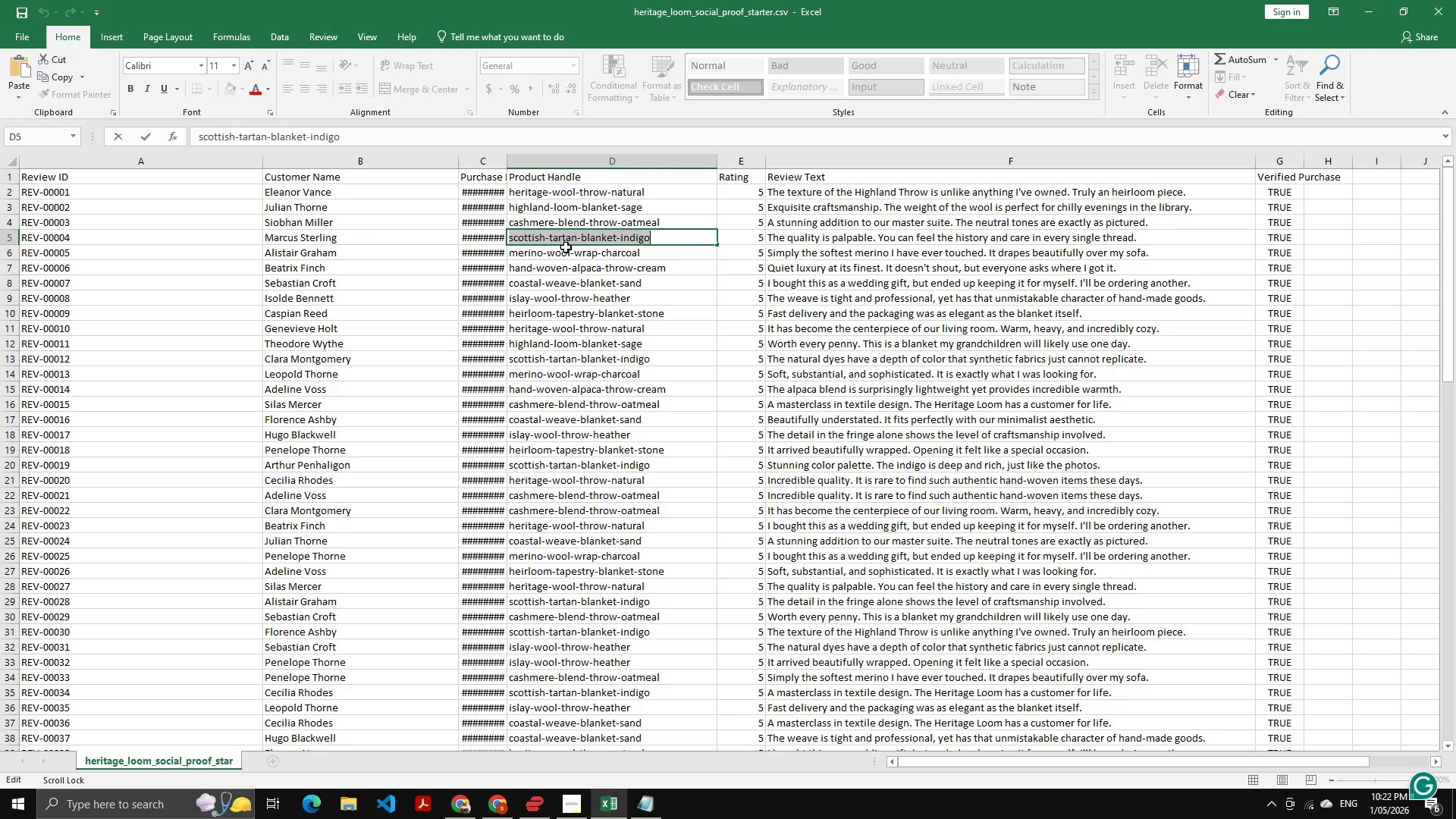 
key(Control+C)
 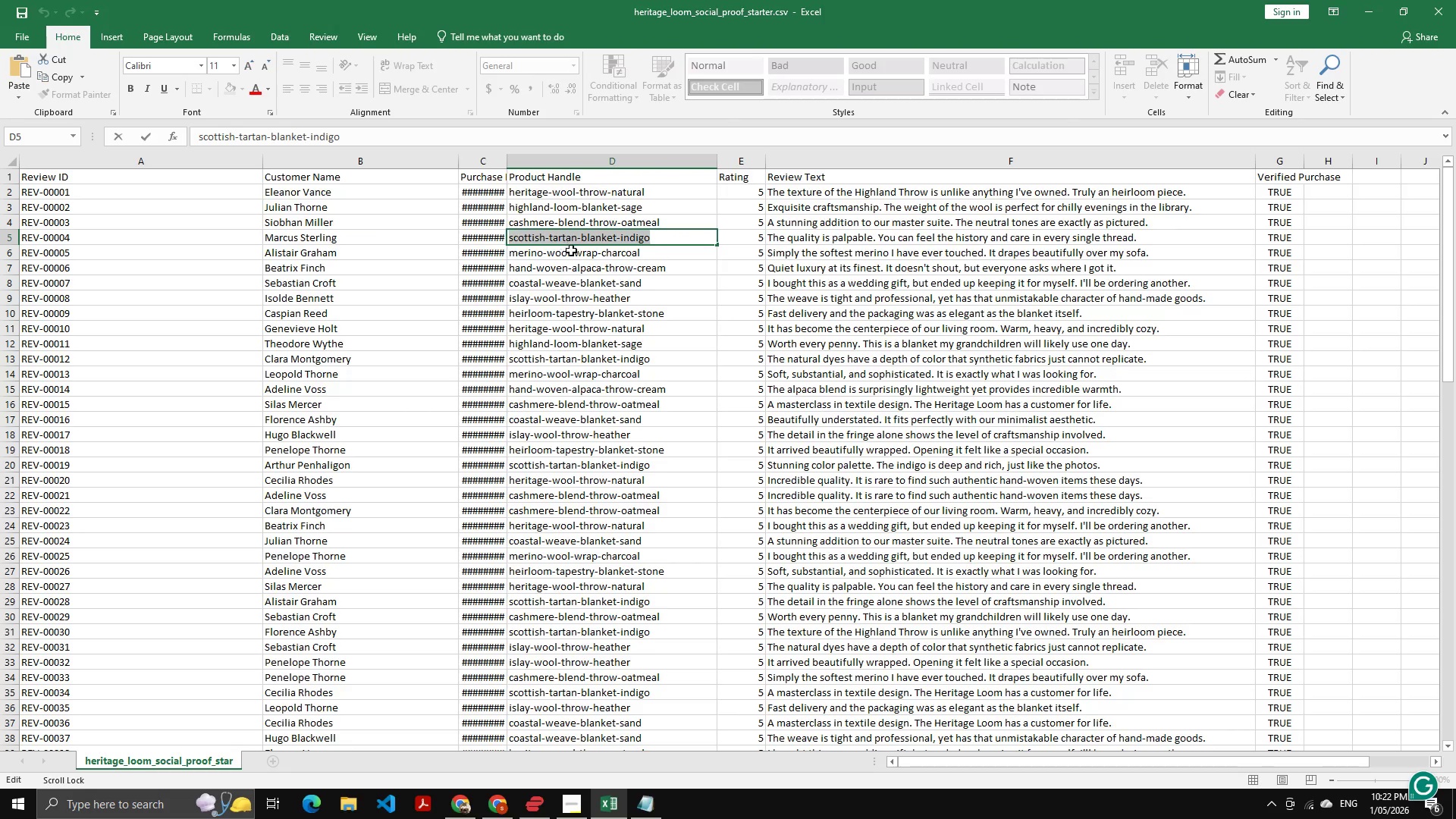 
key(Alt+AltLeft)
 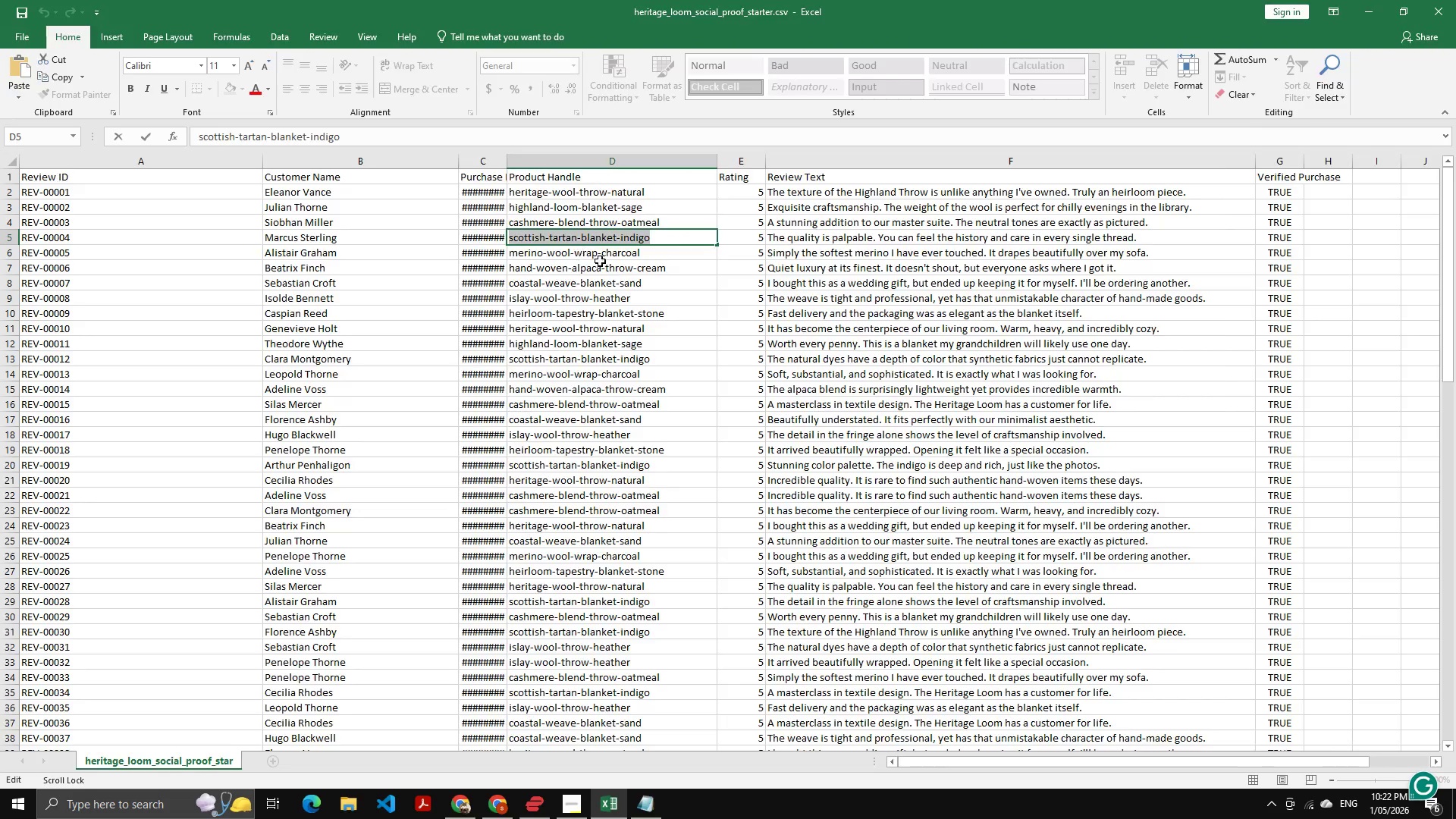 
key(Alt+Tab)
 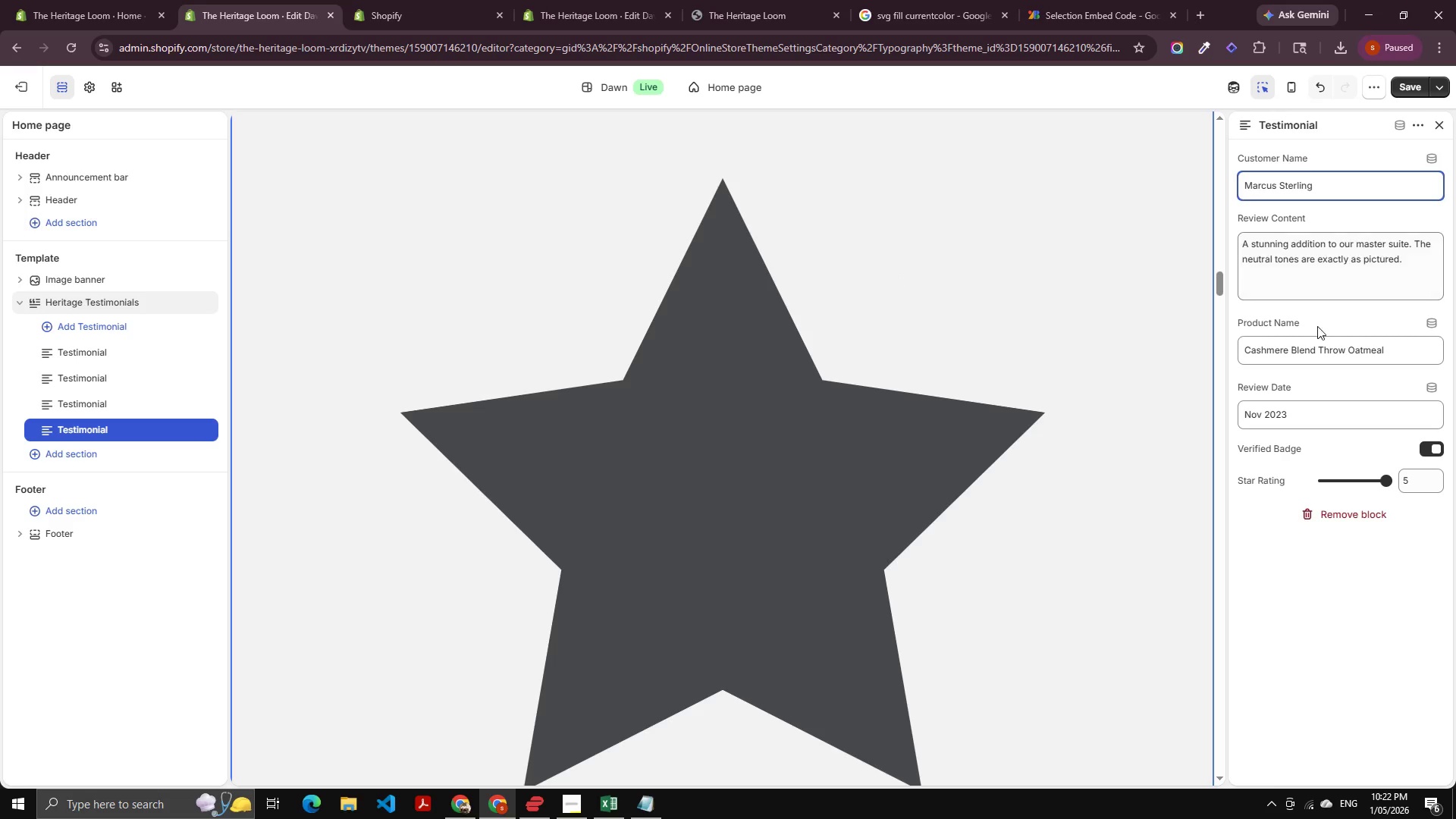 
left_click([1320, 344])
 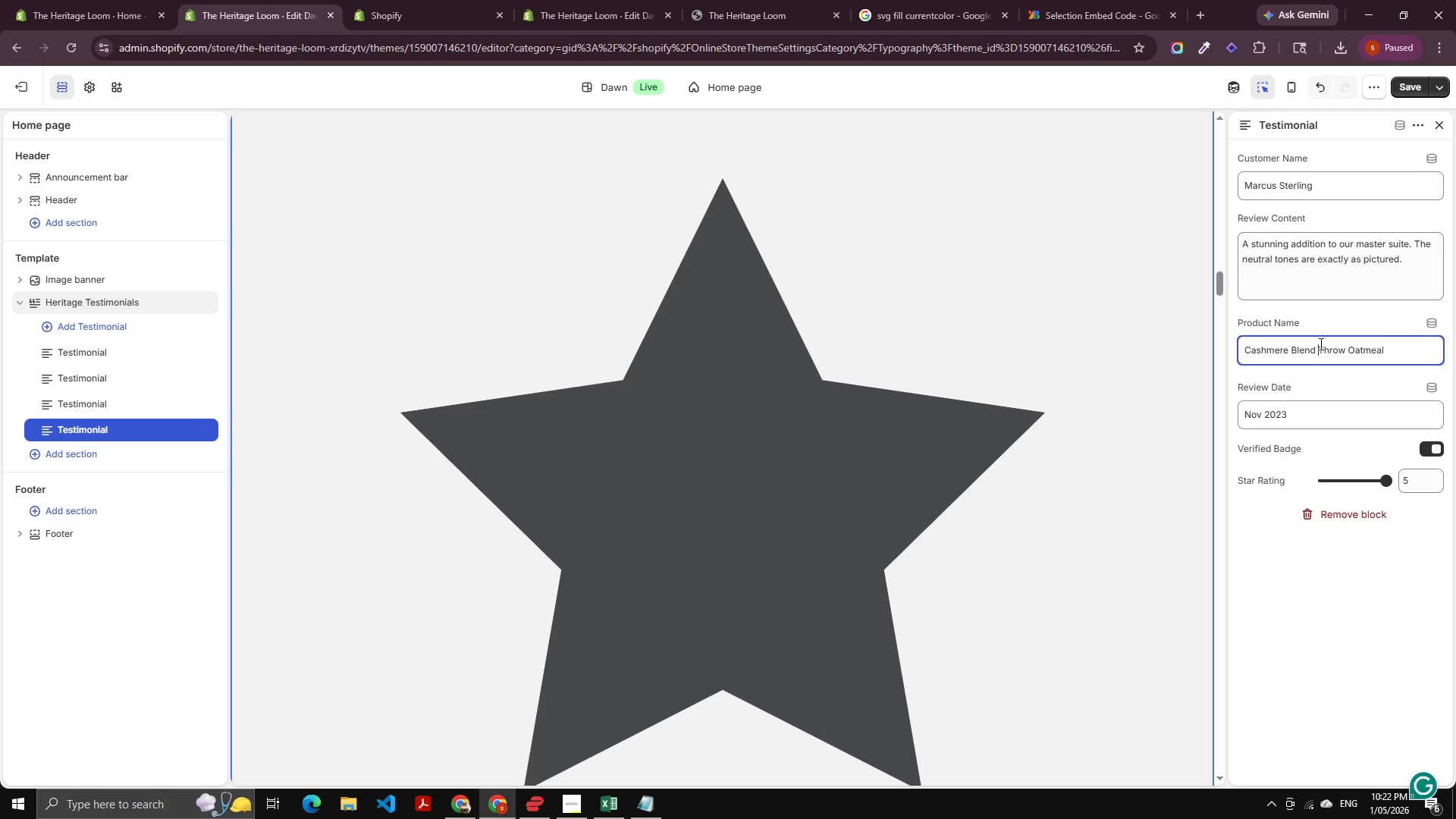 
key(Control+A)
 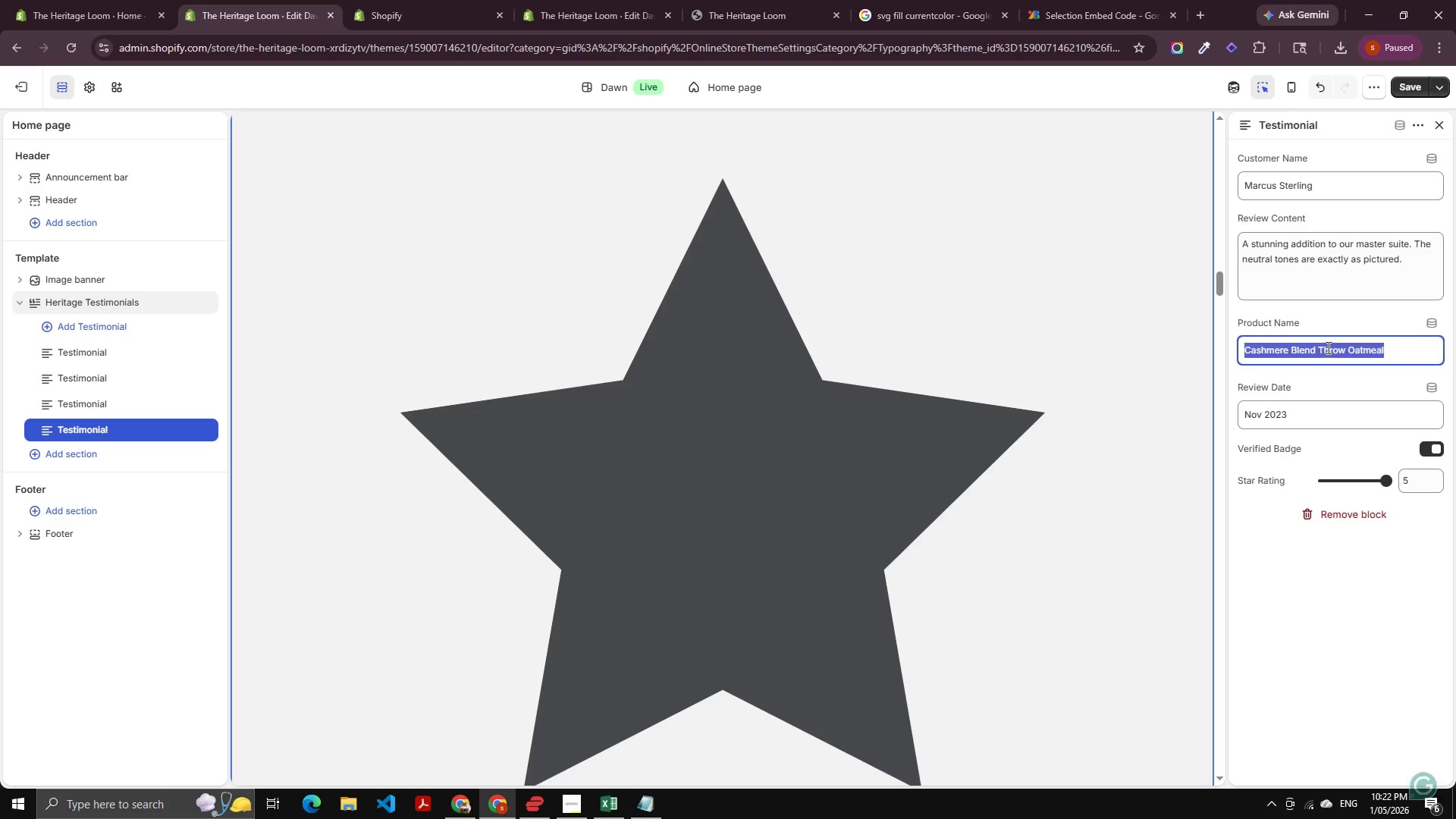 
key(Control+V)
 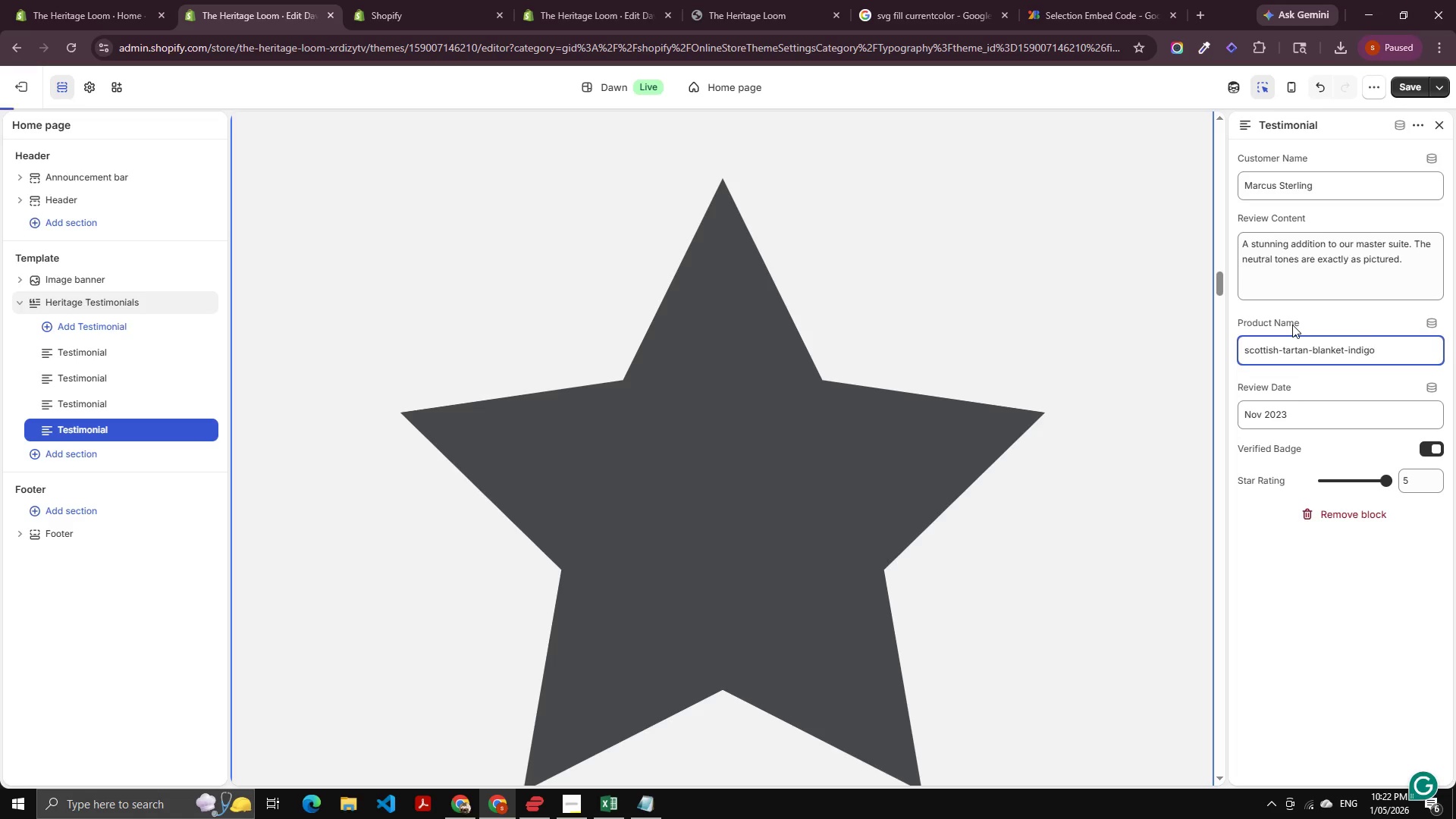 
key(Control+Shift+ArrowLeft)
 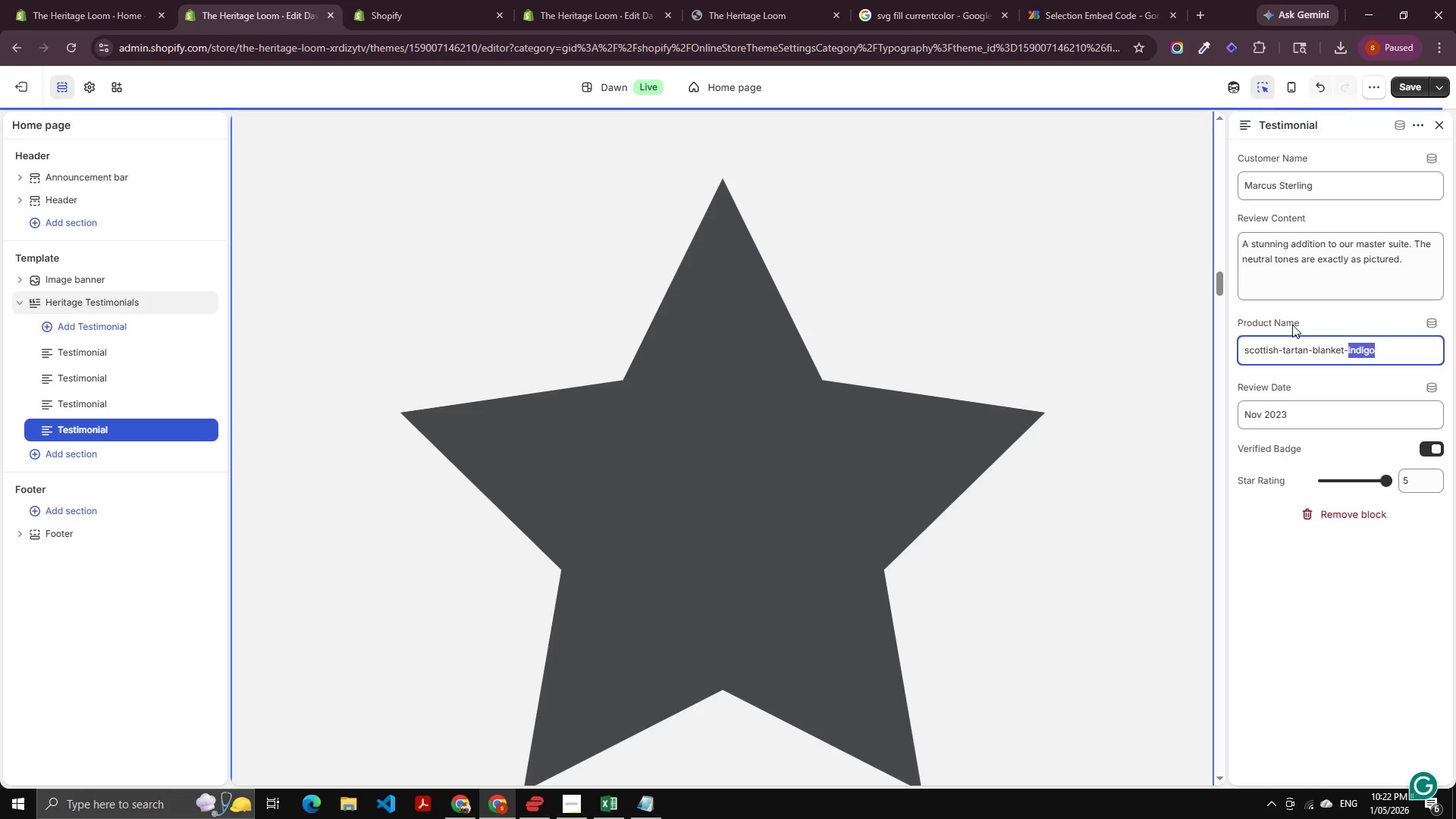 
key(Control+Shift+ArrowLeft)
 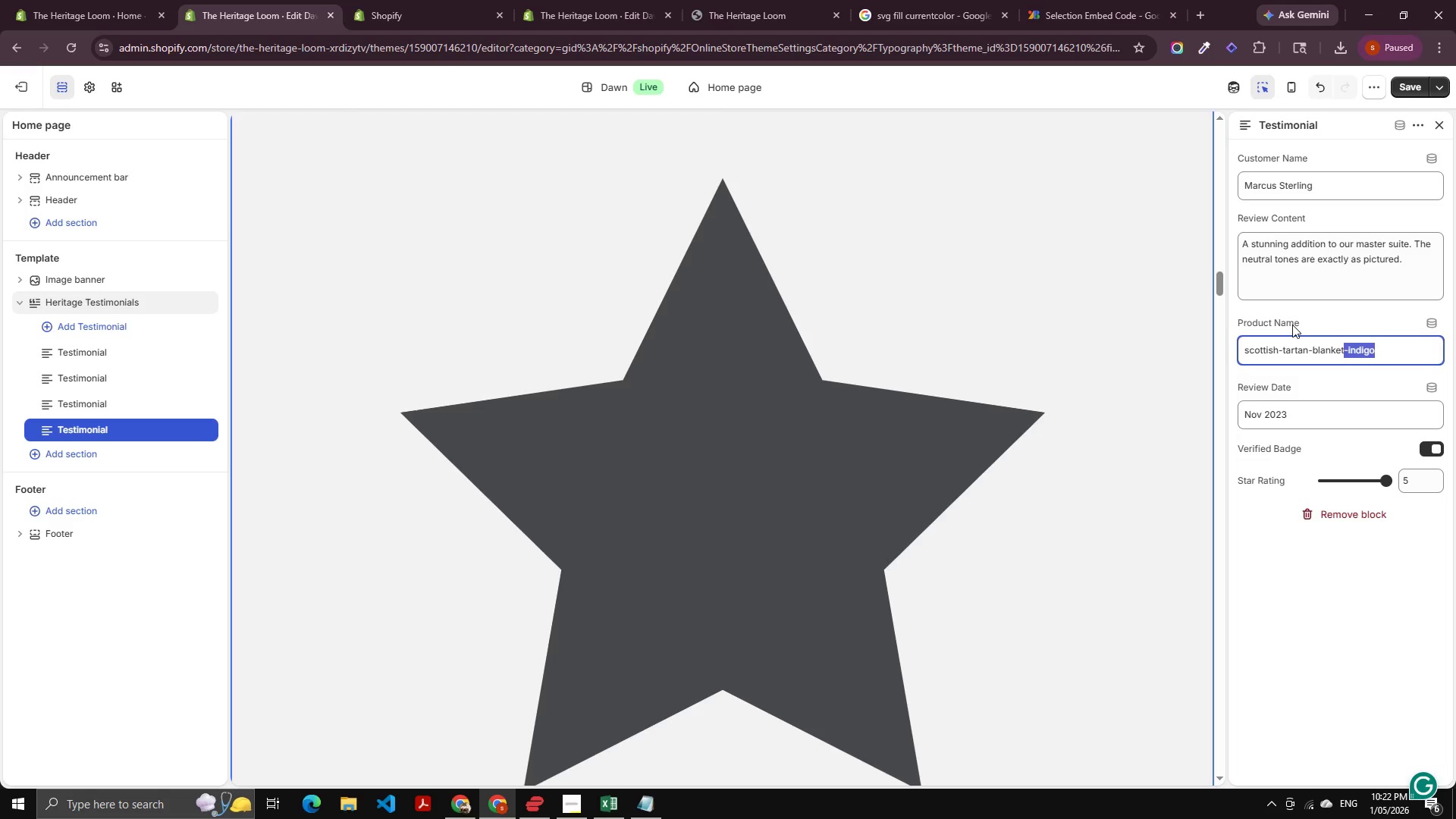 
key(Backspace)
 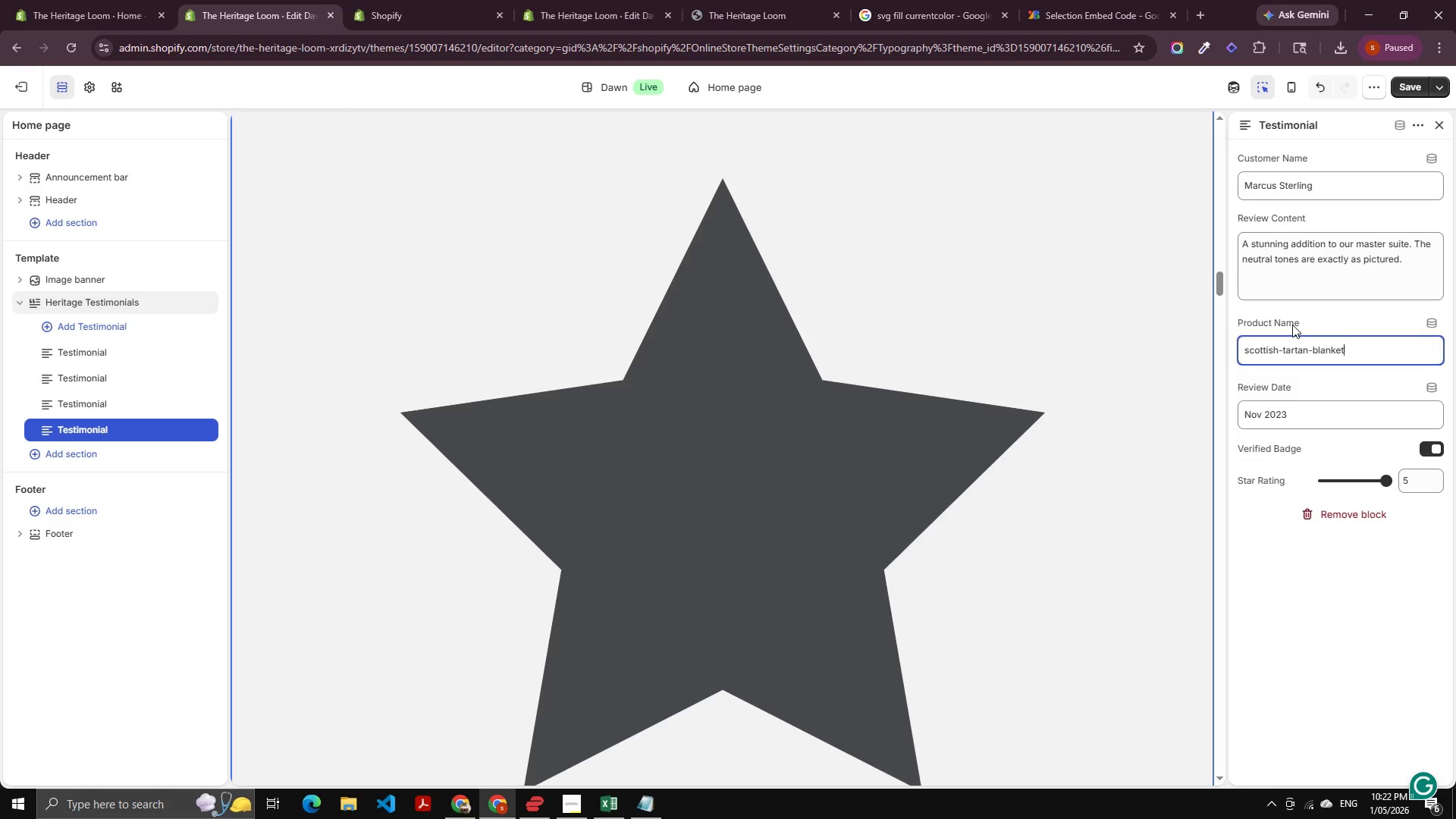 
key(Control+ArrowLeft)
 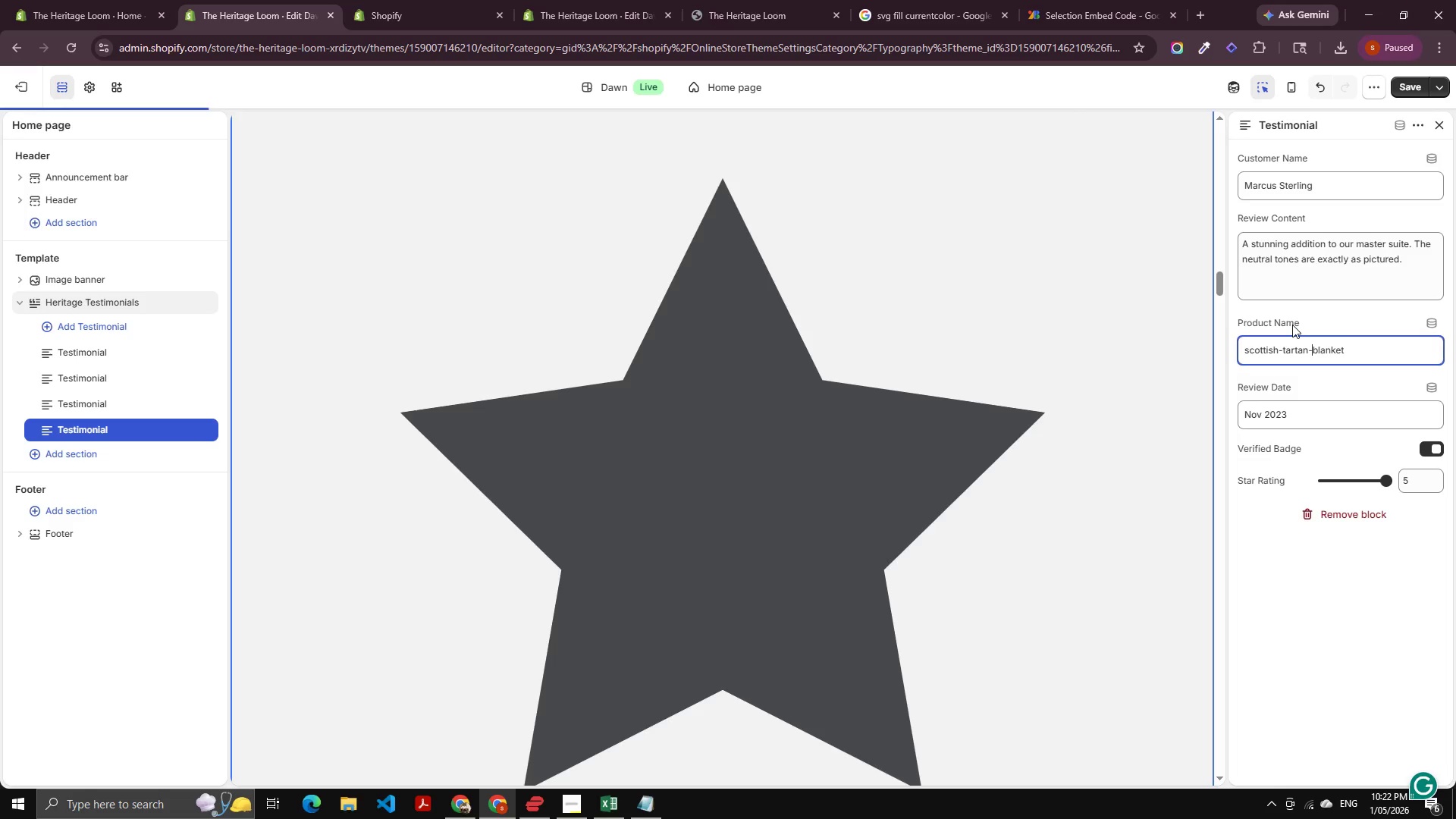 
key(Shift+ArrowRight)
 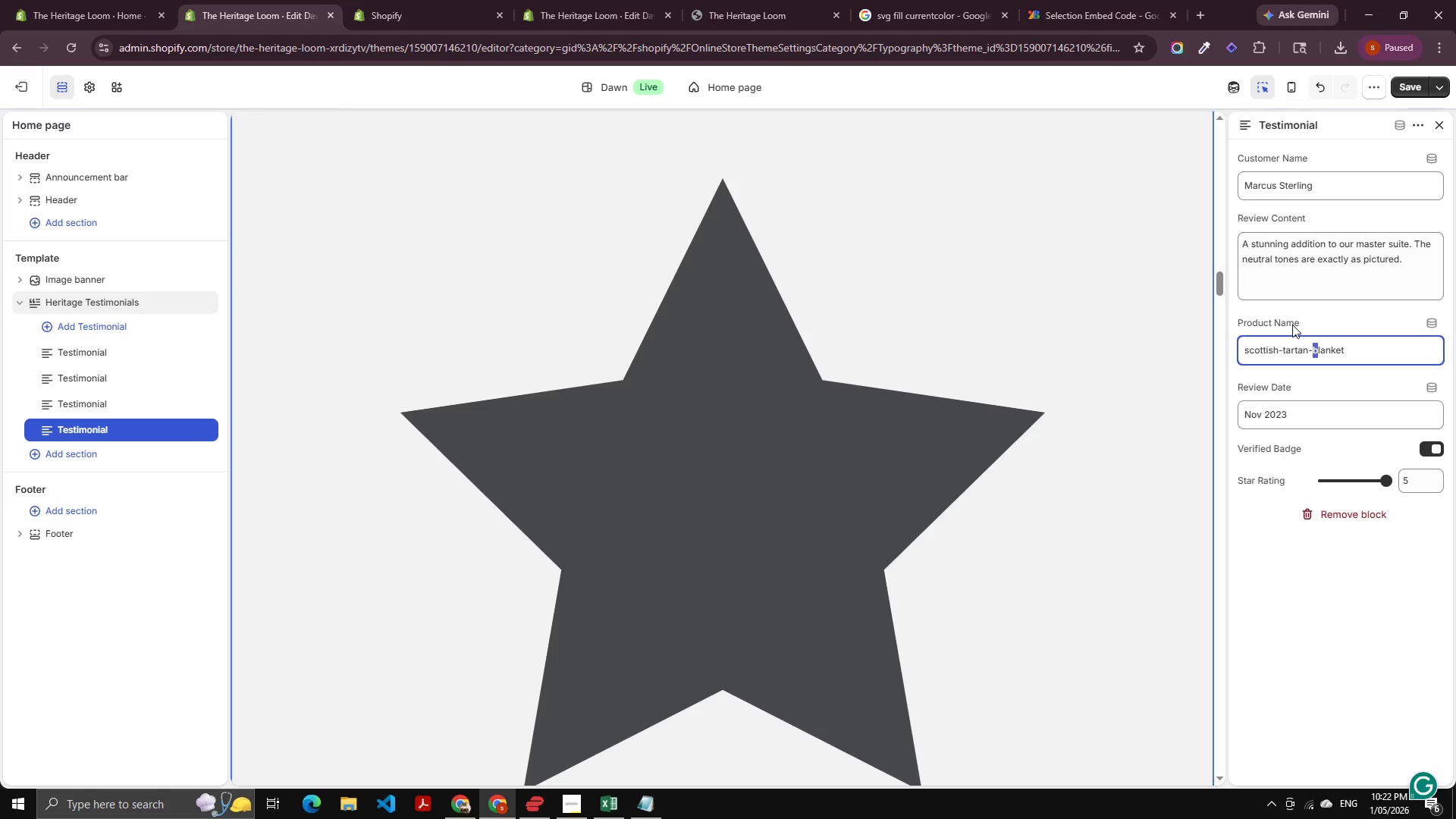 
key(Shift+B)
 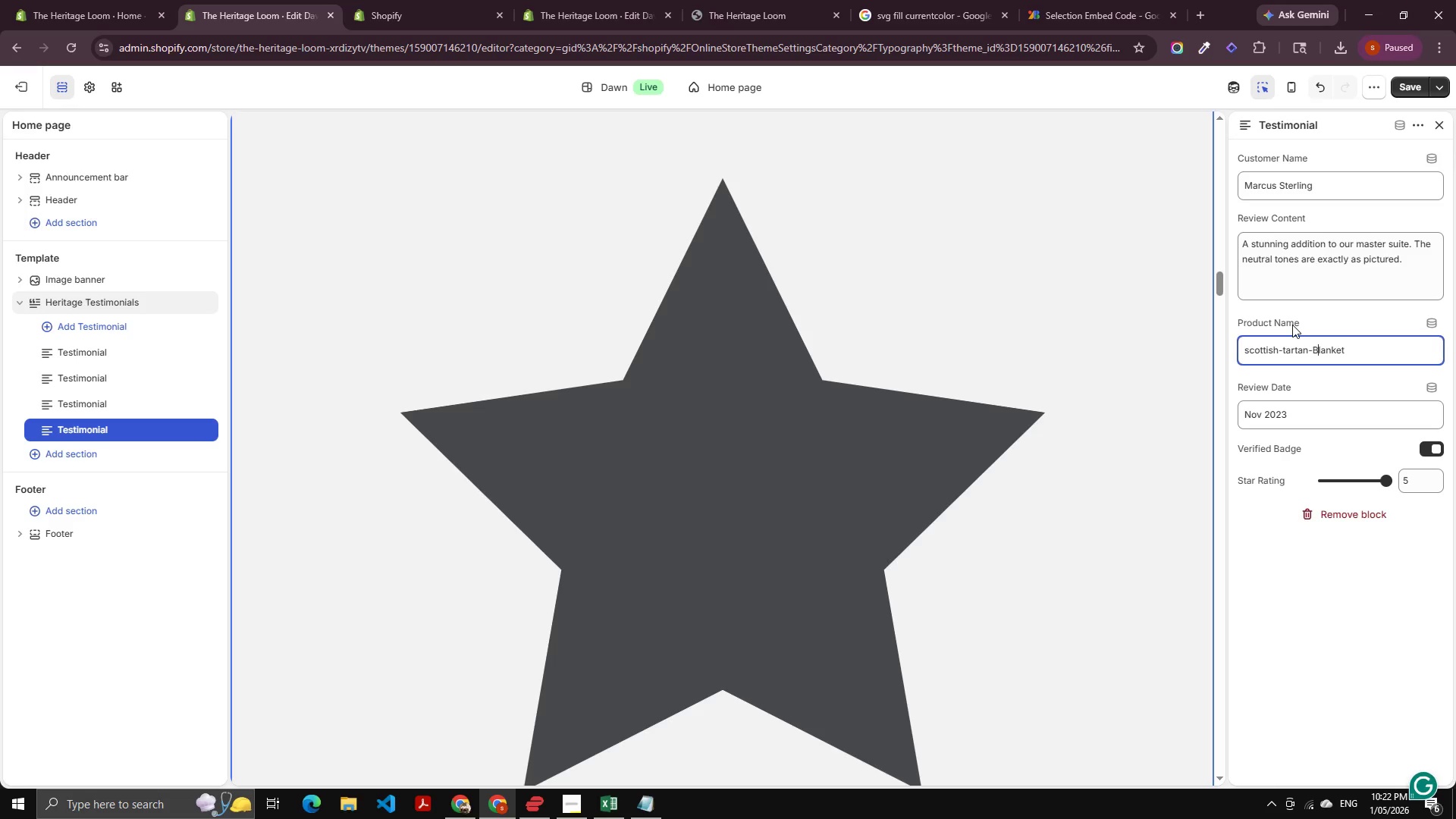 
key(Control+ControlLeft)
 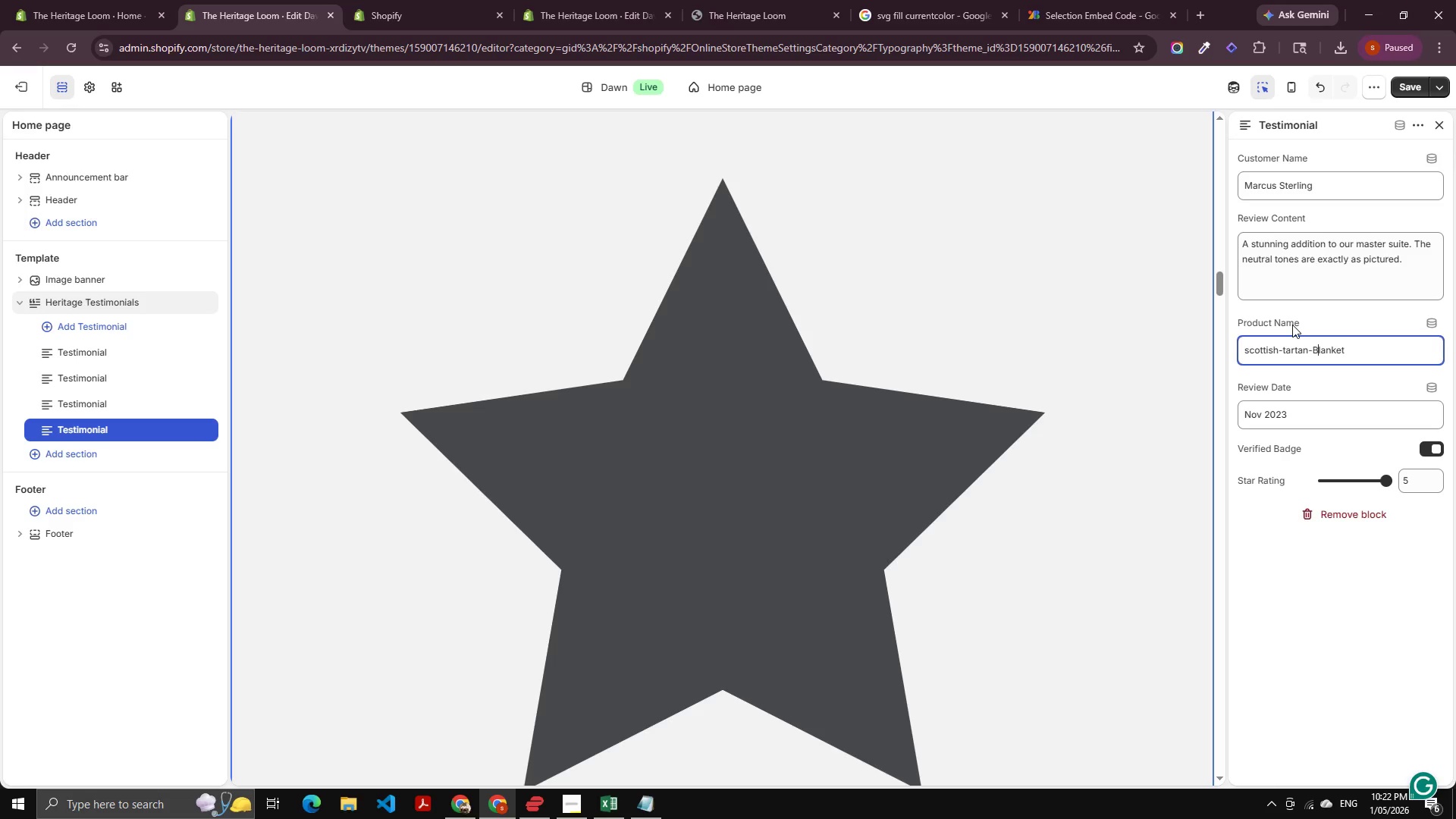 
key(Control+ArrowLeft)
 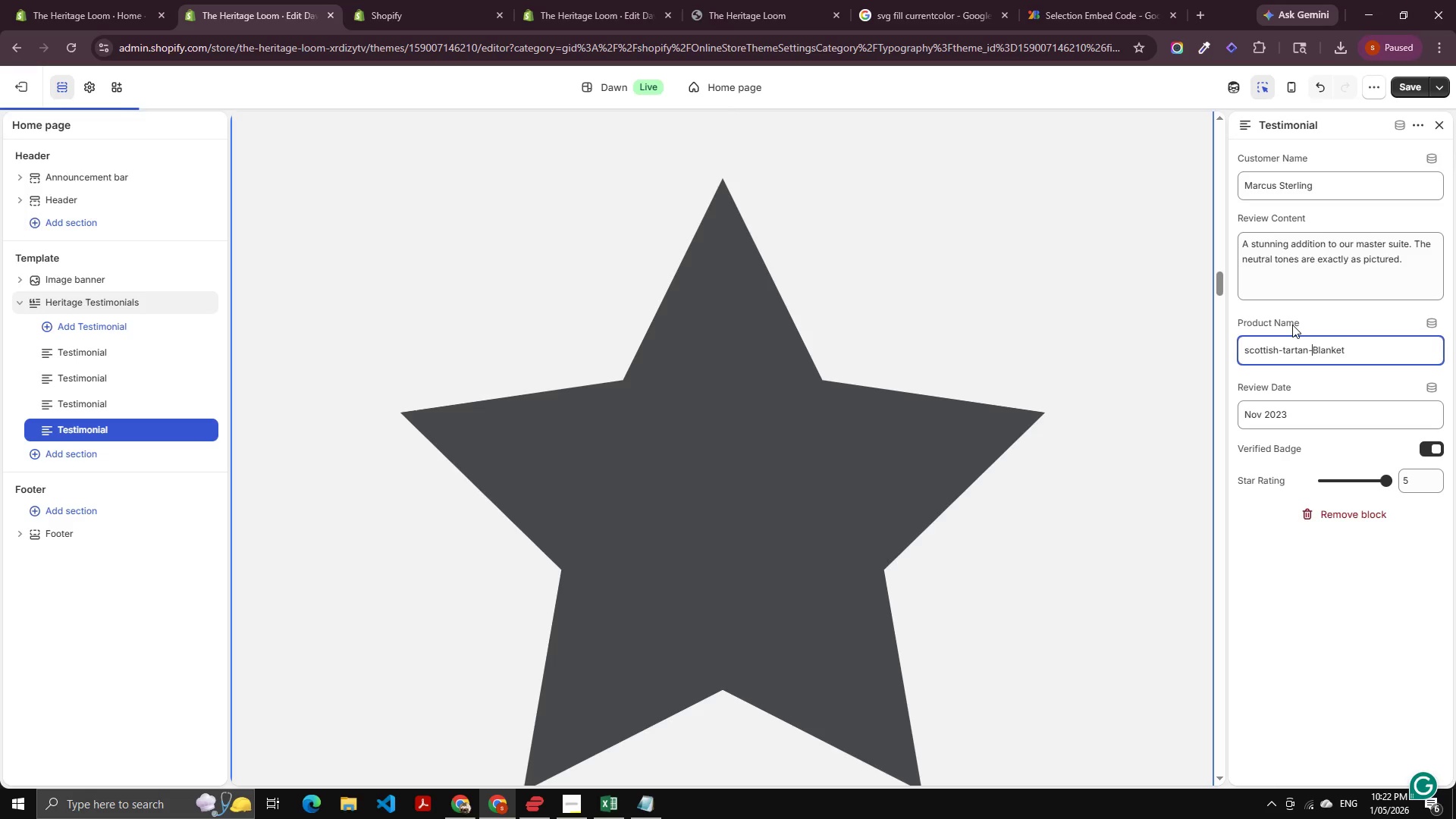 
key(Backspace)
 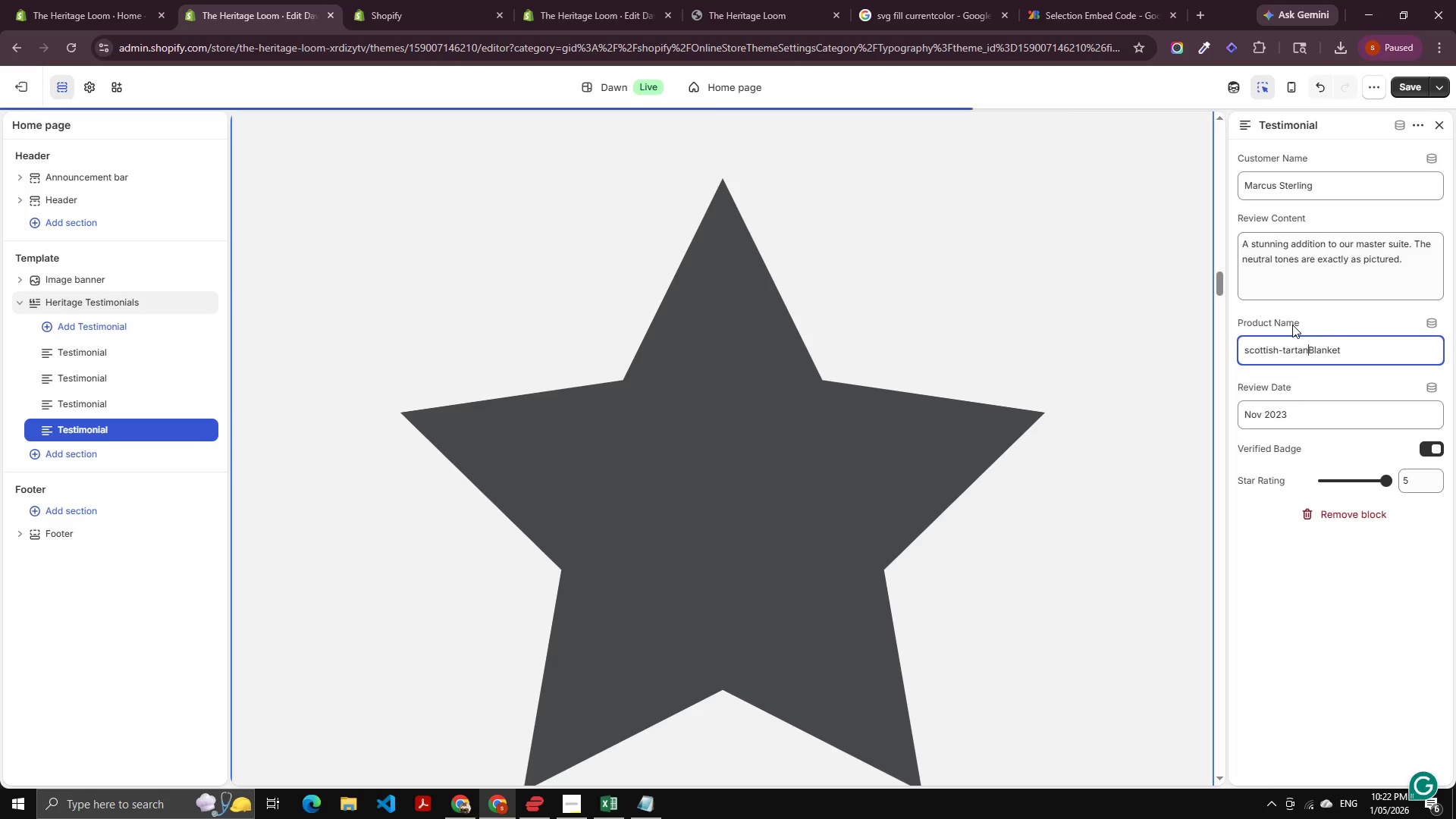 
key(Space)
 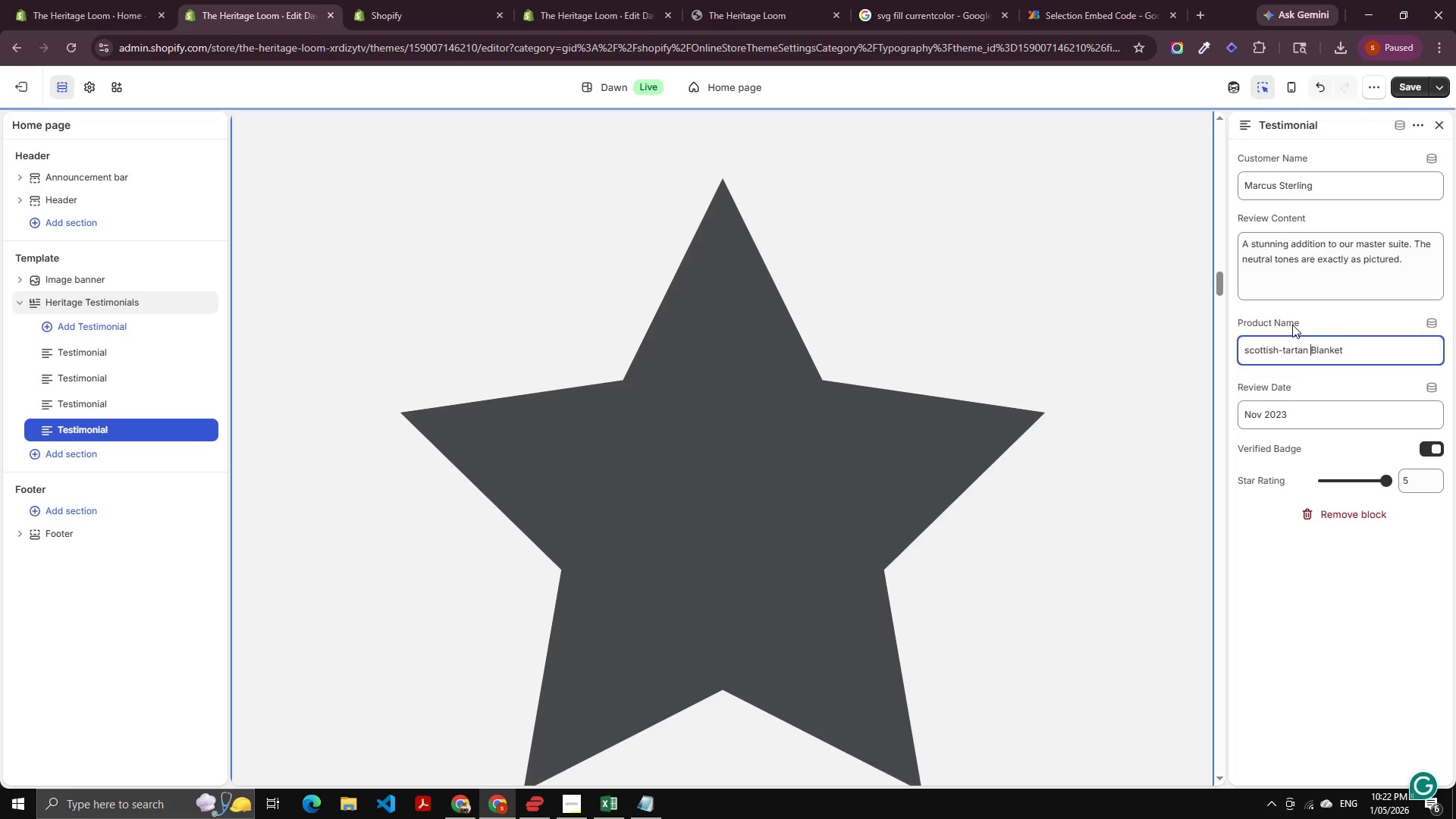 
key(Shift+ShiftLeft)
 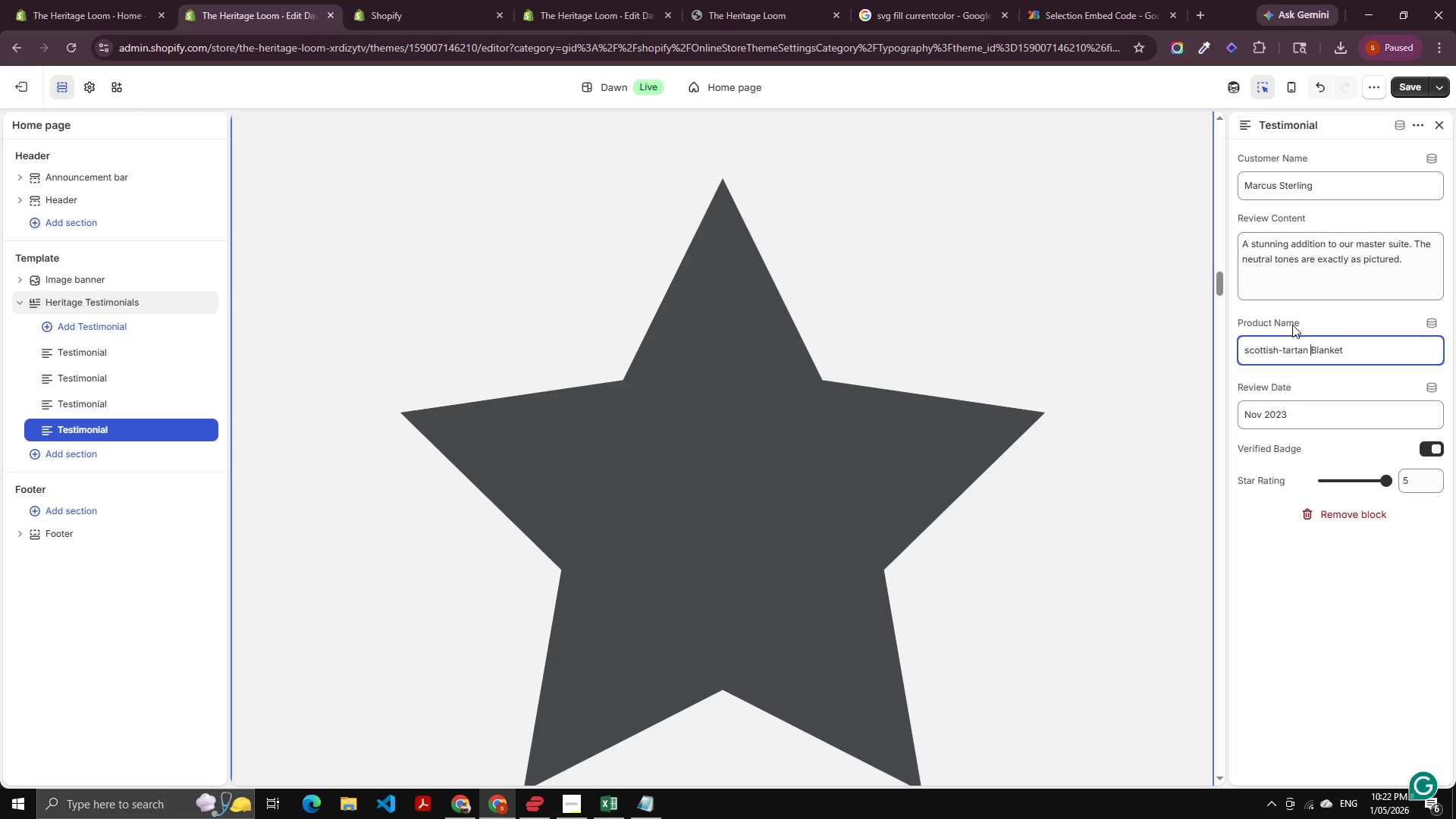 
key(Control+ArrowLeft)
 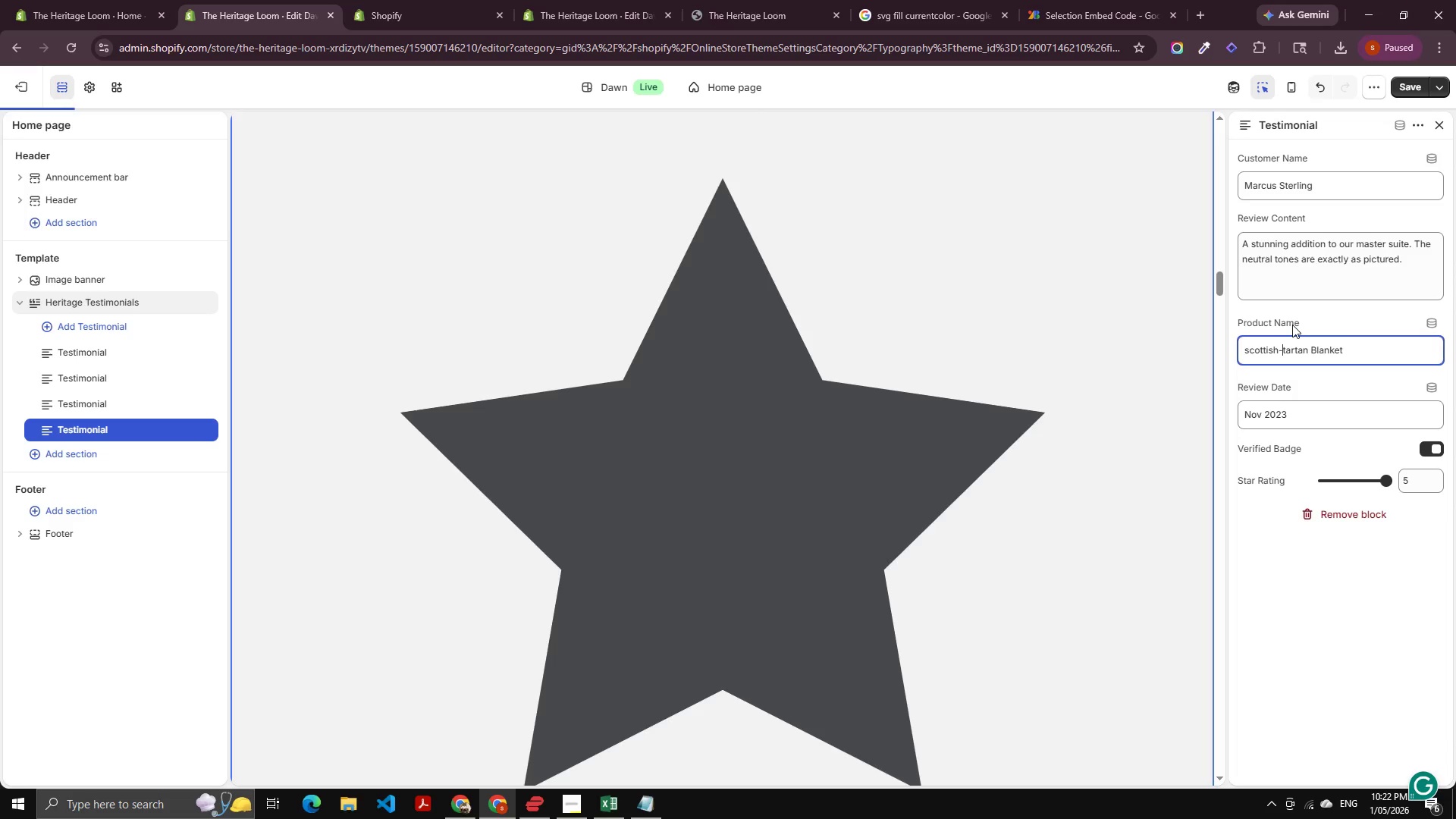 
key(Control+ArrowLeft)
 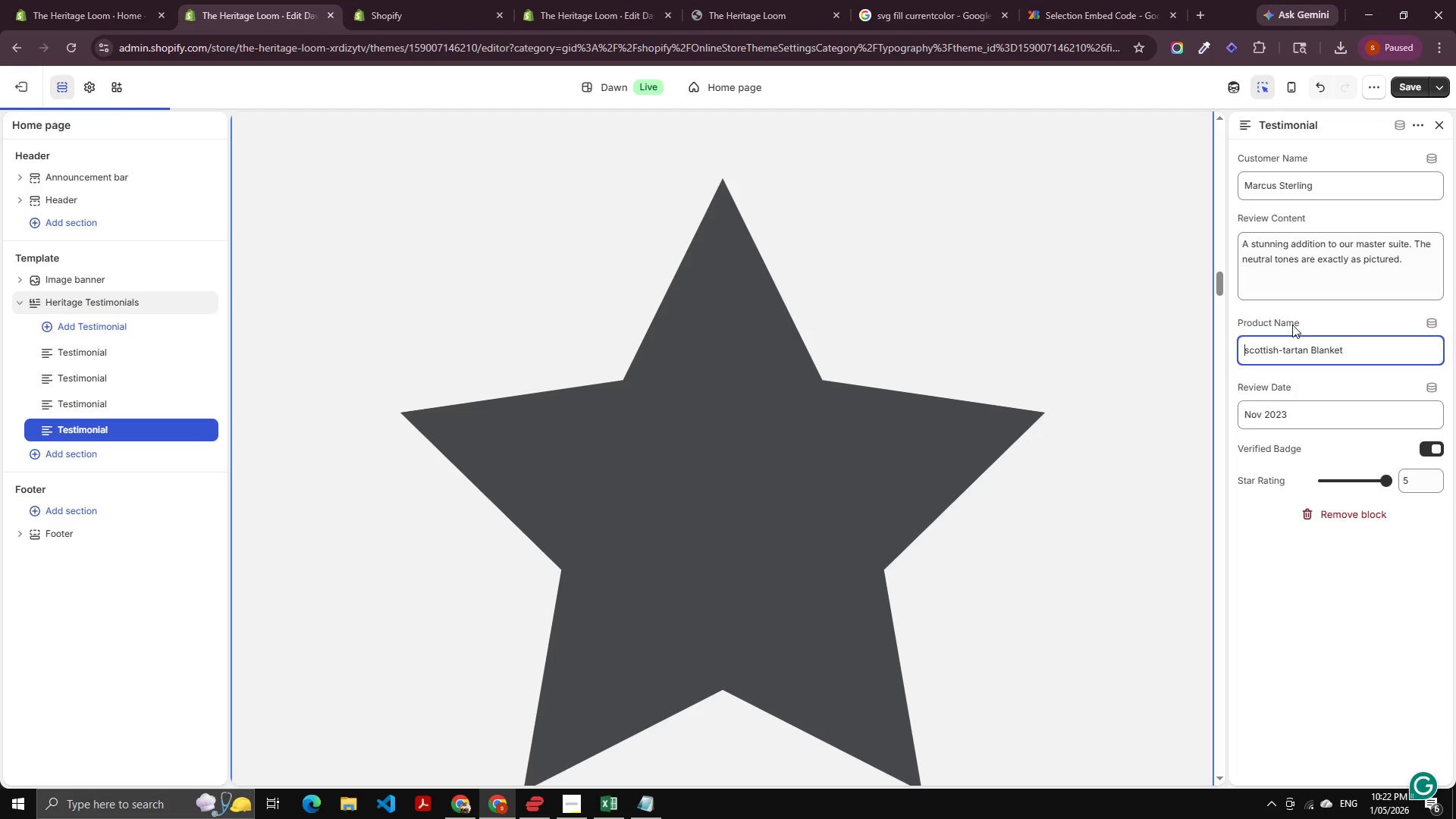 
key(ArrowRight)
 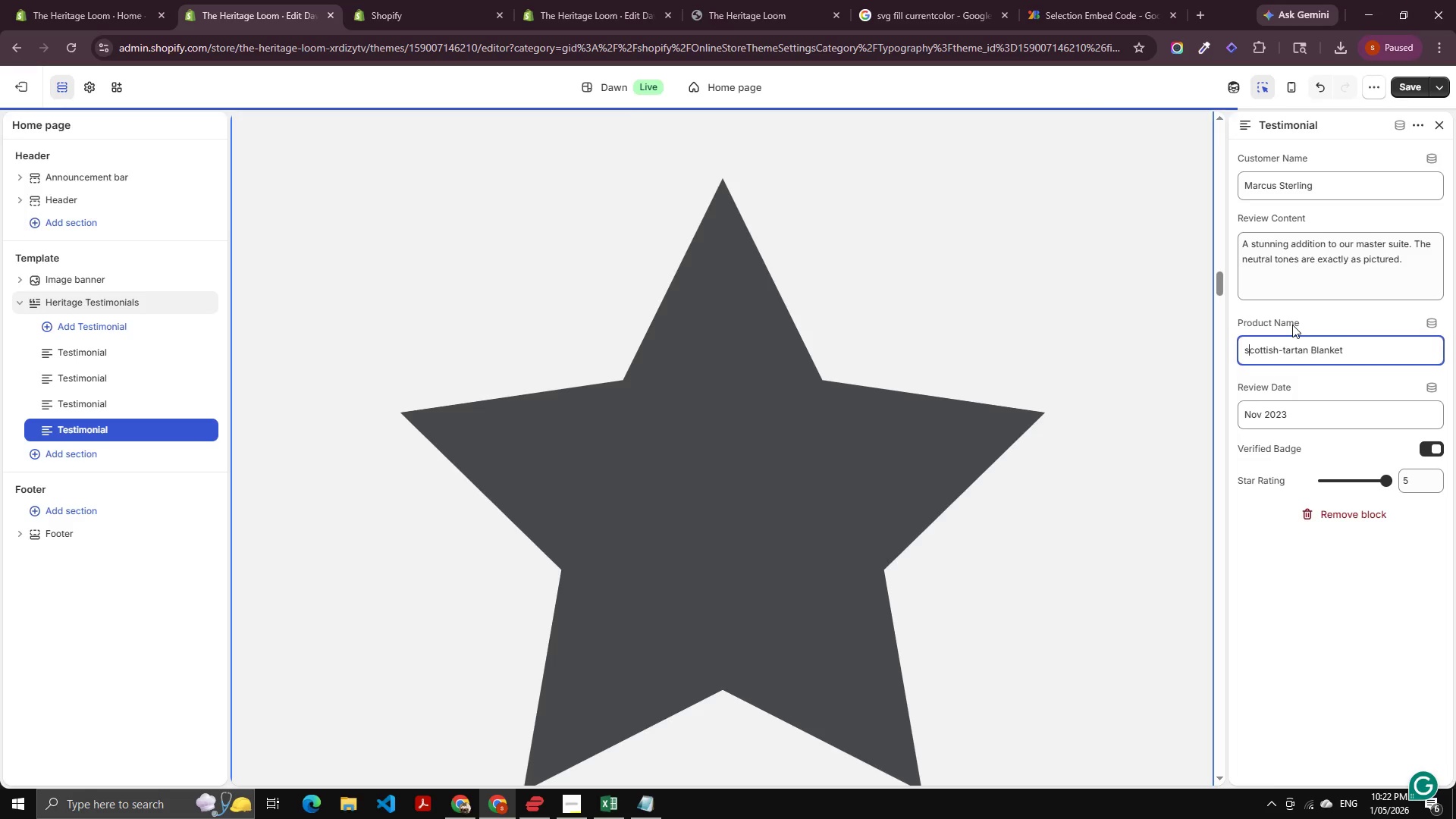 
hold_key(key=ControlLeft, duration=0.42)
 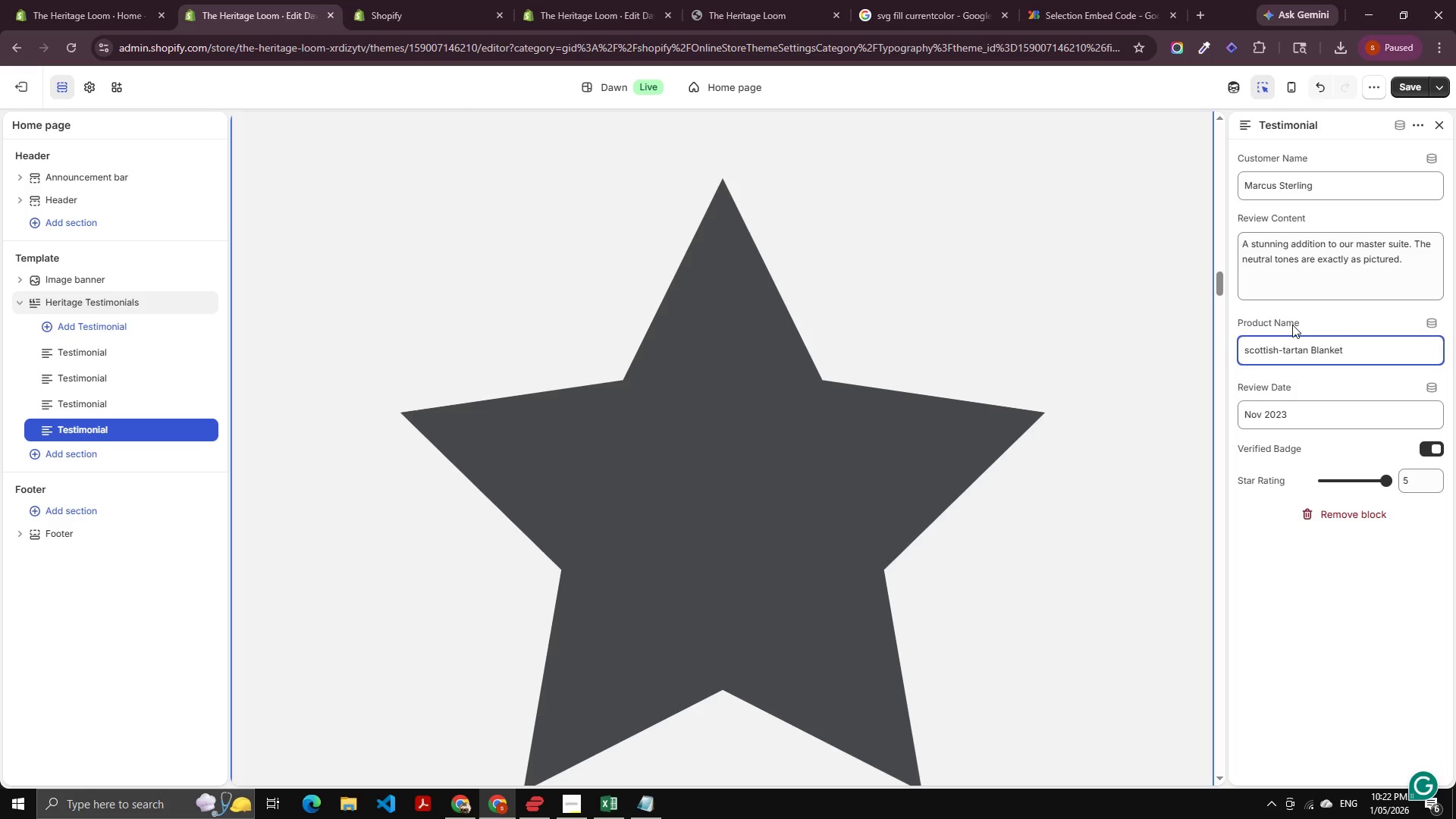 
key(Shift+ArrowLeft)
 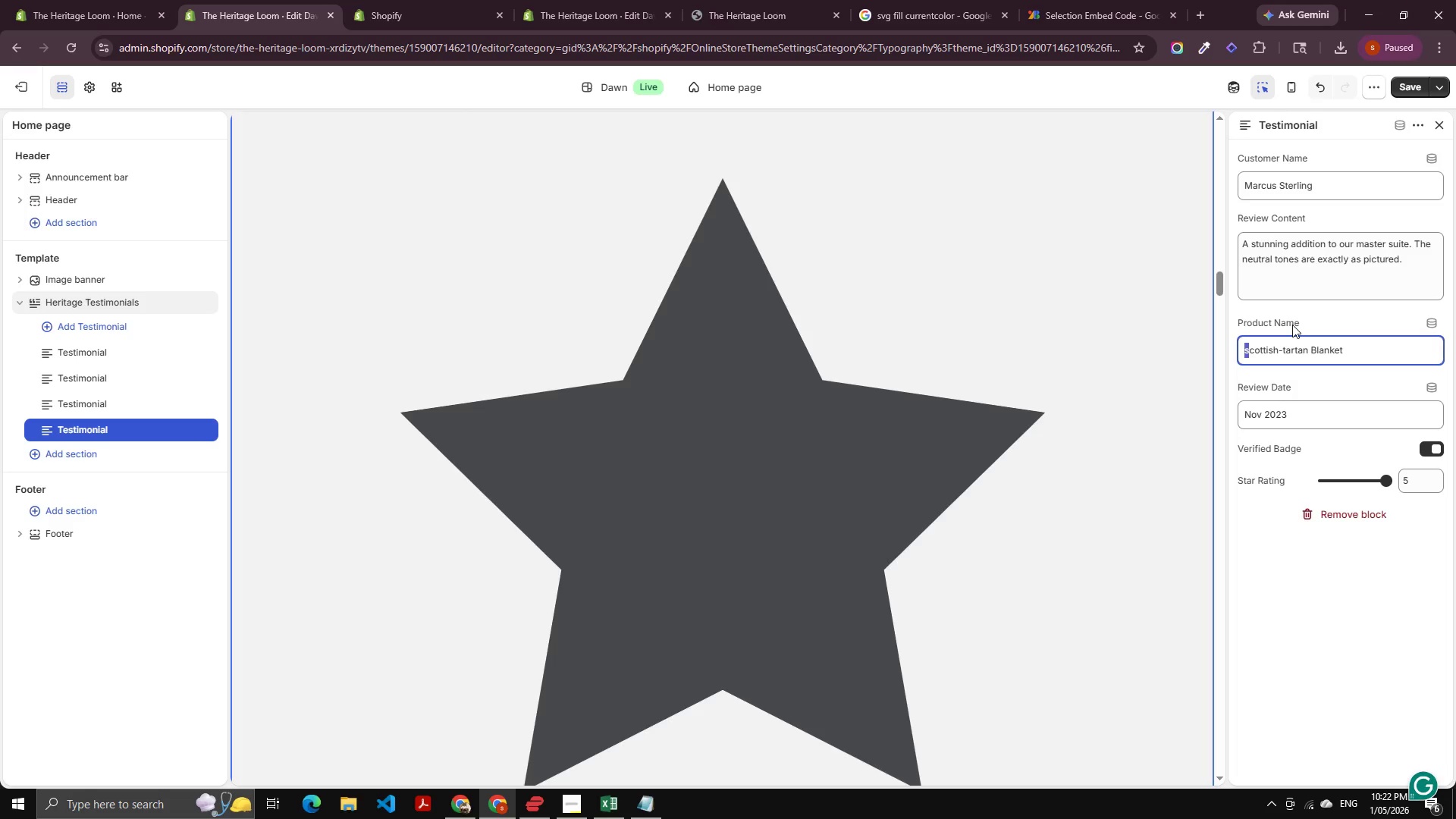 
key(Shift+S)
 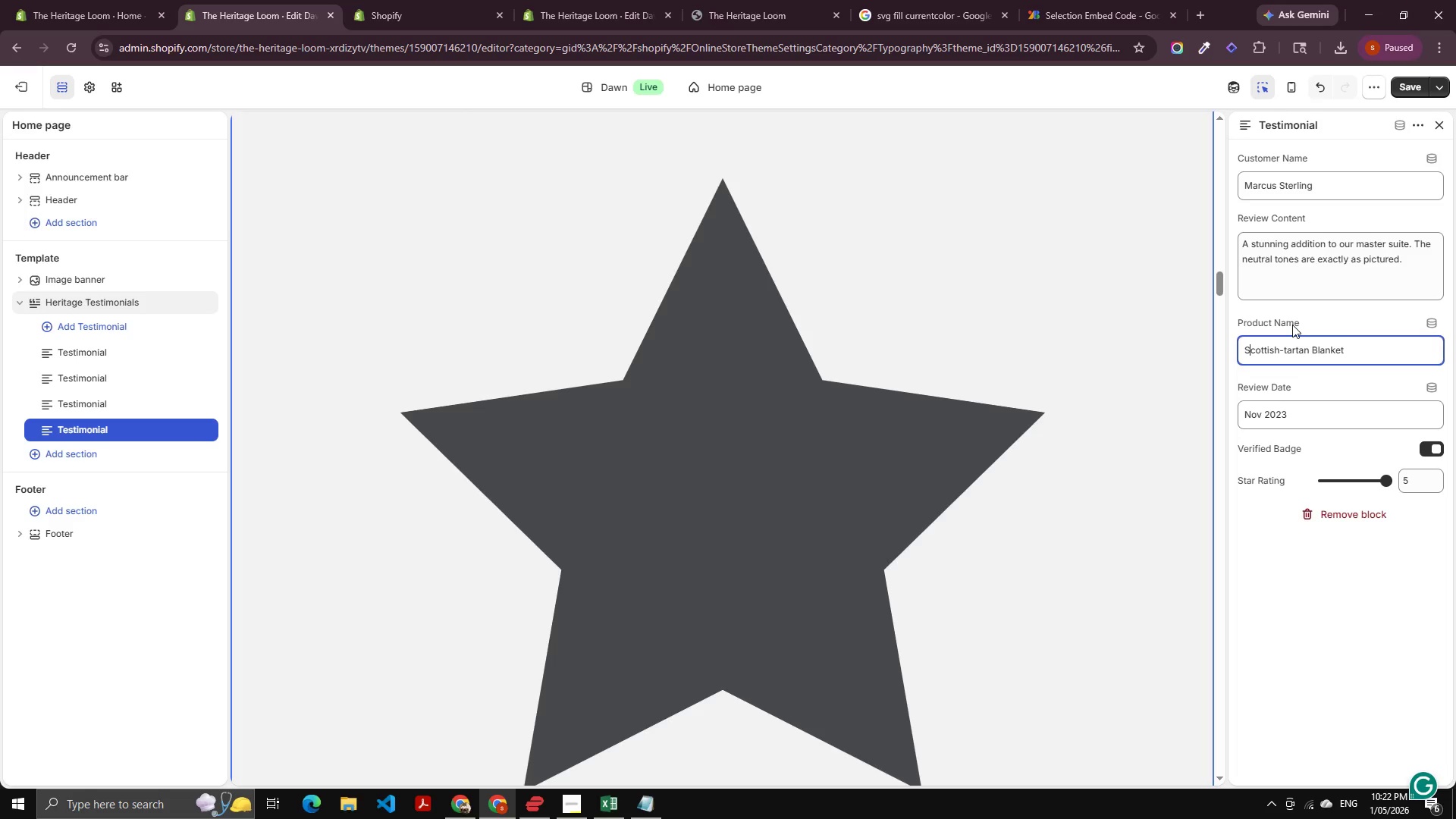 
key(ArrowRight)
 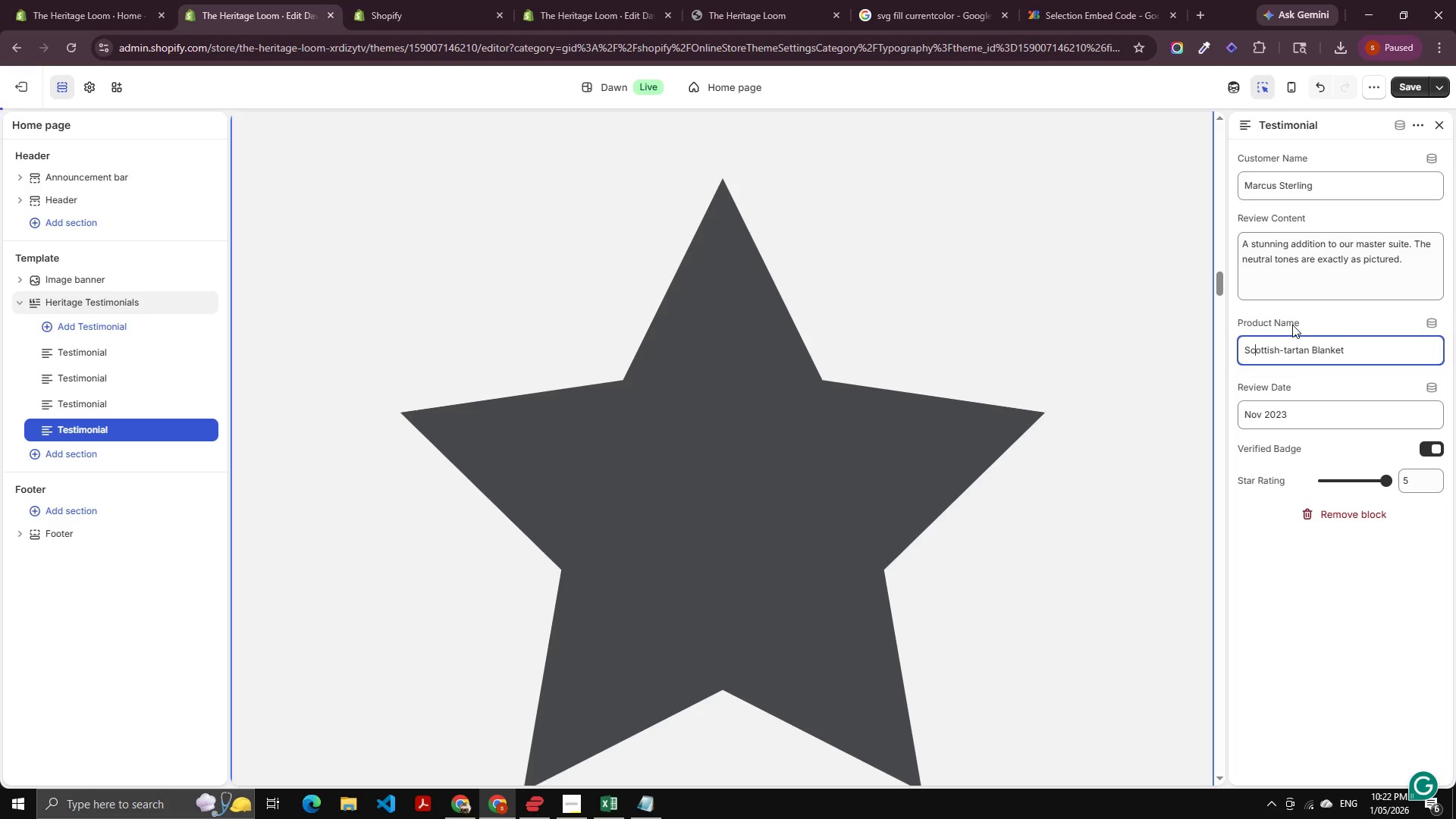 
key(ArrowRight)
 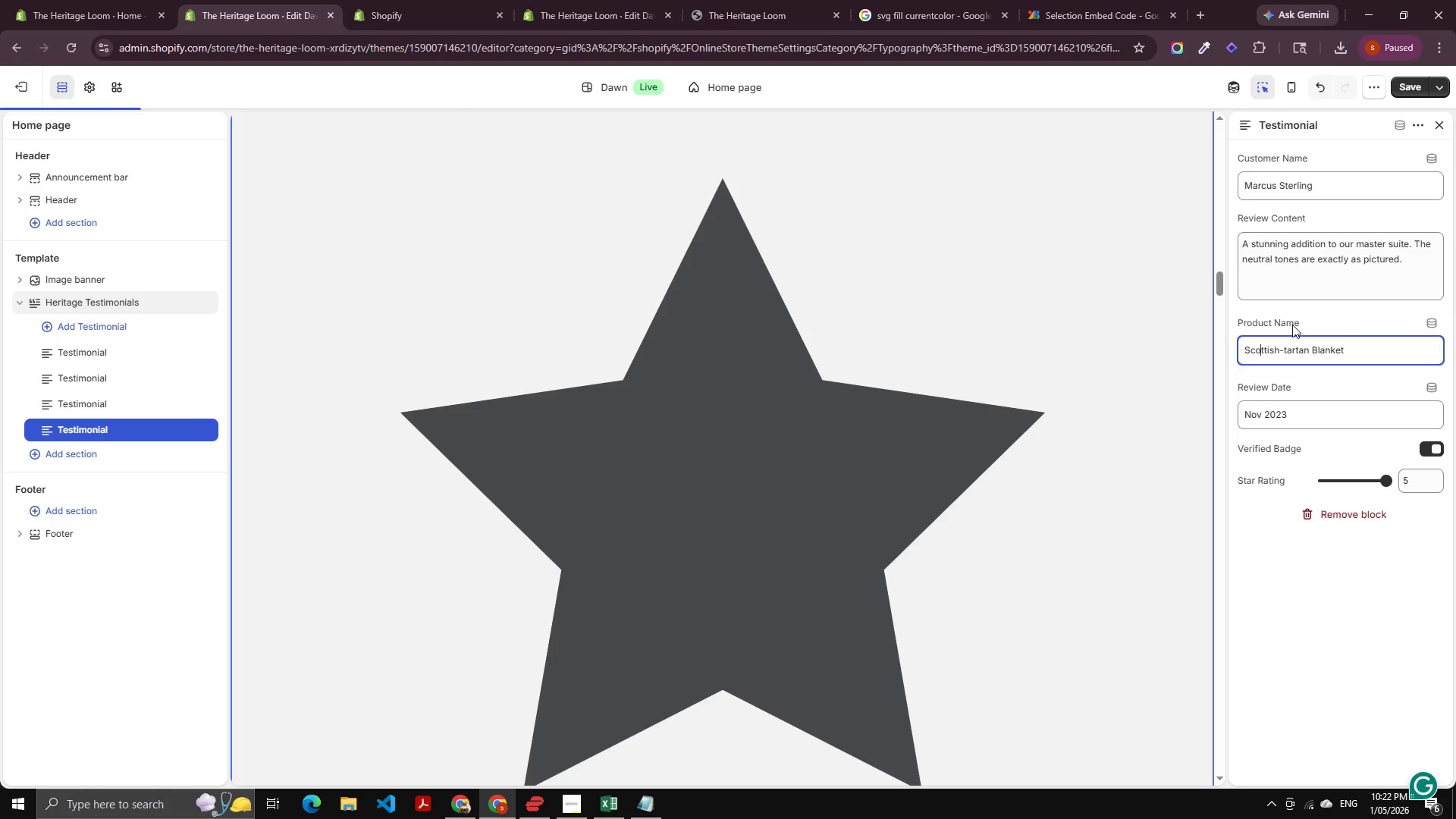 
key(ArrowRight)
 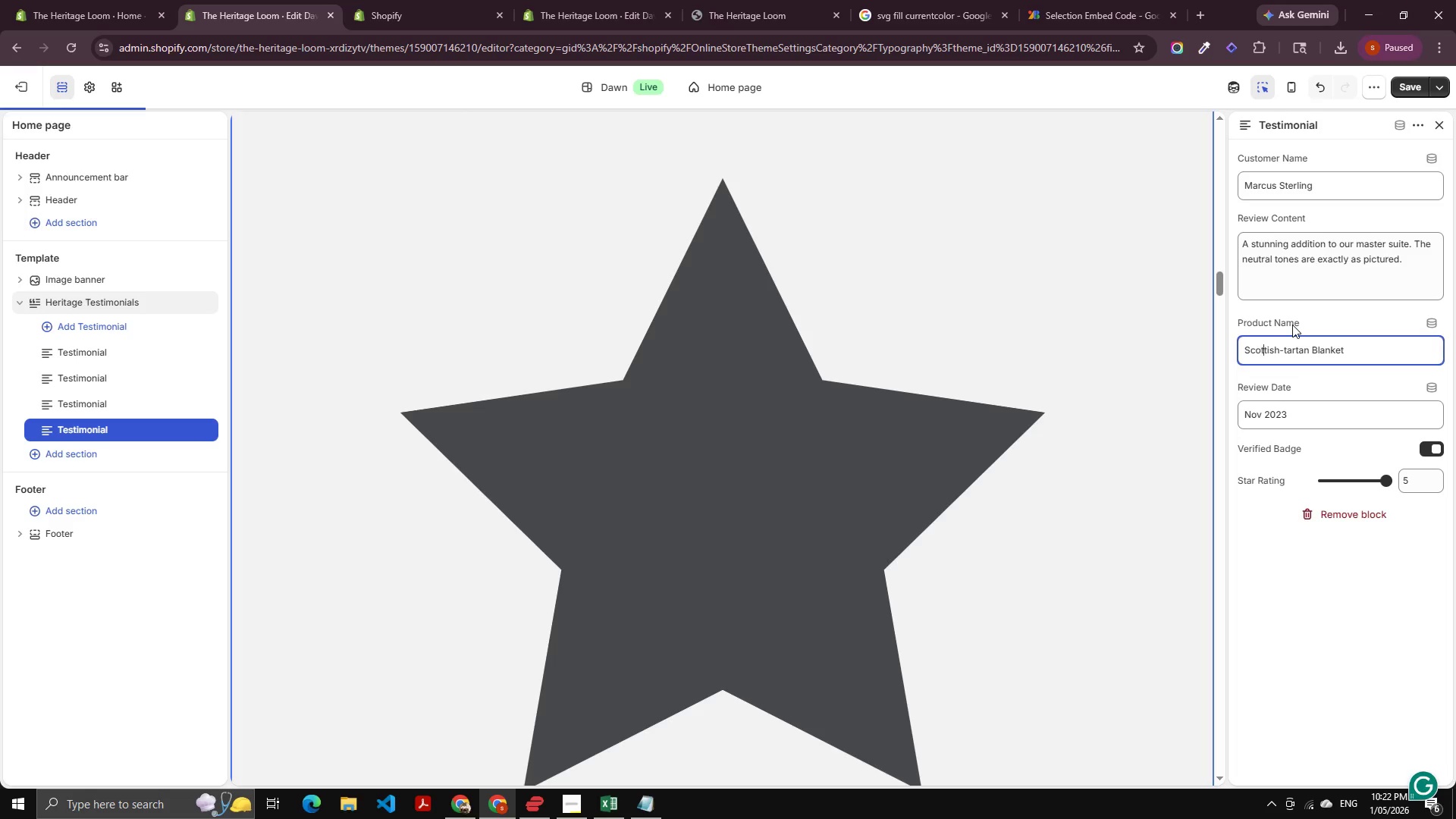 
key(ArrowRight)
 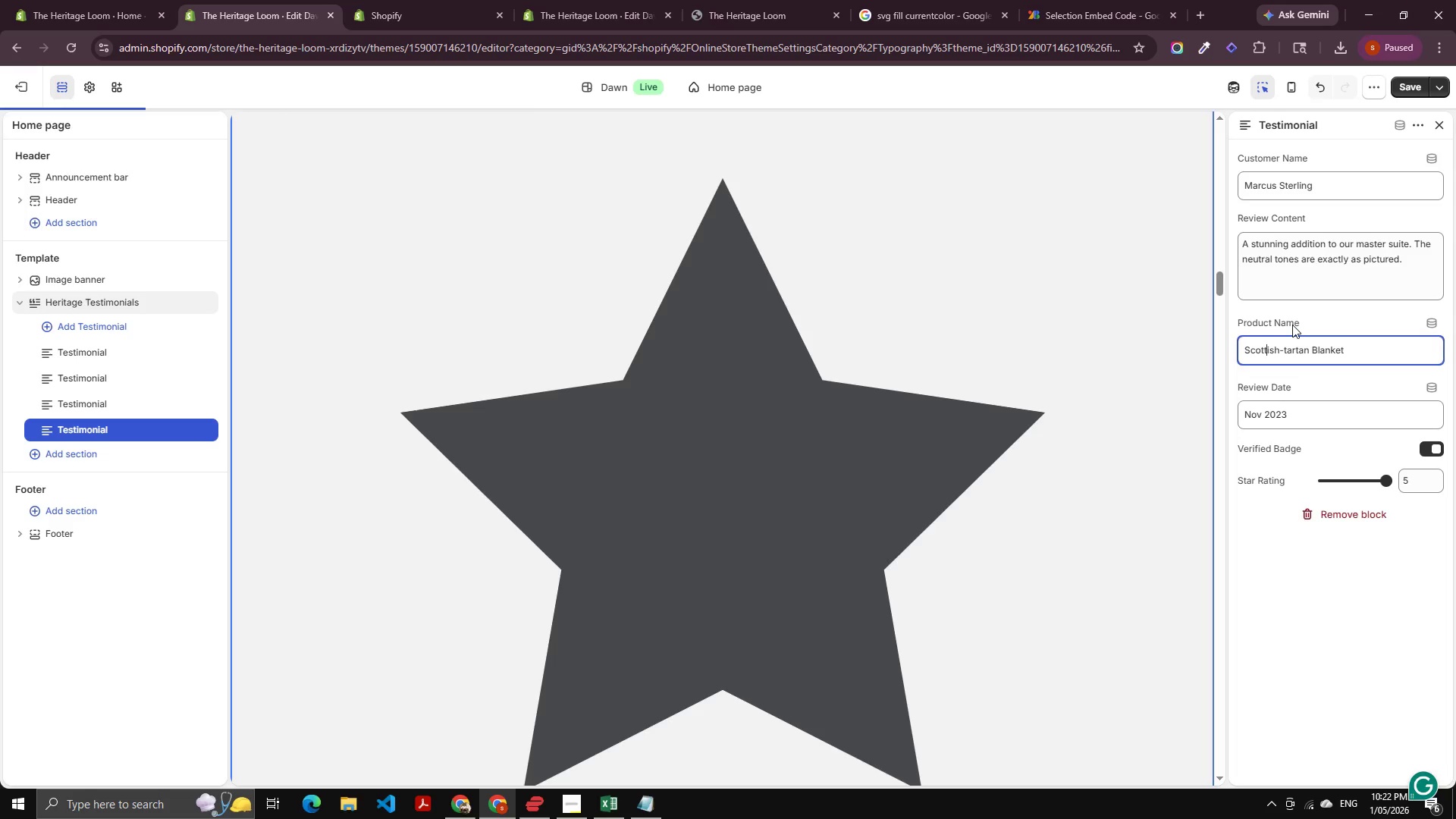 
key(Control+ArrowRight)
 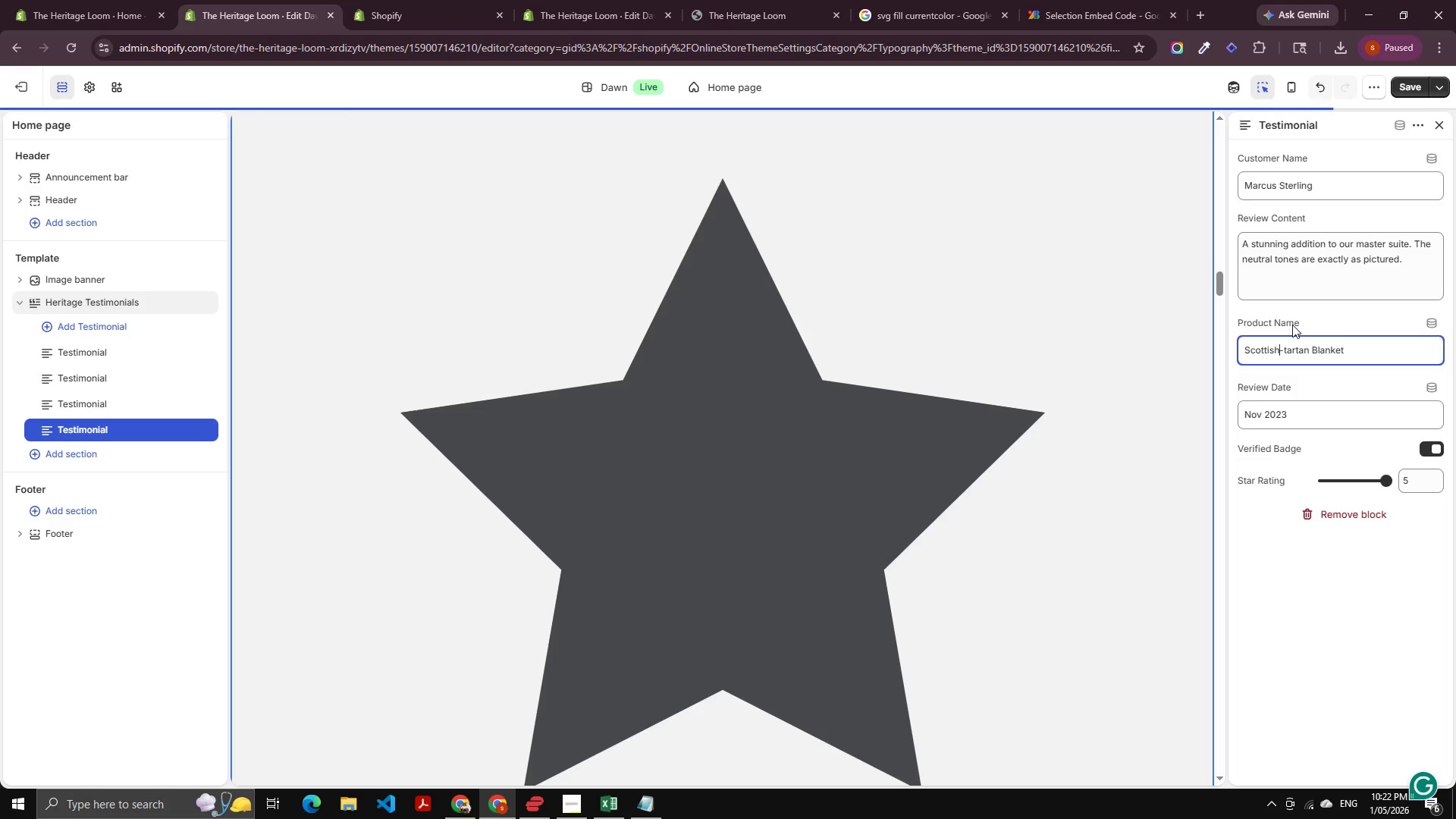 
key(ArrowRight)
 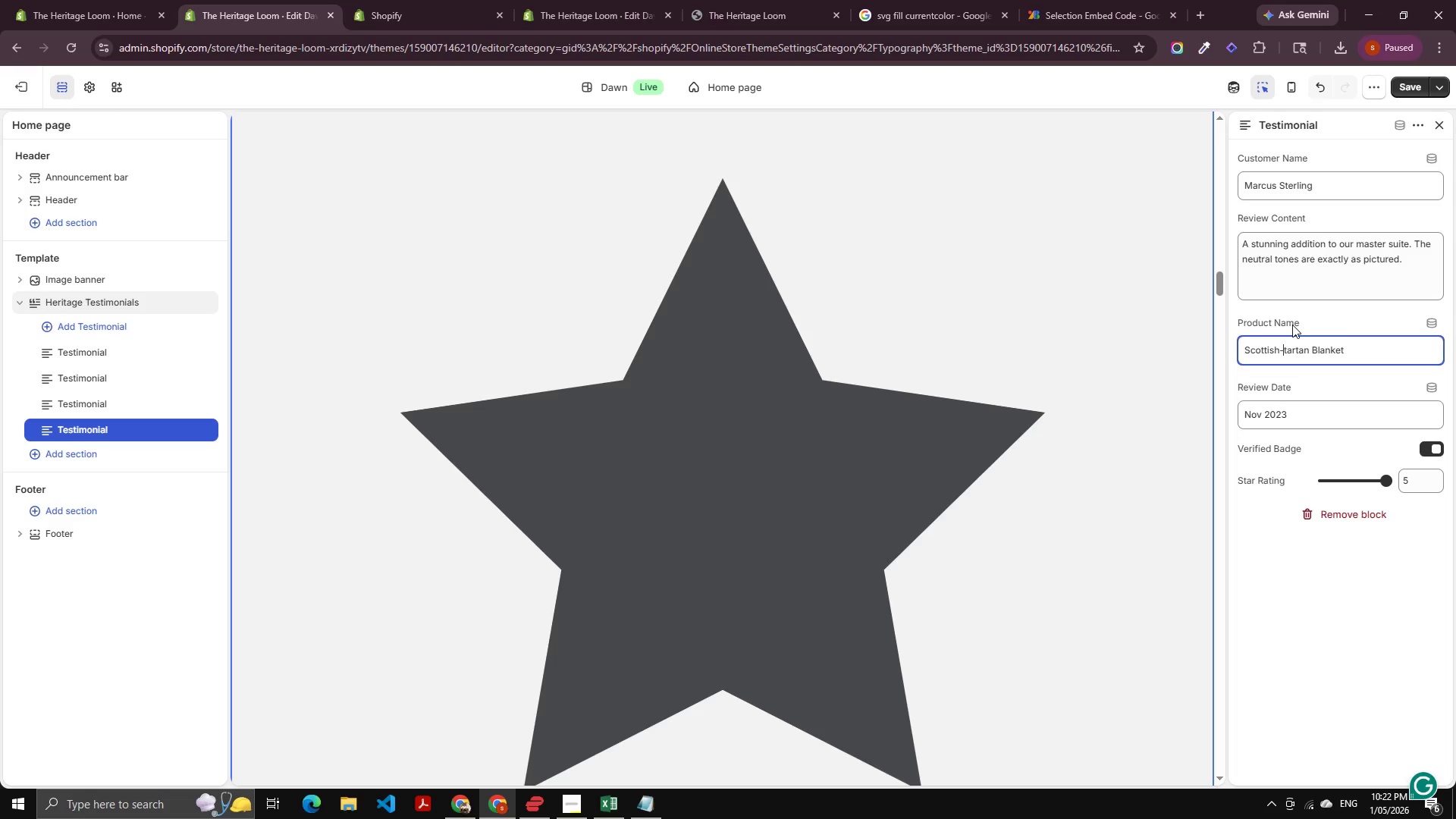 
key(Backspace)
 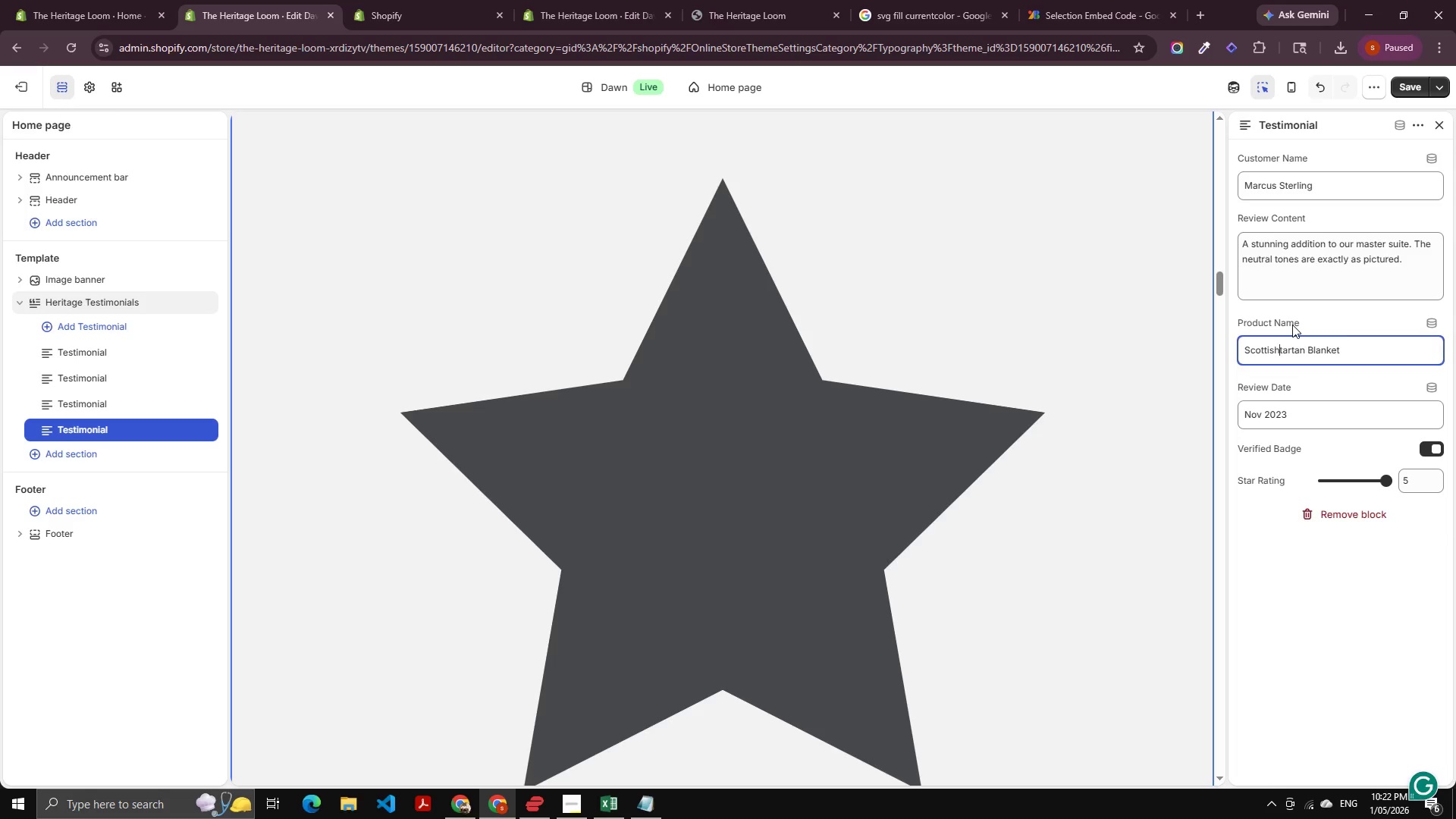 
key(Space)
 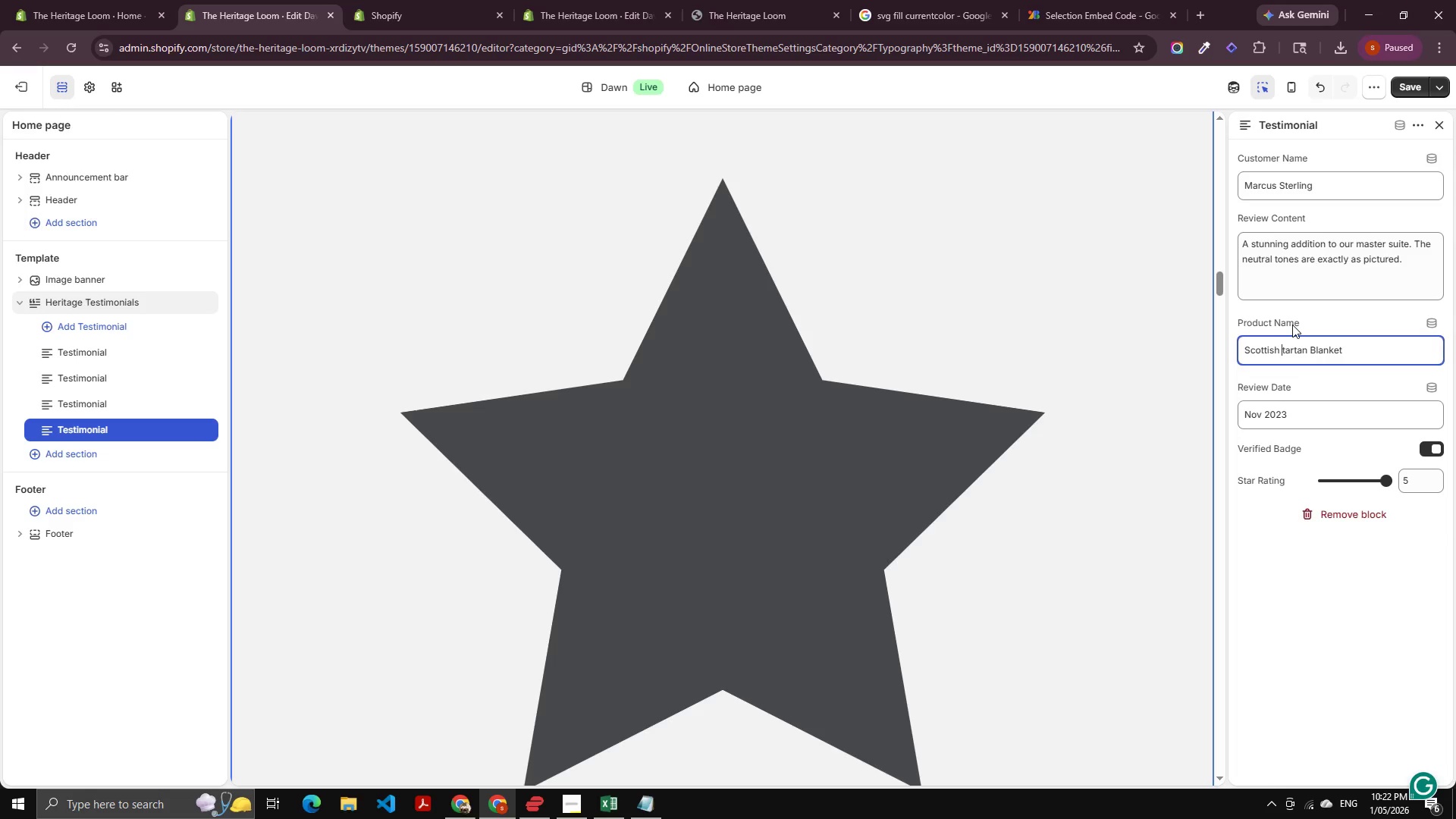 
key(Shift+ArrowRight)
 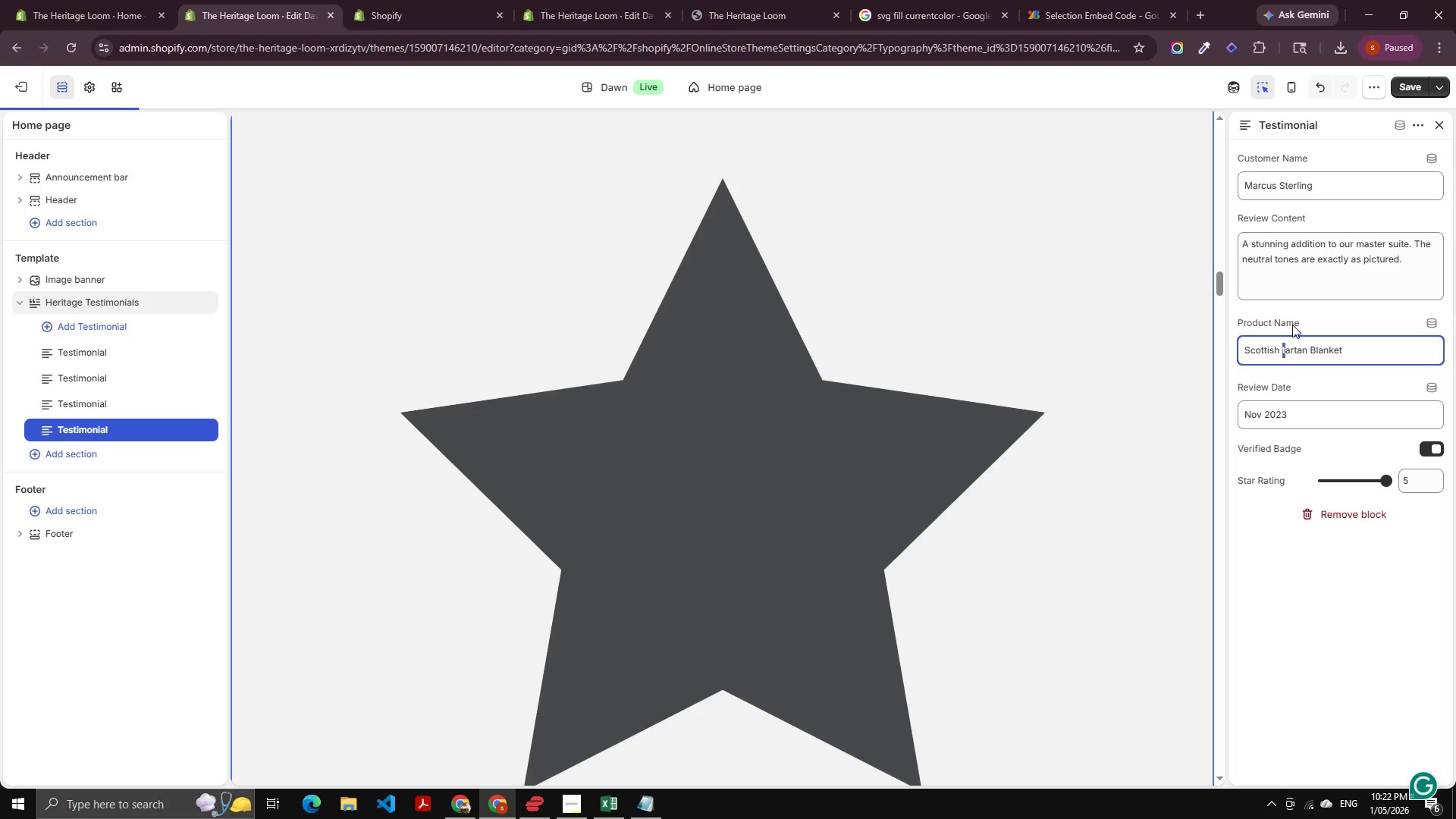 
key(Shift+T)
 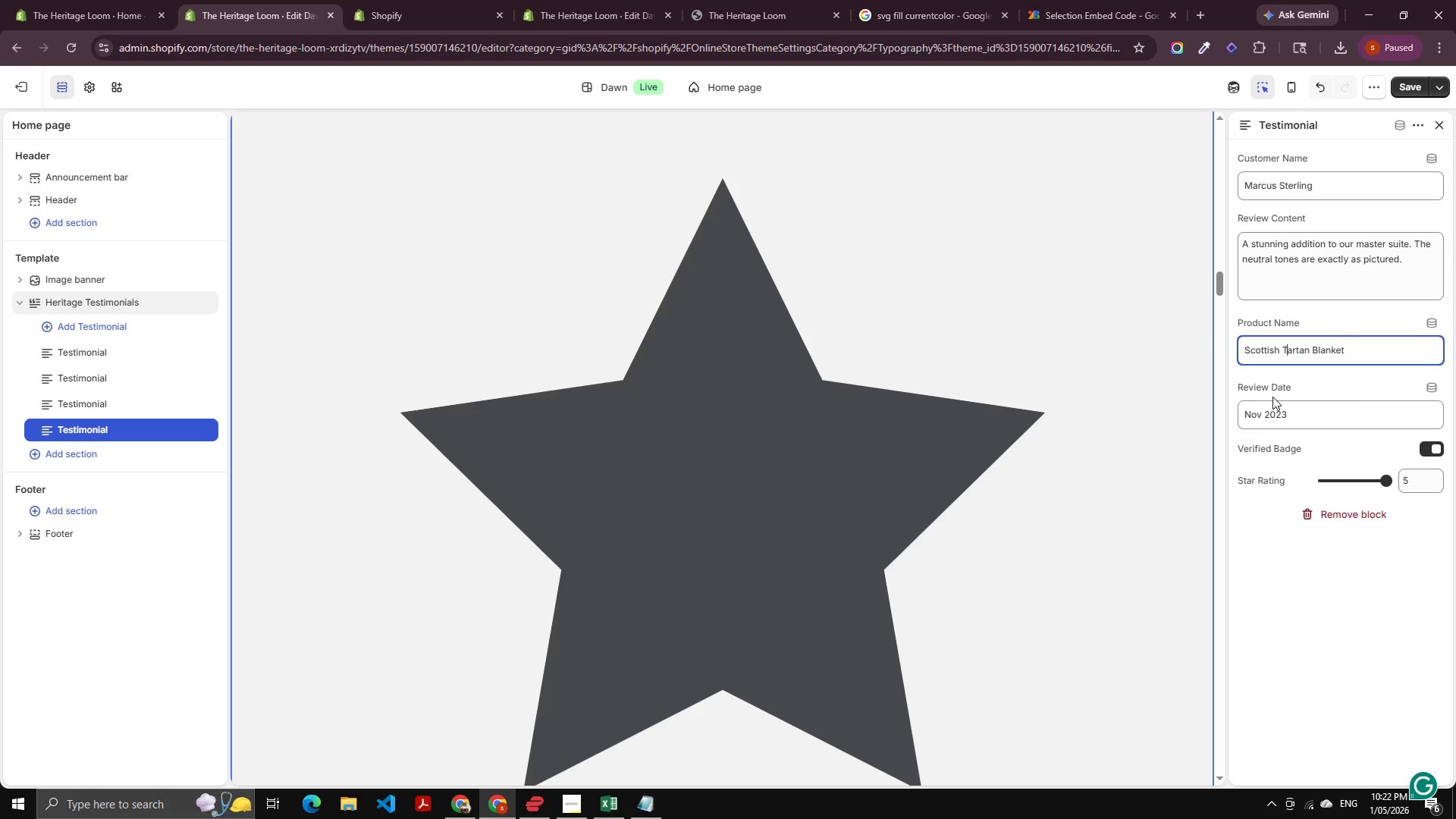 
double_click([1247, 410])
 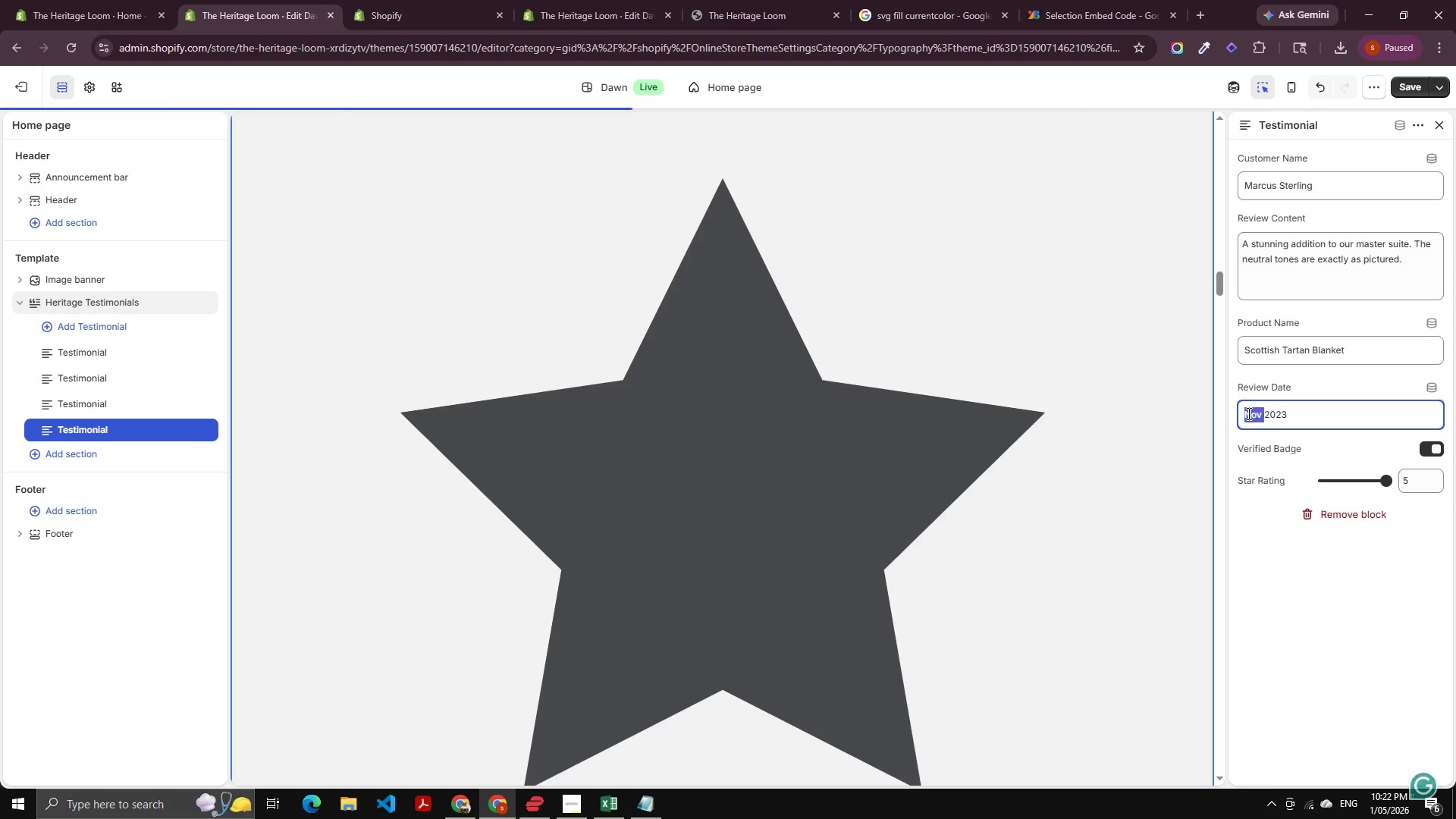 
type(DE)
 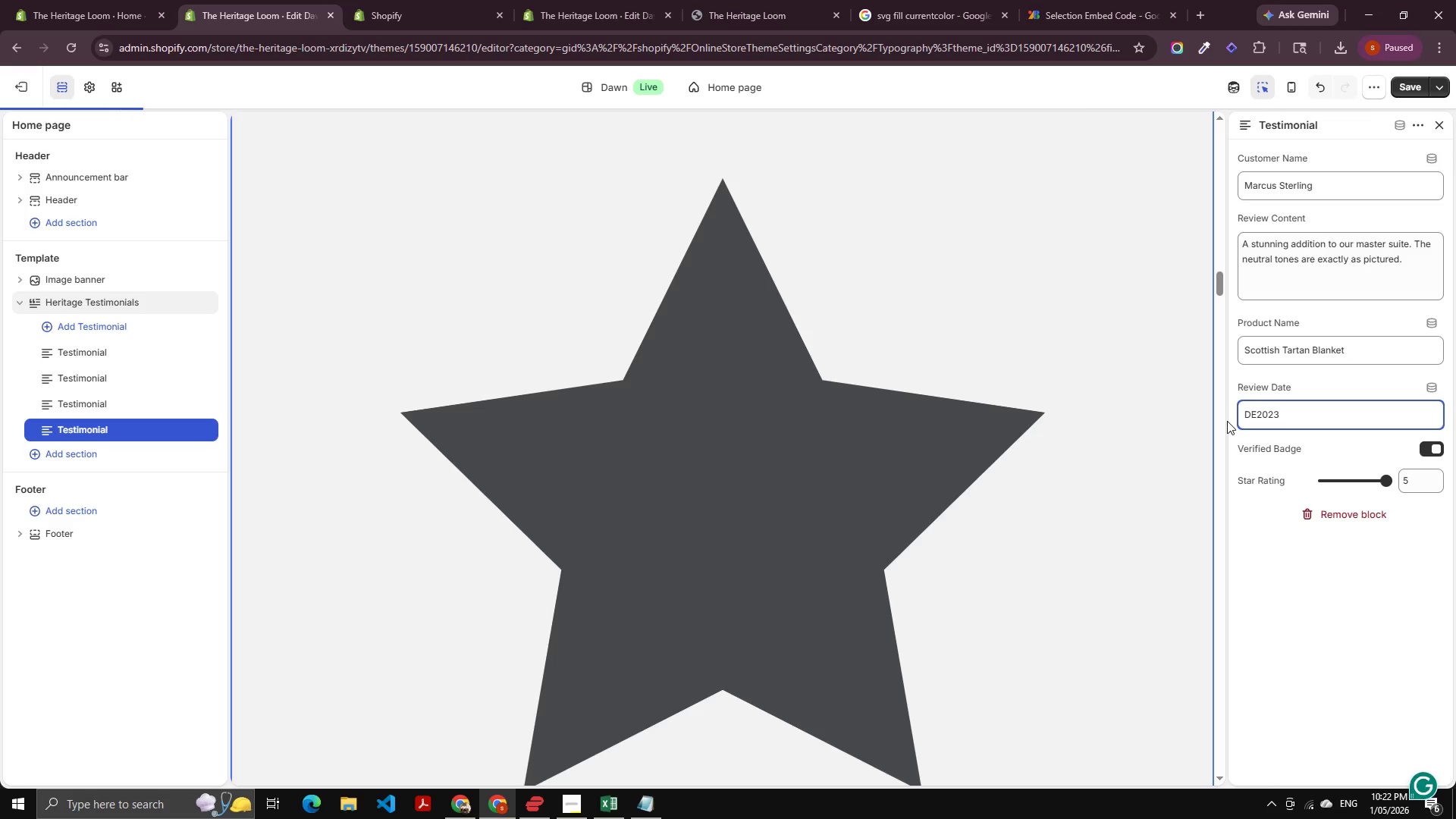 
key(Backspace)
type(=ec)
key(Backspace)
key(Backspace)
key(Backspace)
type(ec )
 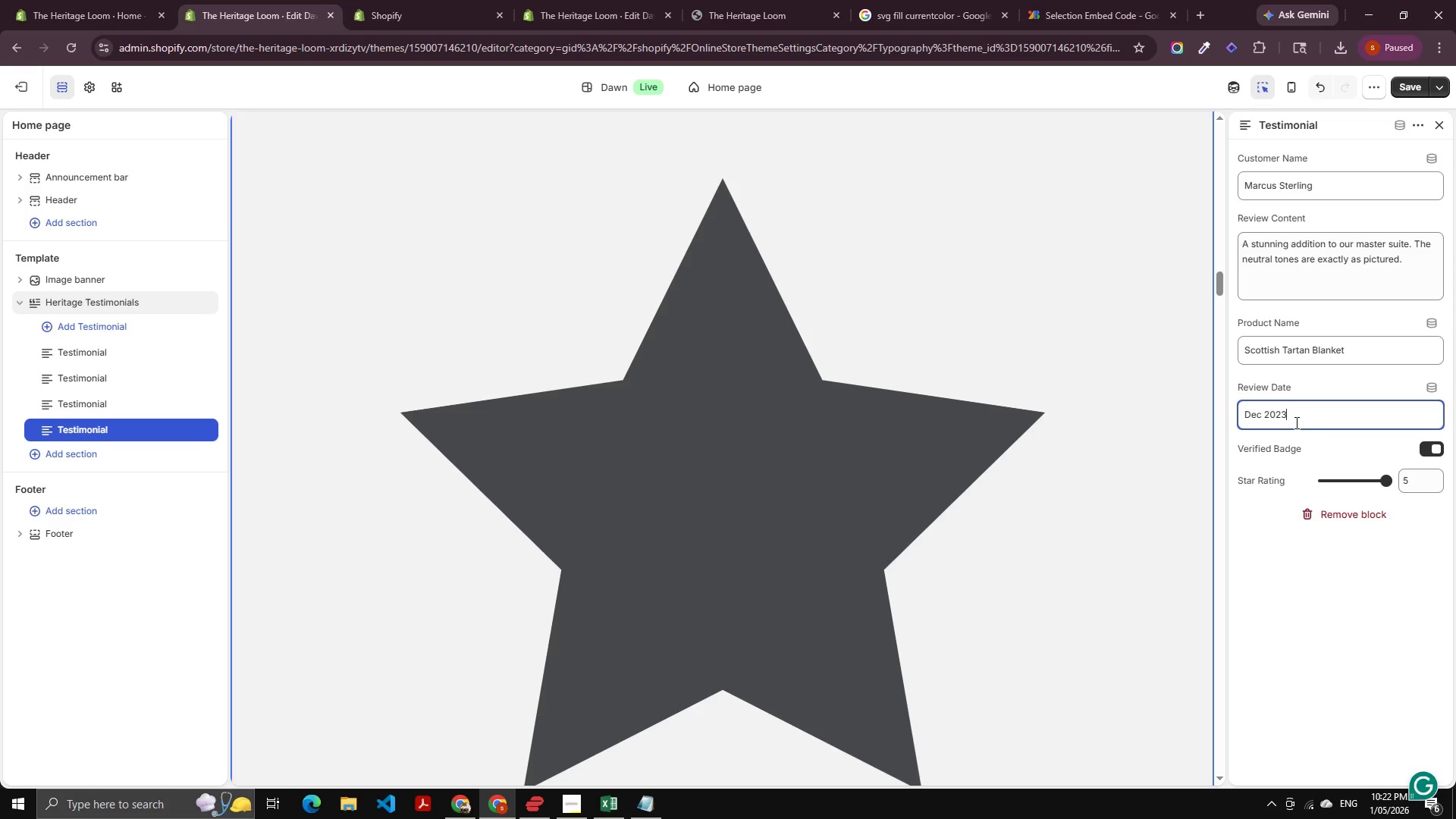 
key(Backspace)
 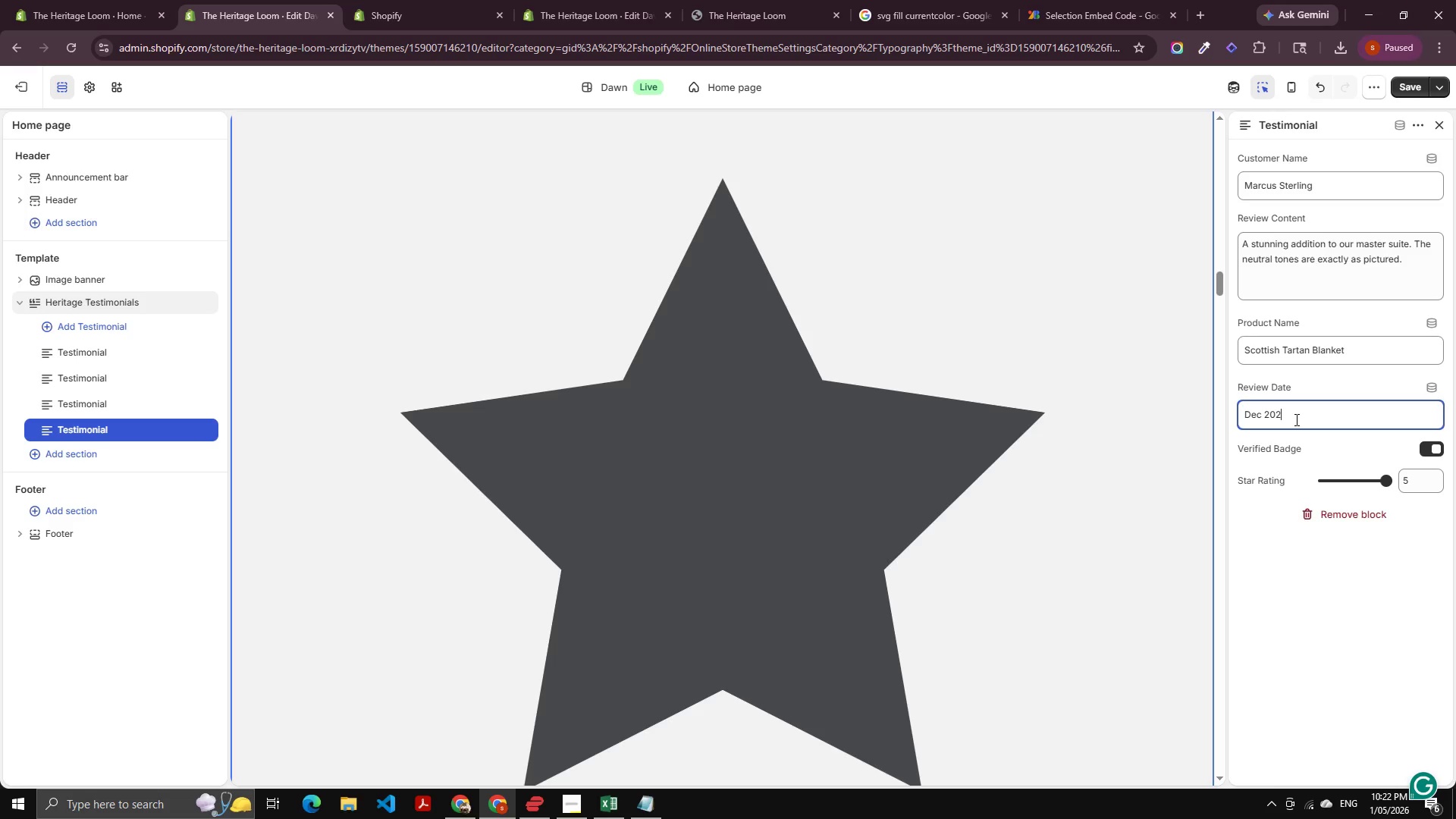 
key(Numpad4)
 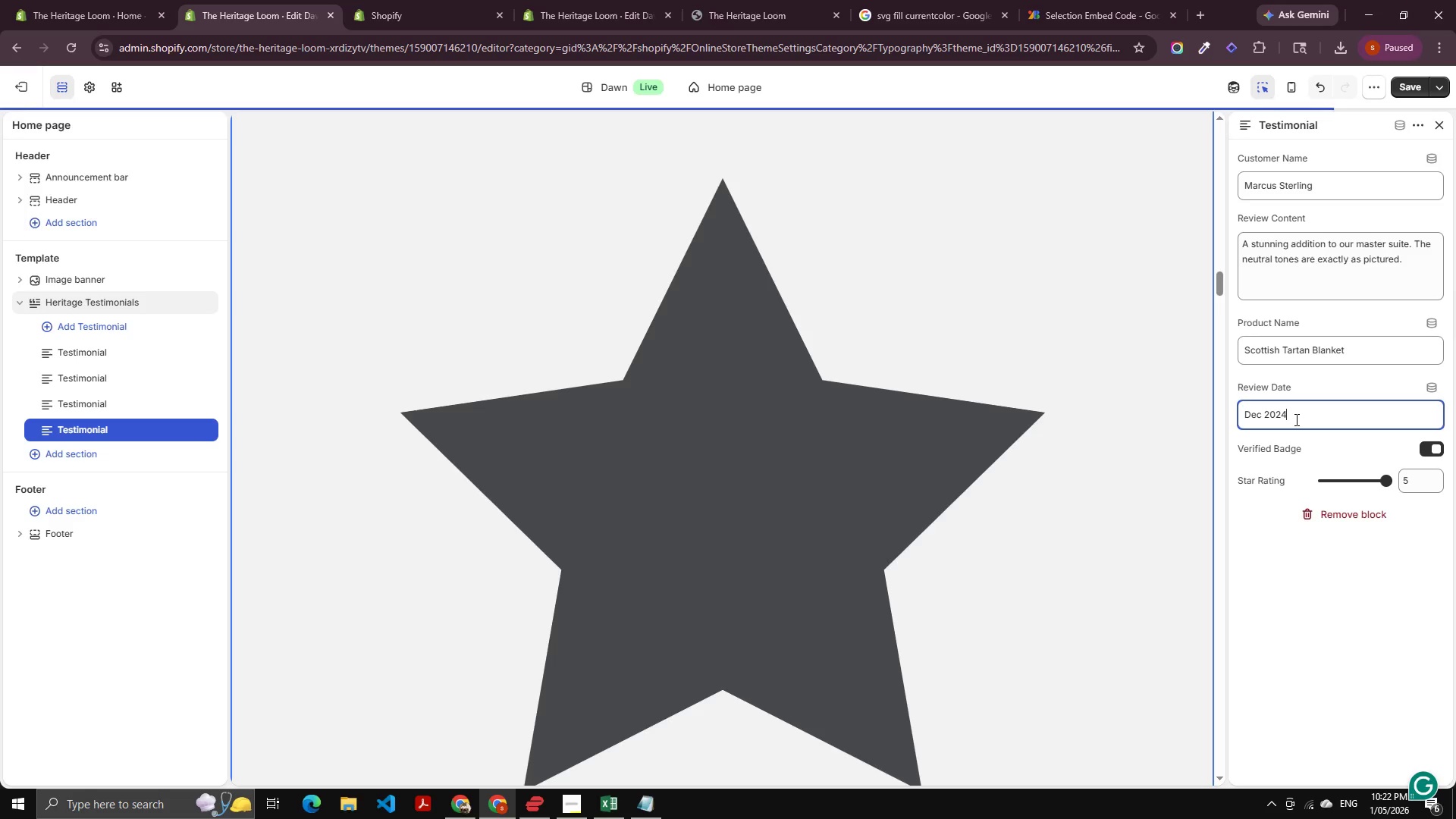 
key(Alt+AltLeft)
 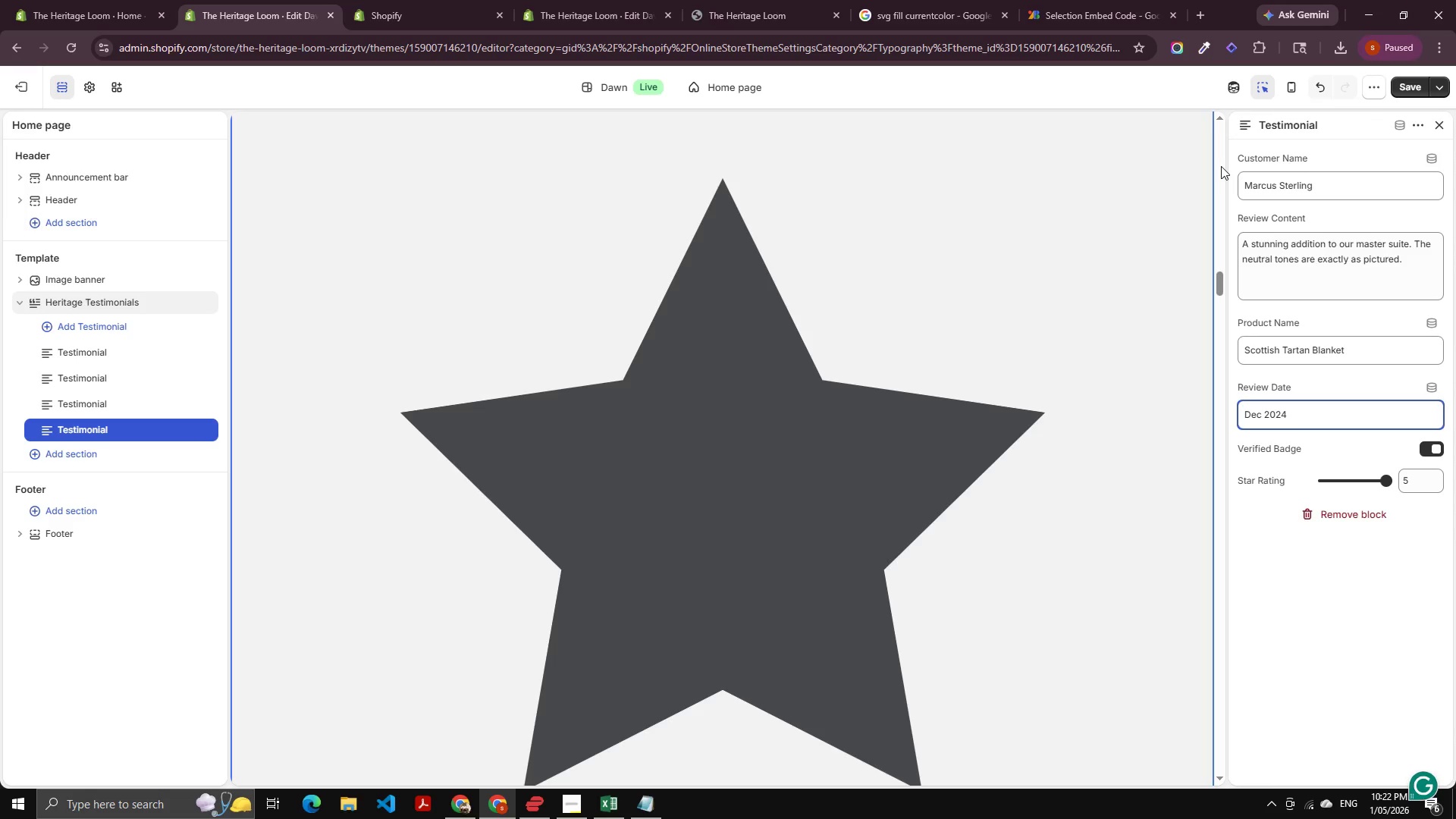 
key(Alt+Tab)
 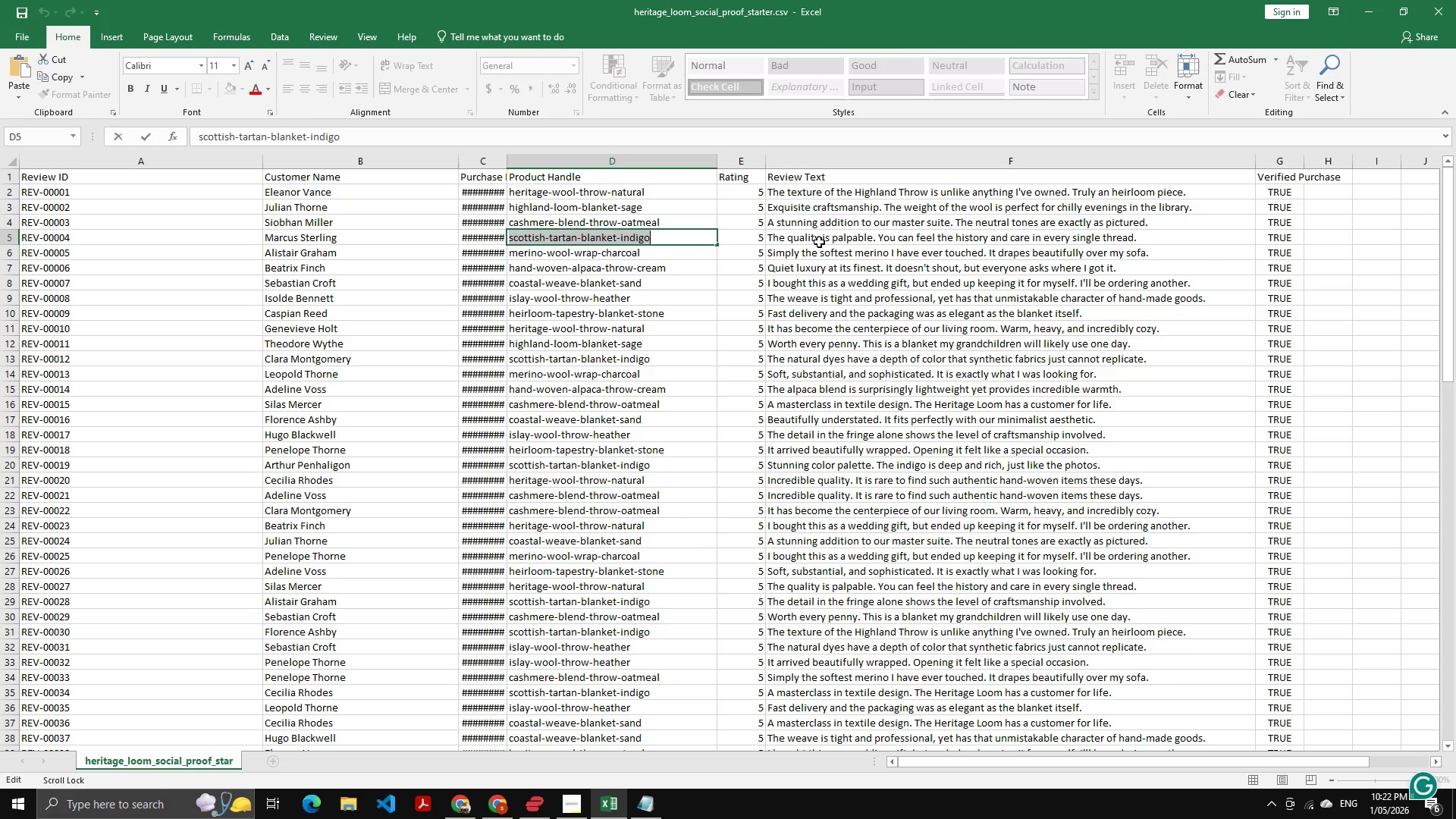 
double_click([822, 237])
 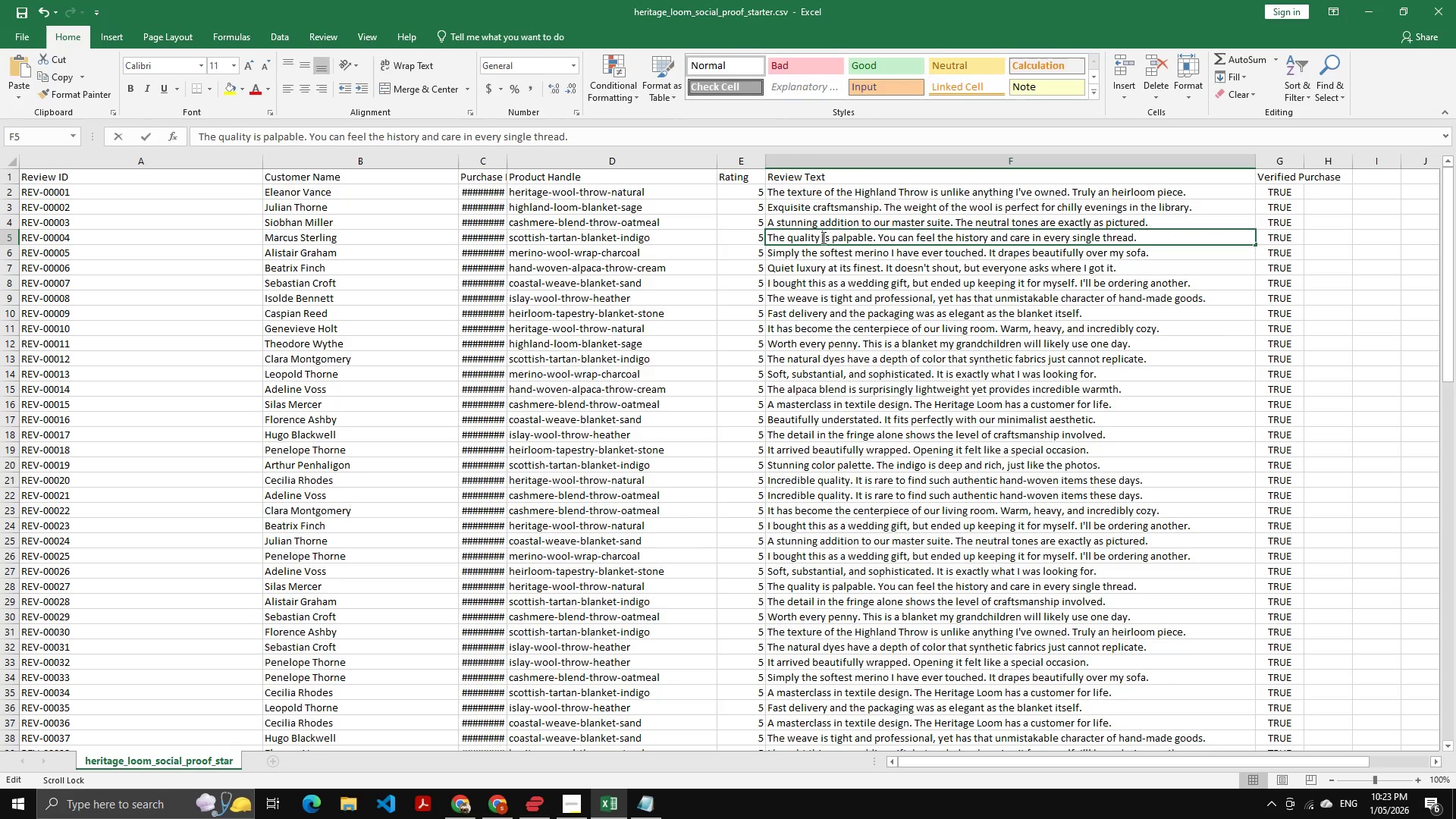 
key(Control+A)
 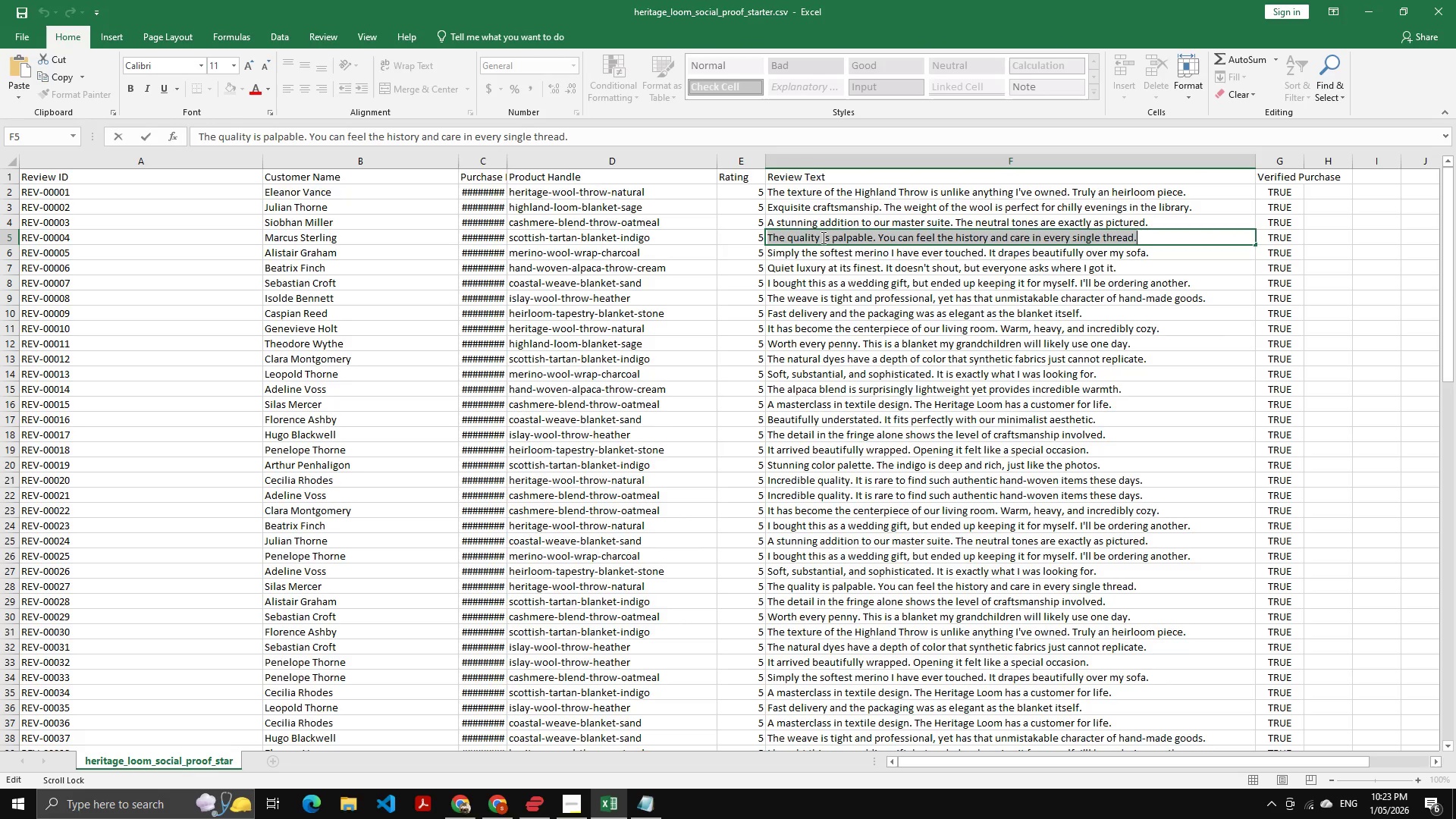 
key(Control+C)
 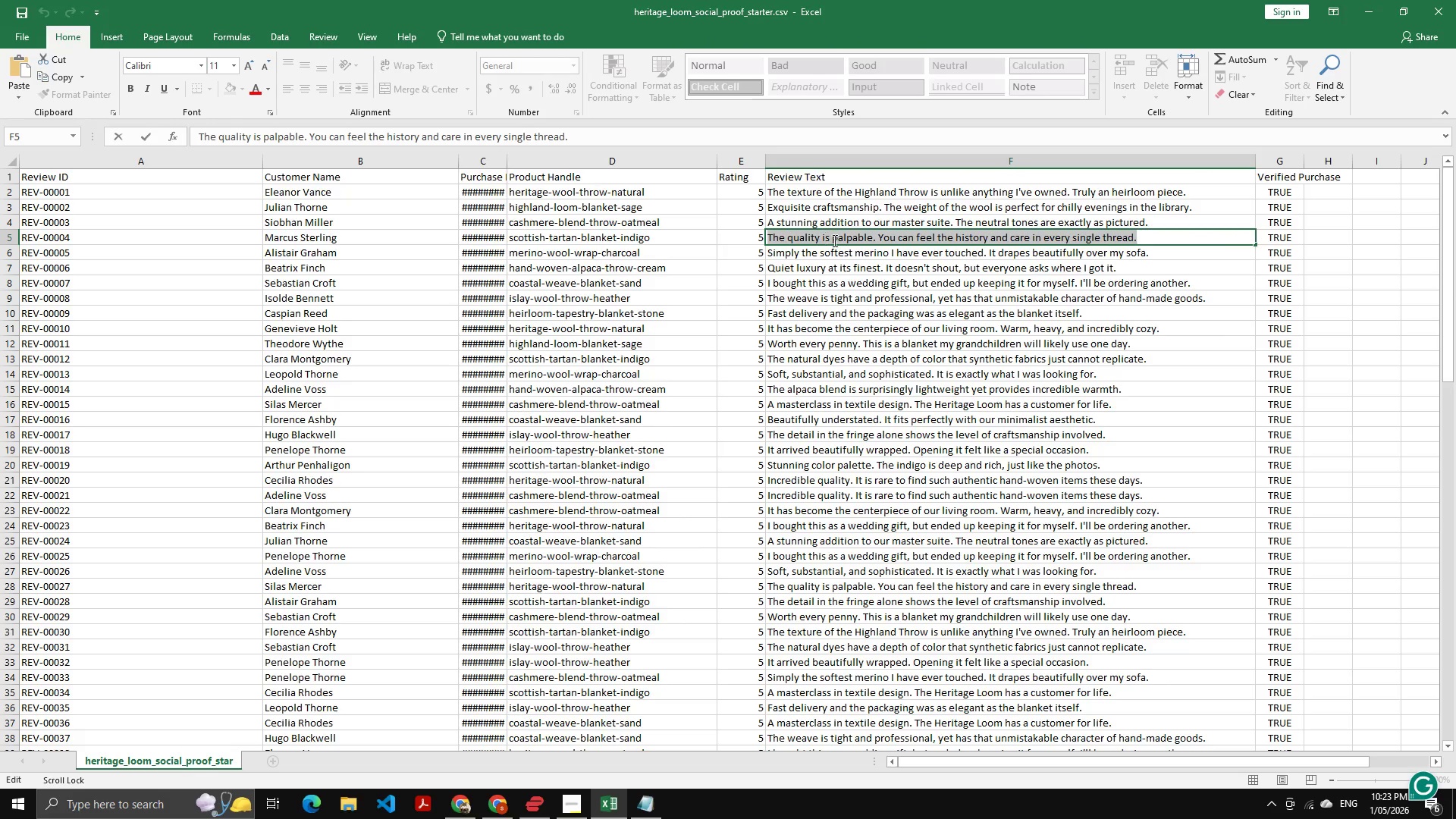 
key(Alt+AltLeft)
 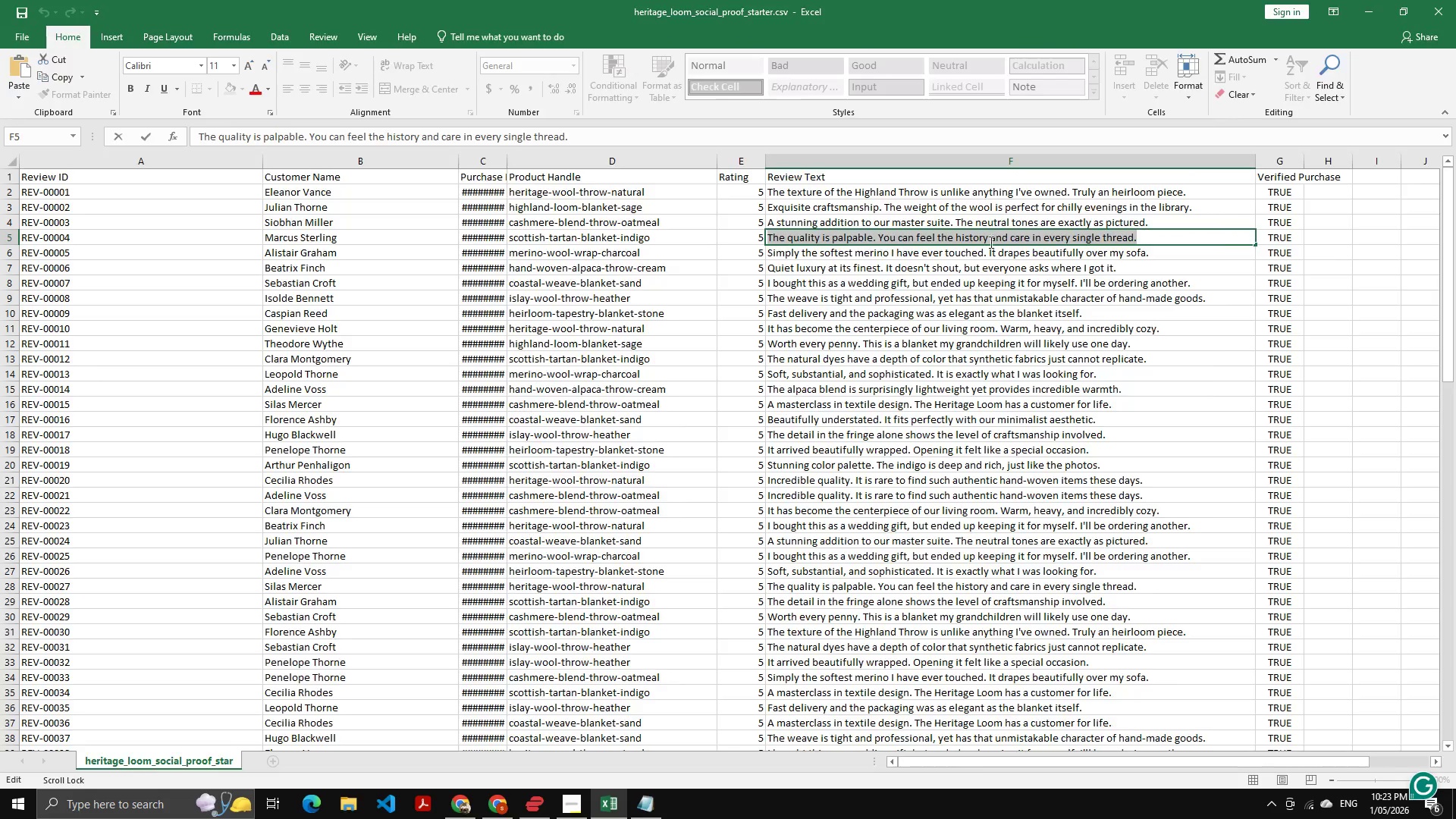 
key(Alt+Tab)
 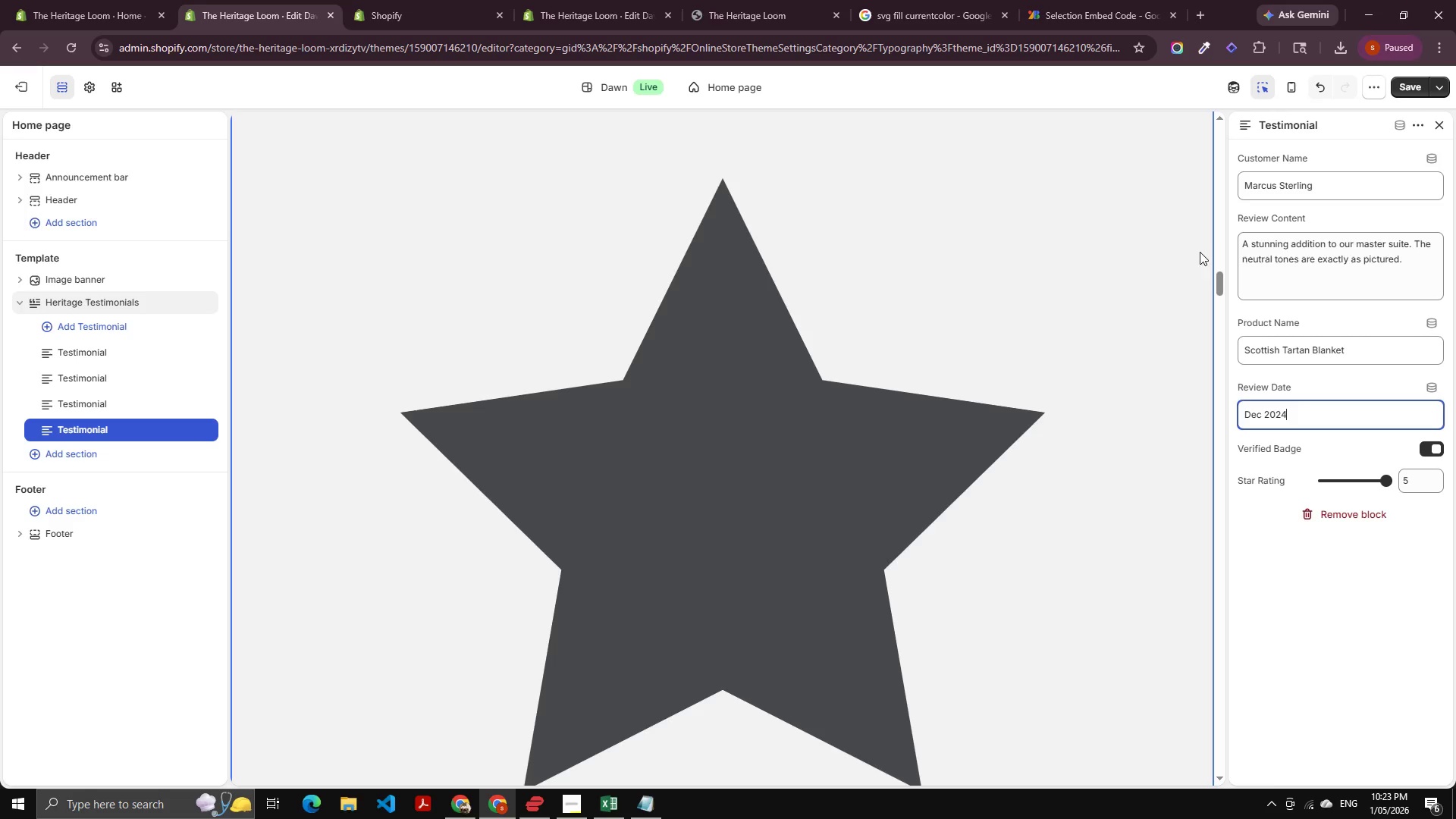 
left_click([1323, 234])
 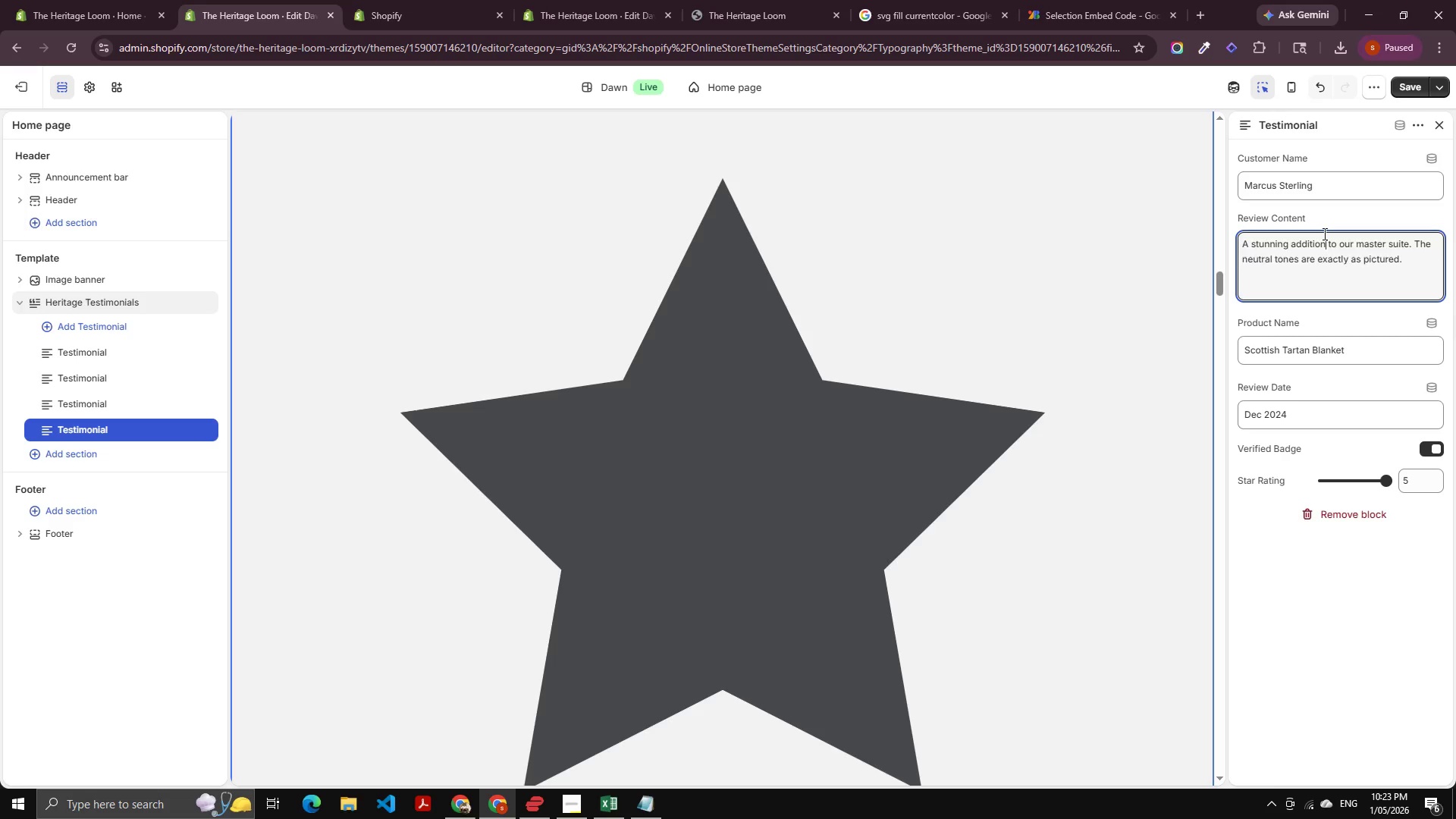 
key(Control+A)
 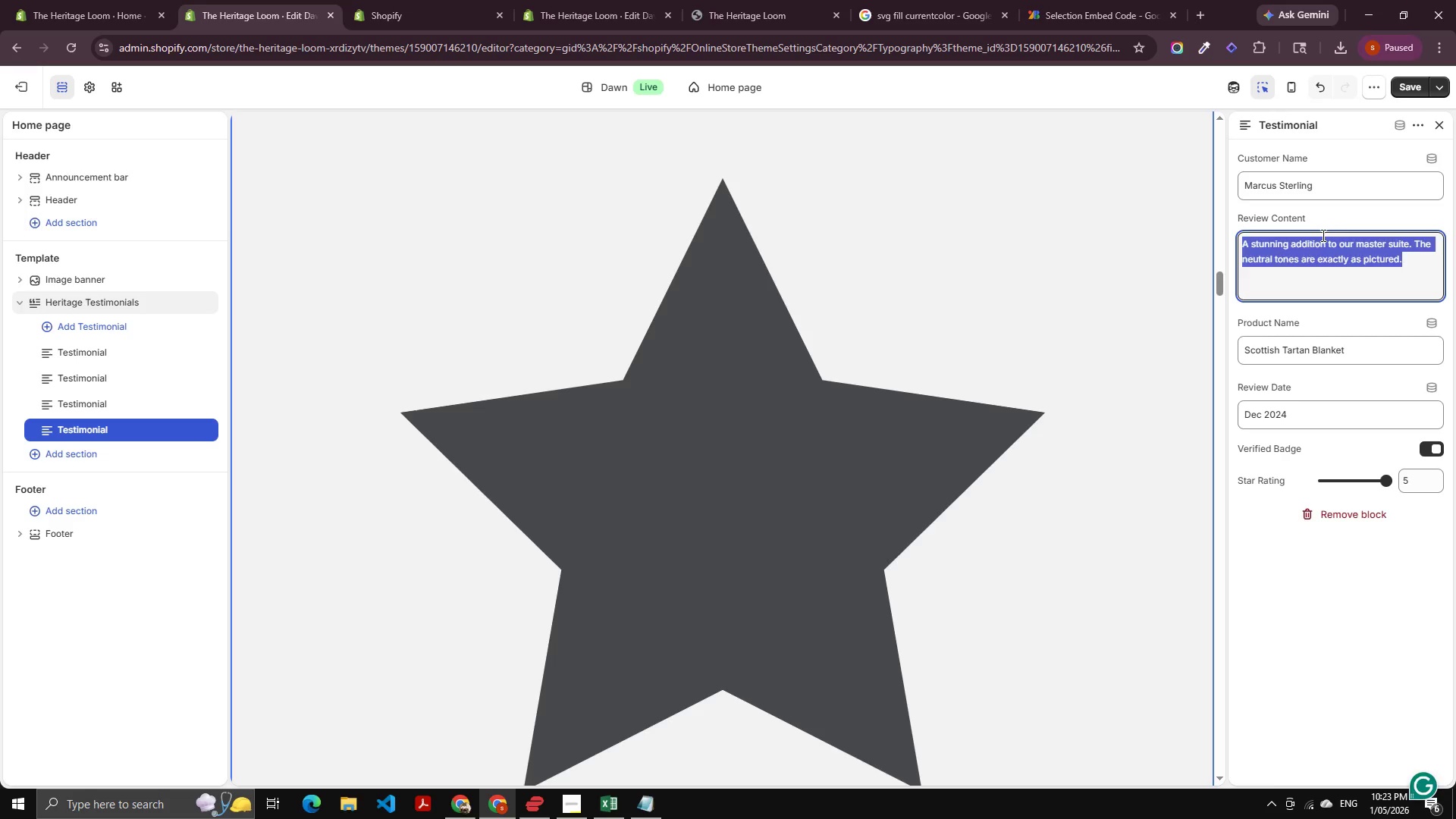 
key(Control+V)
 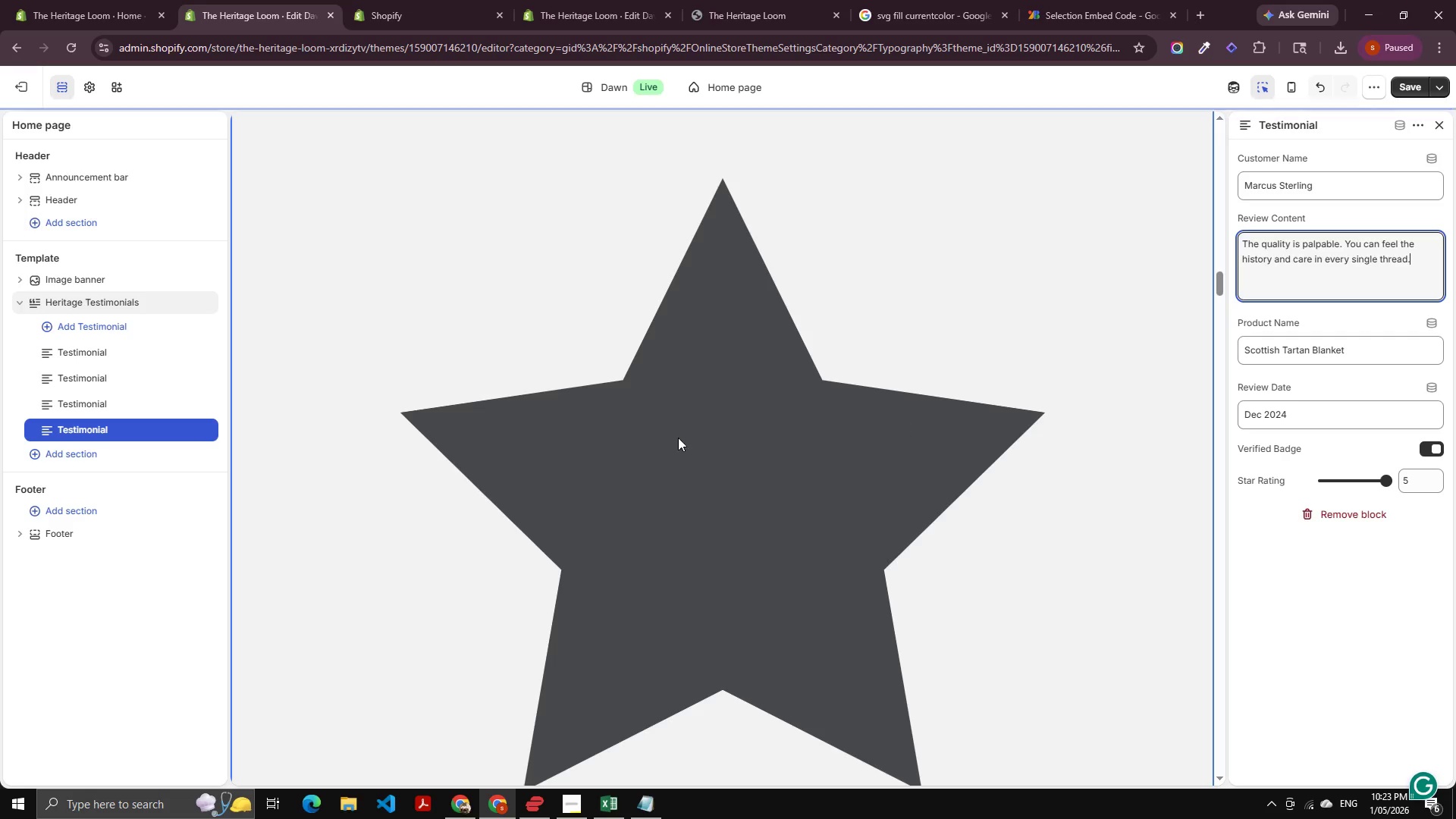 
scroll: coordinate [379, 516], scroll_direction: down, amount: 46.0
 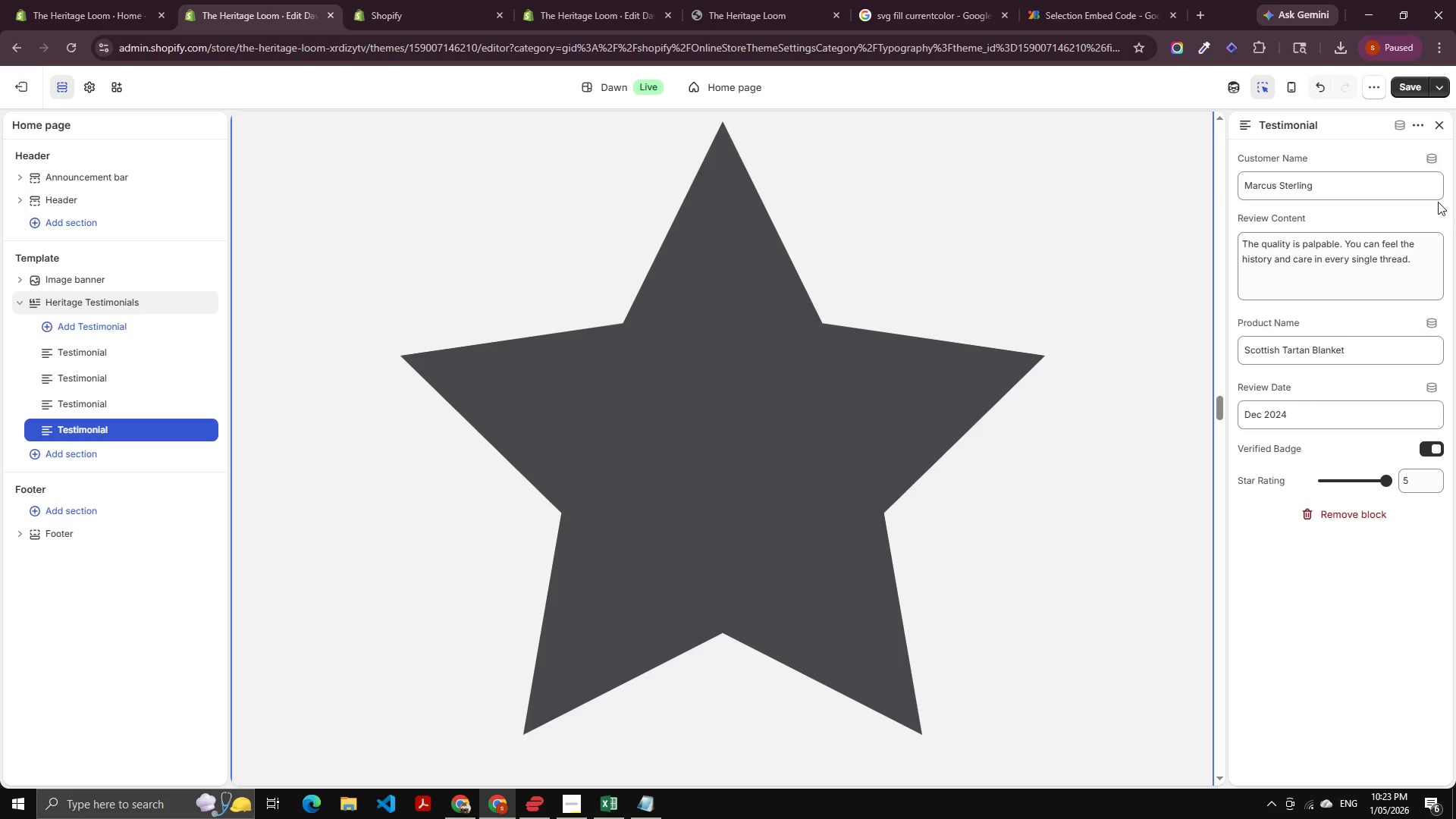 
left_click([1418, 118])
 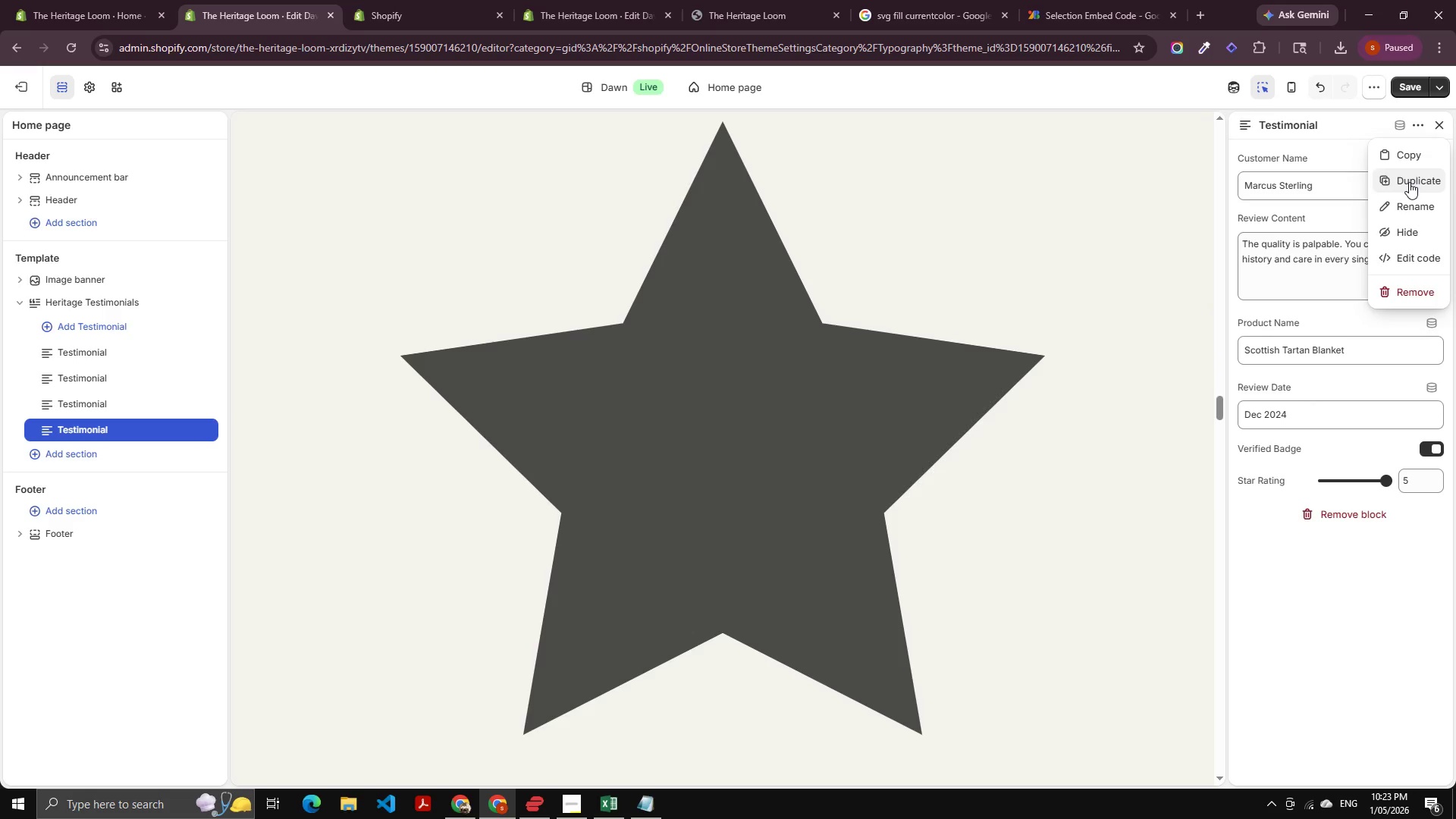 
left_click([1409, 182])
 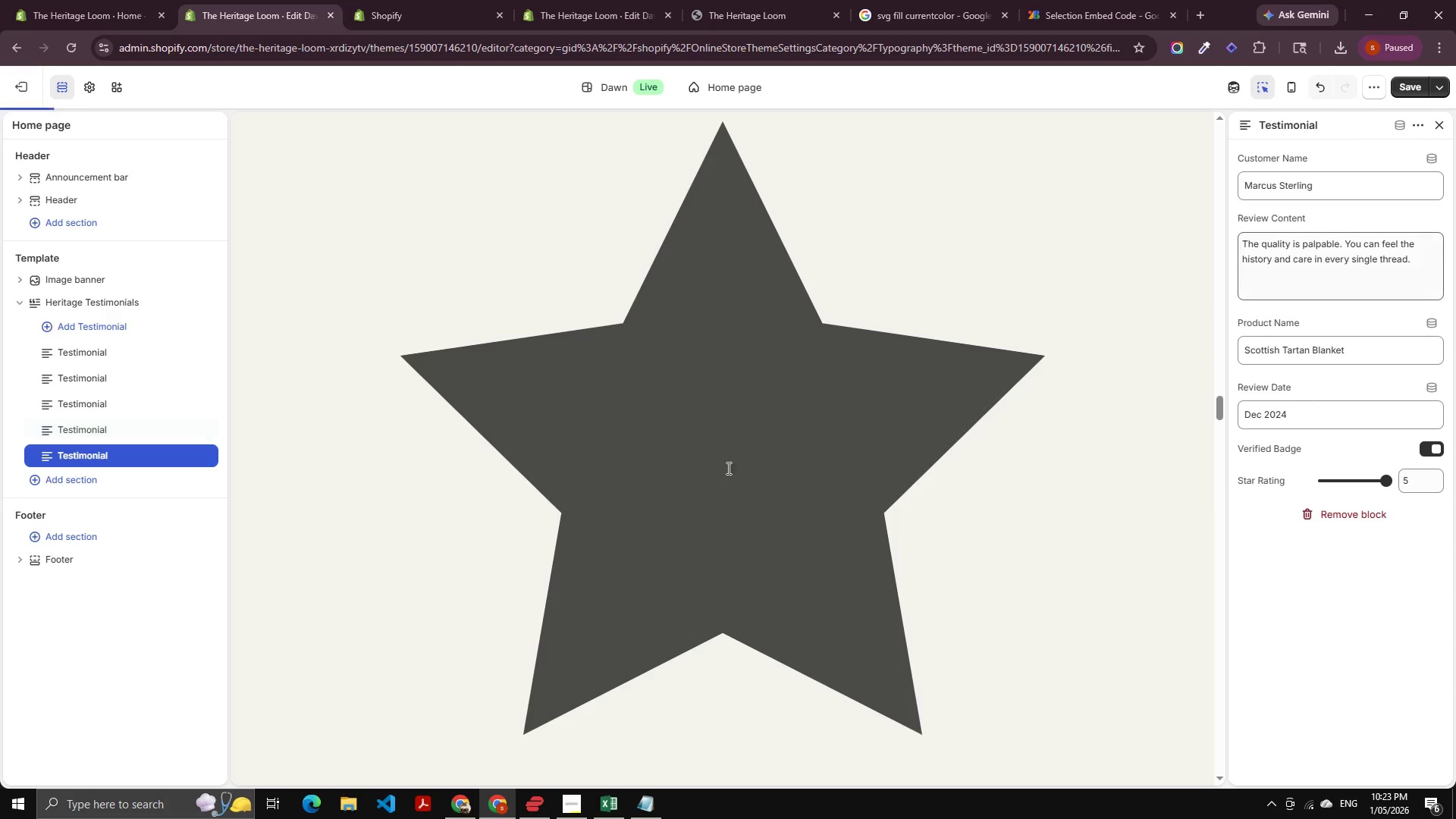 
key(Alt+AltLeft)
 